 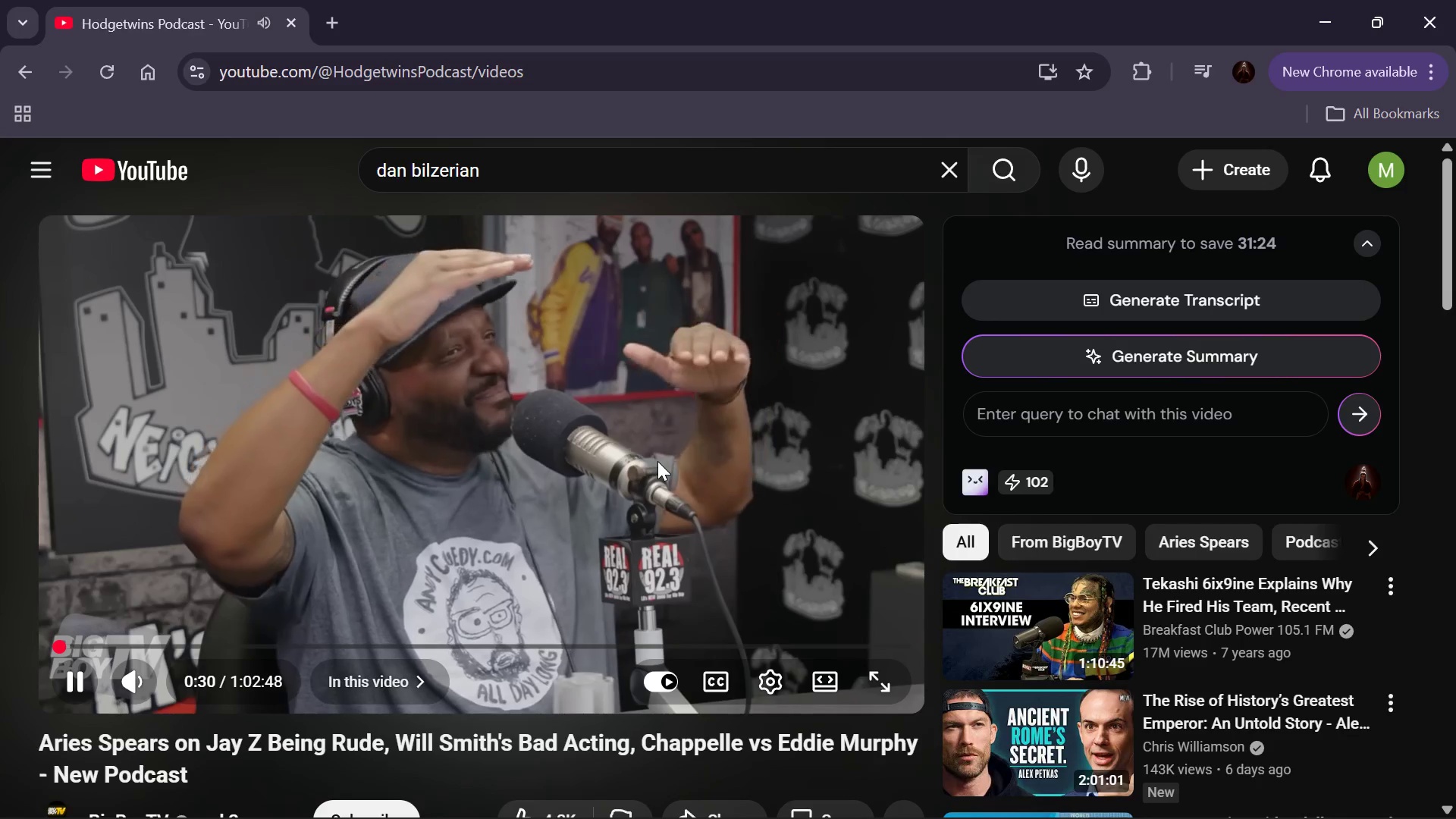 
left_click([100, 158])
 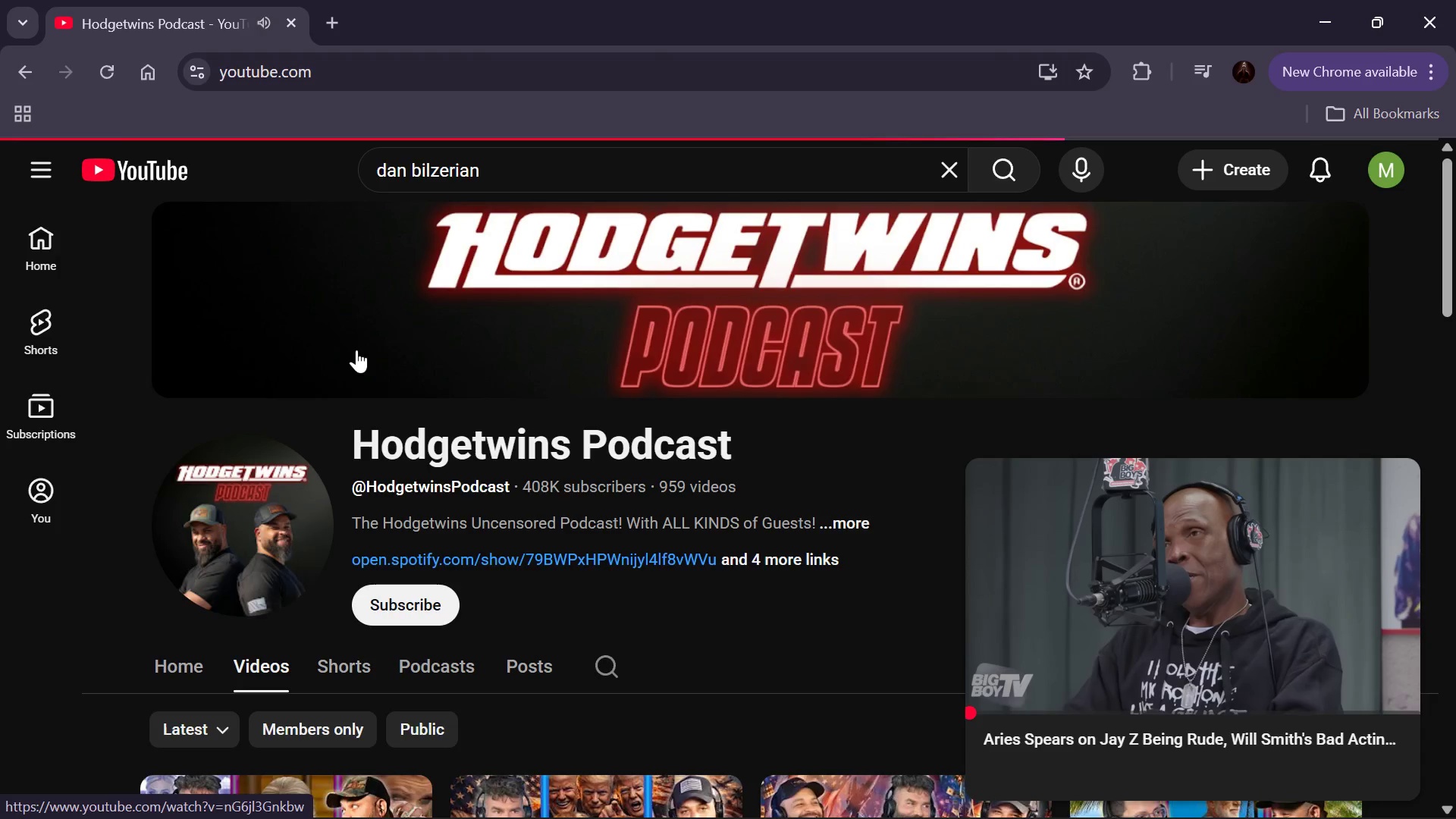 
mouse_move([714, 412])
 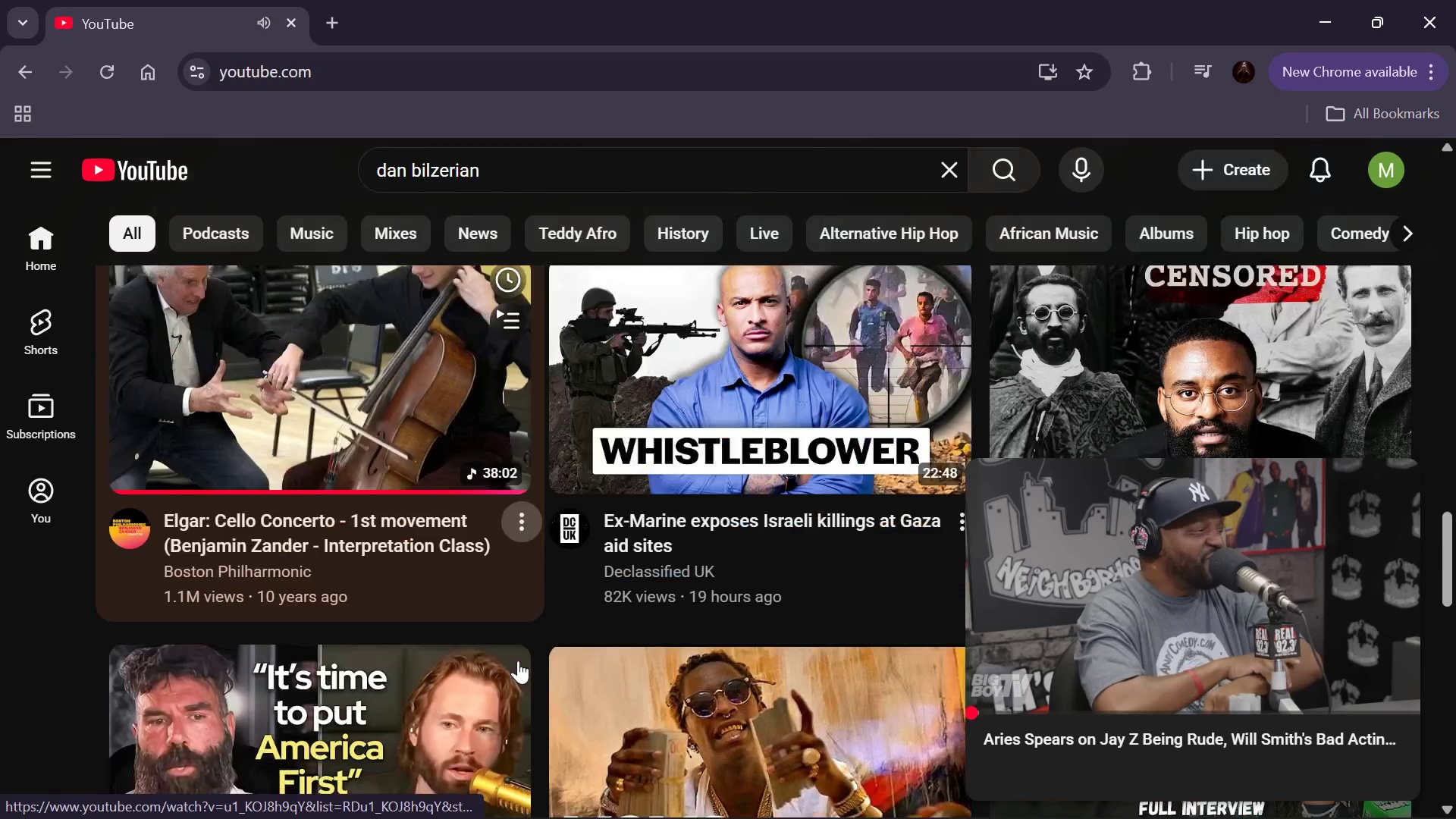 
wait(16.51)
 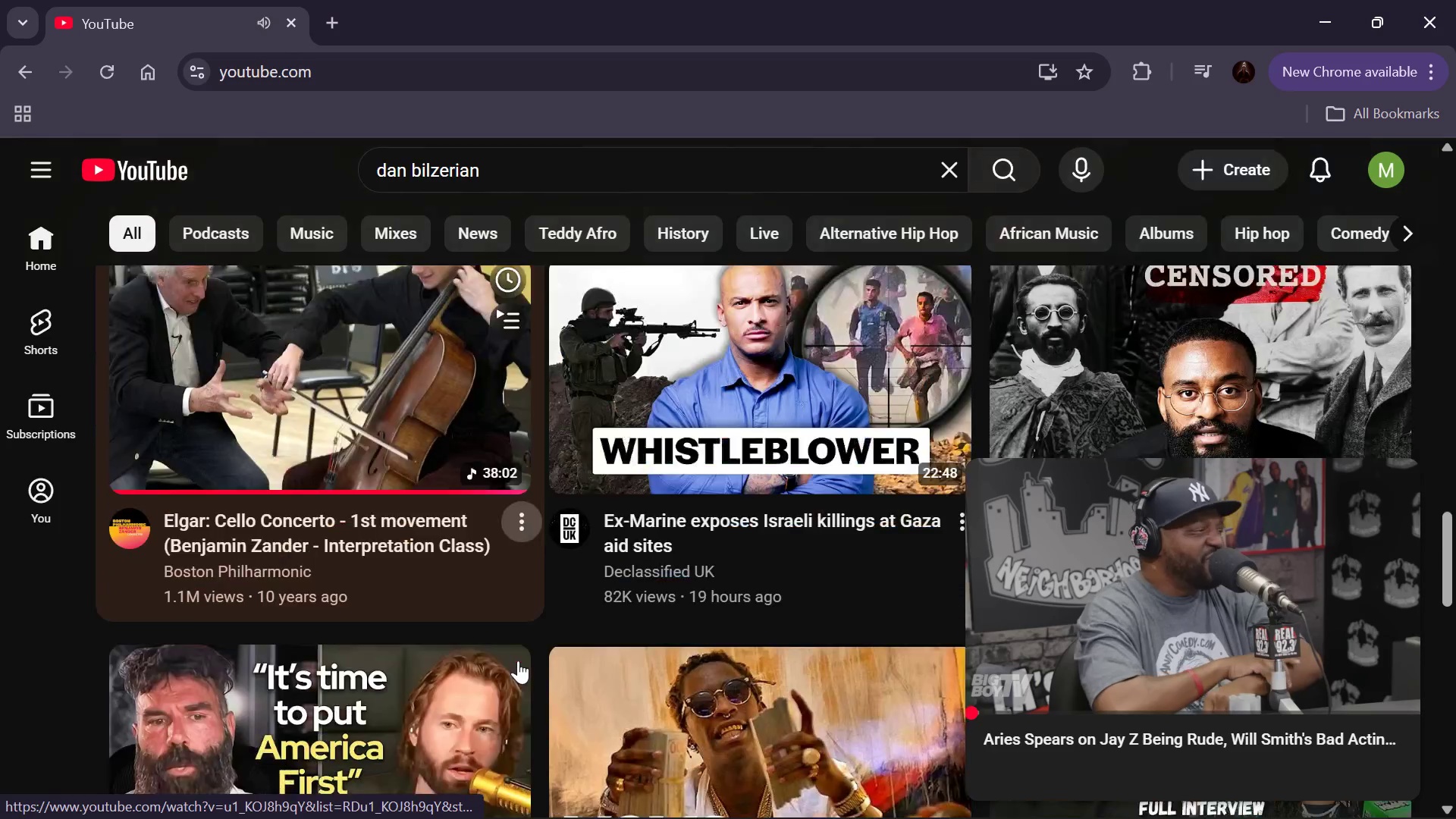 
left_click([1389, 493])
 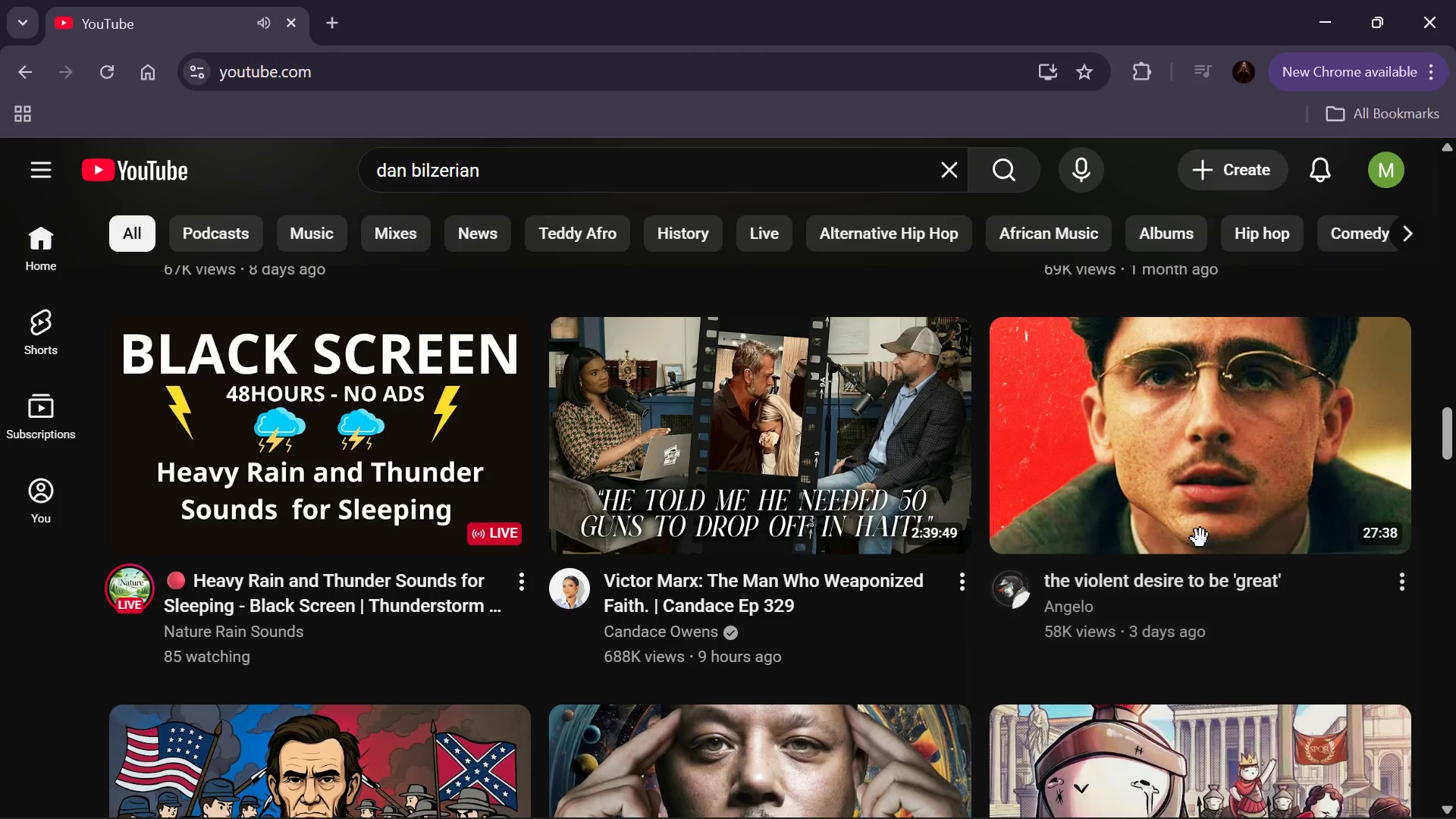 
mouse_move([1068, 608])
 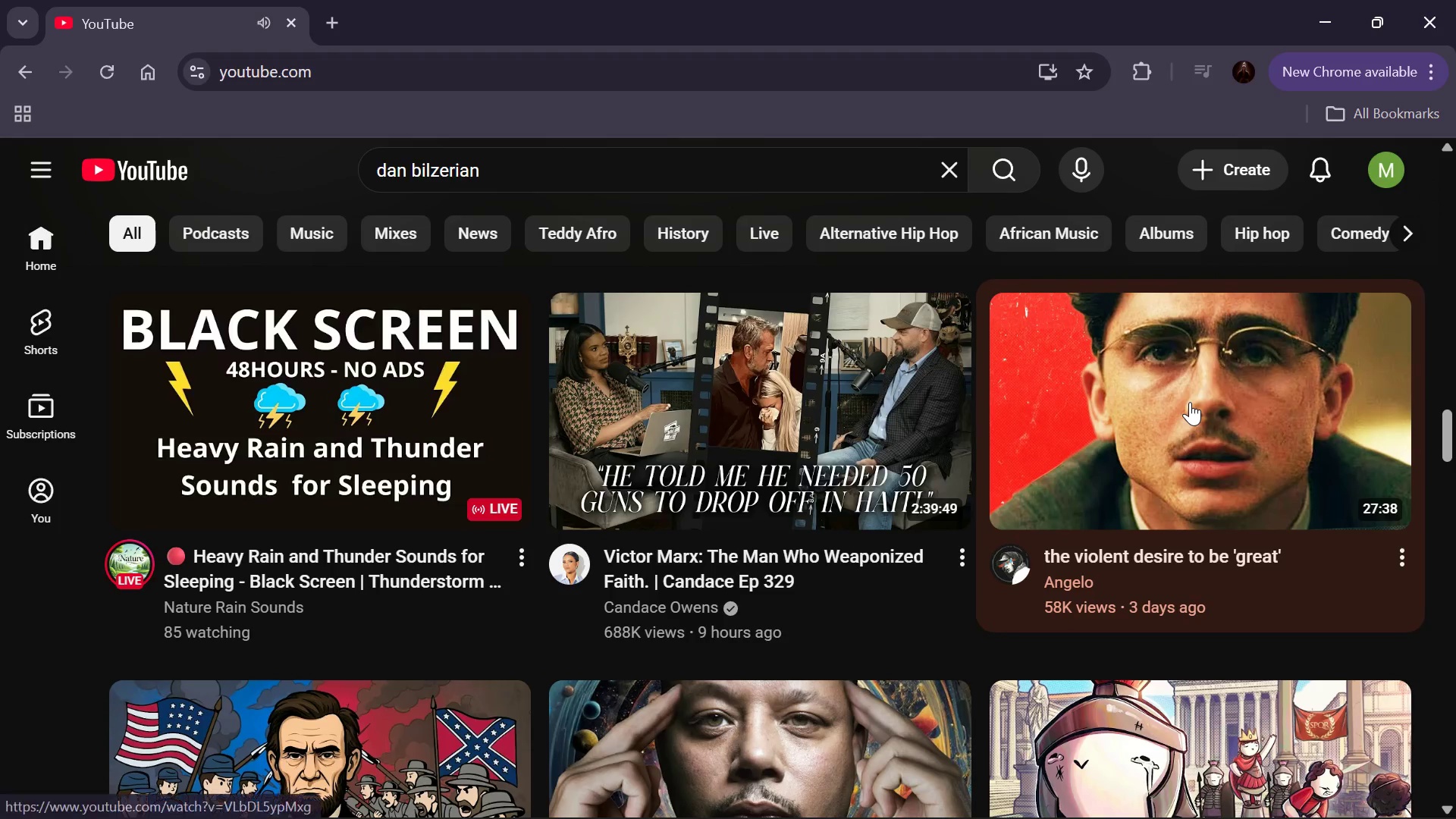 
left_click([1190, 402])
 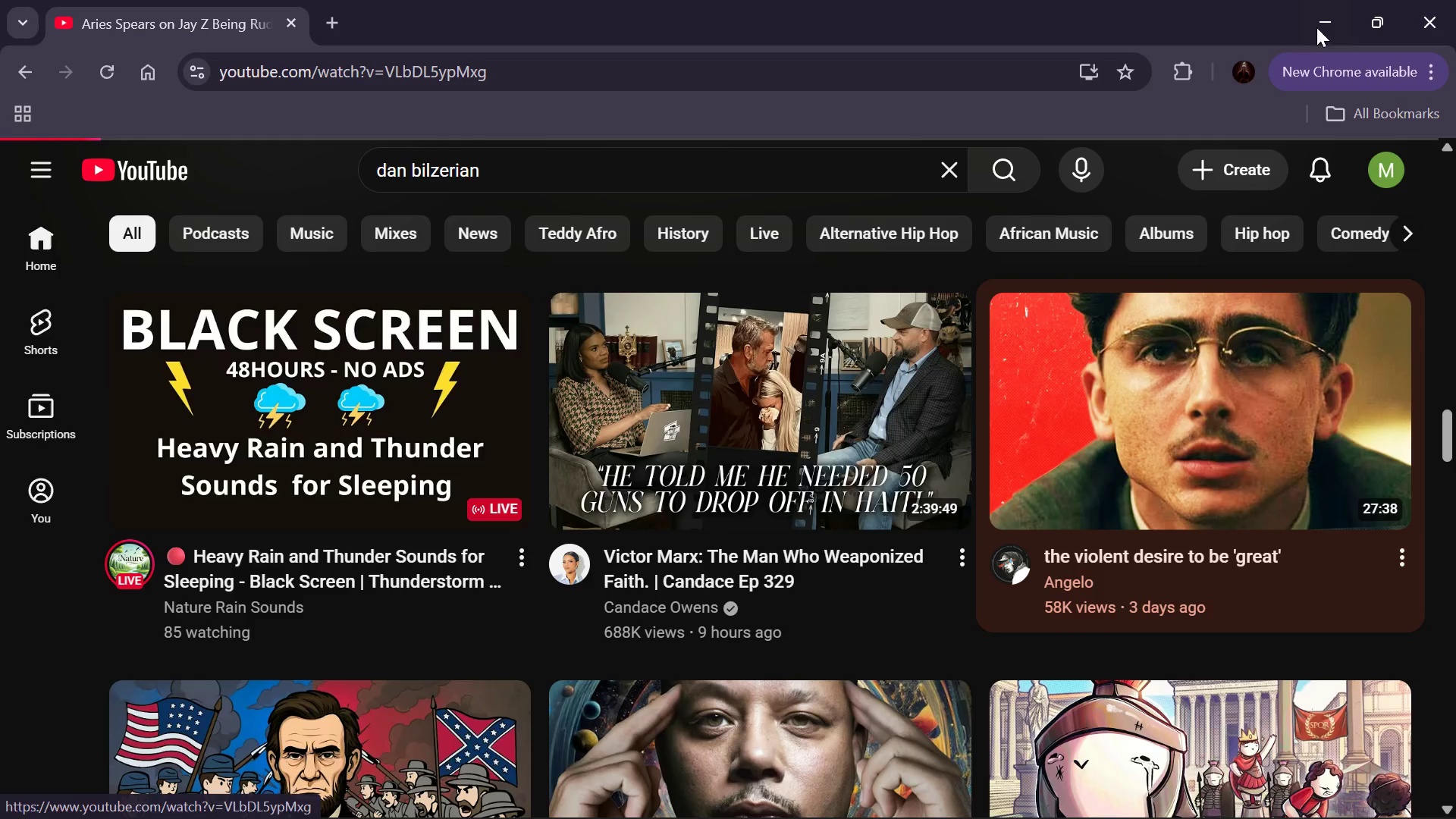 
left_click([1326, 21])
 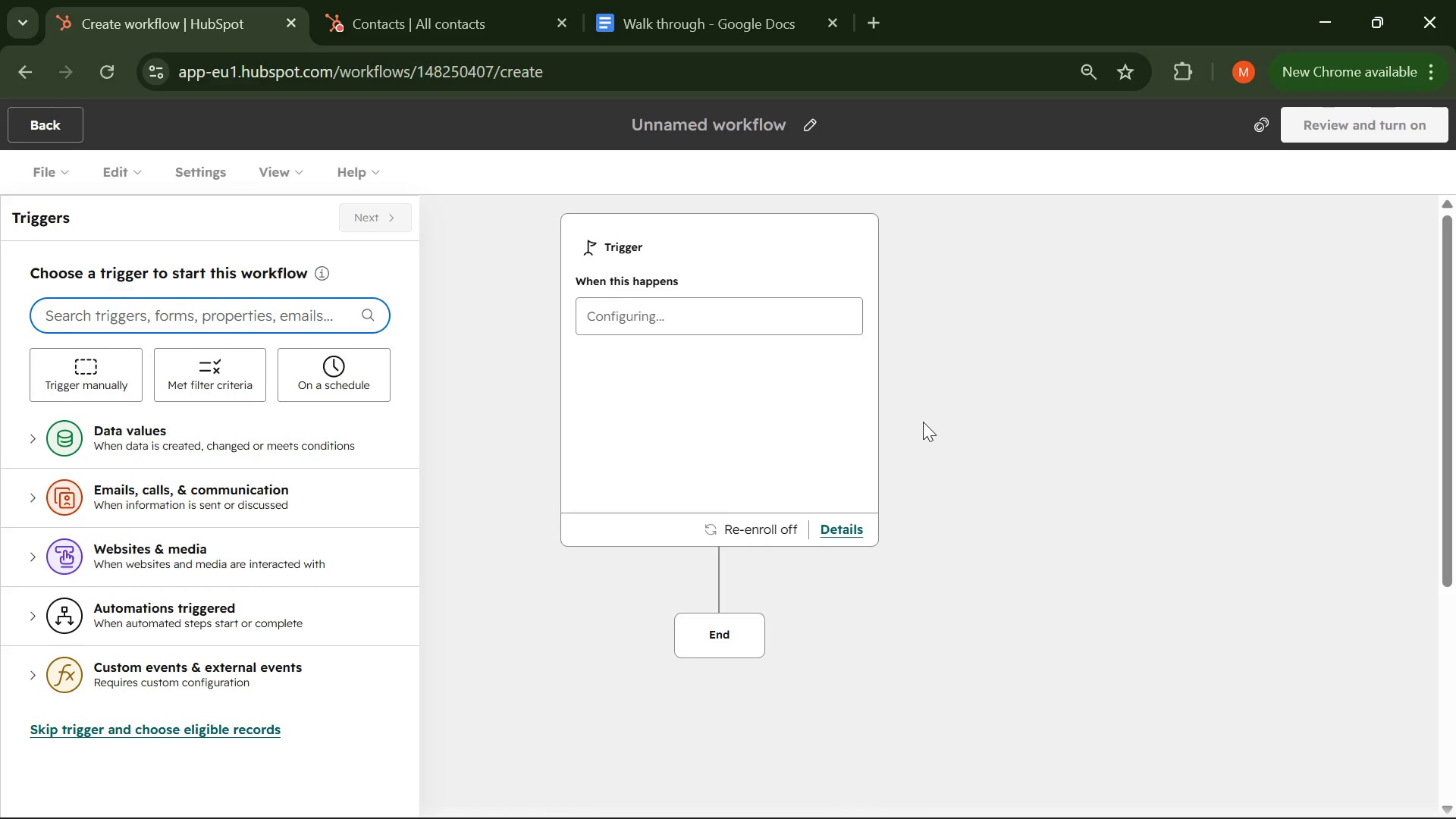 
wait(57.89)
 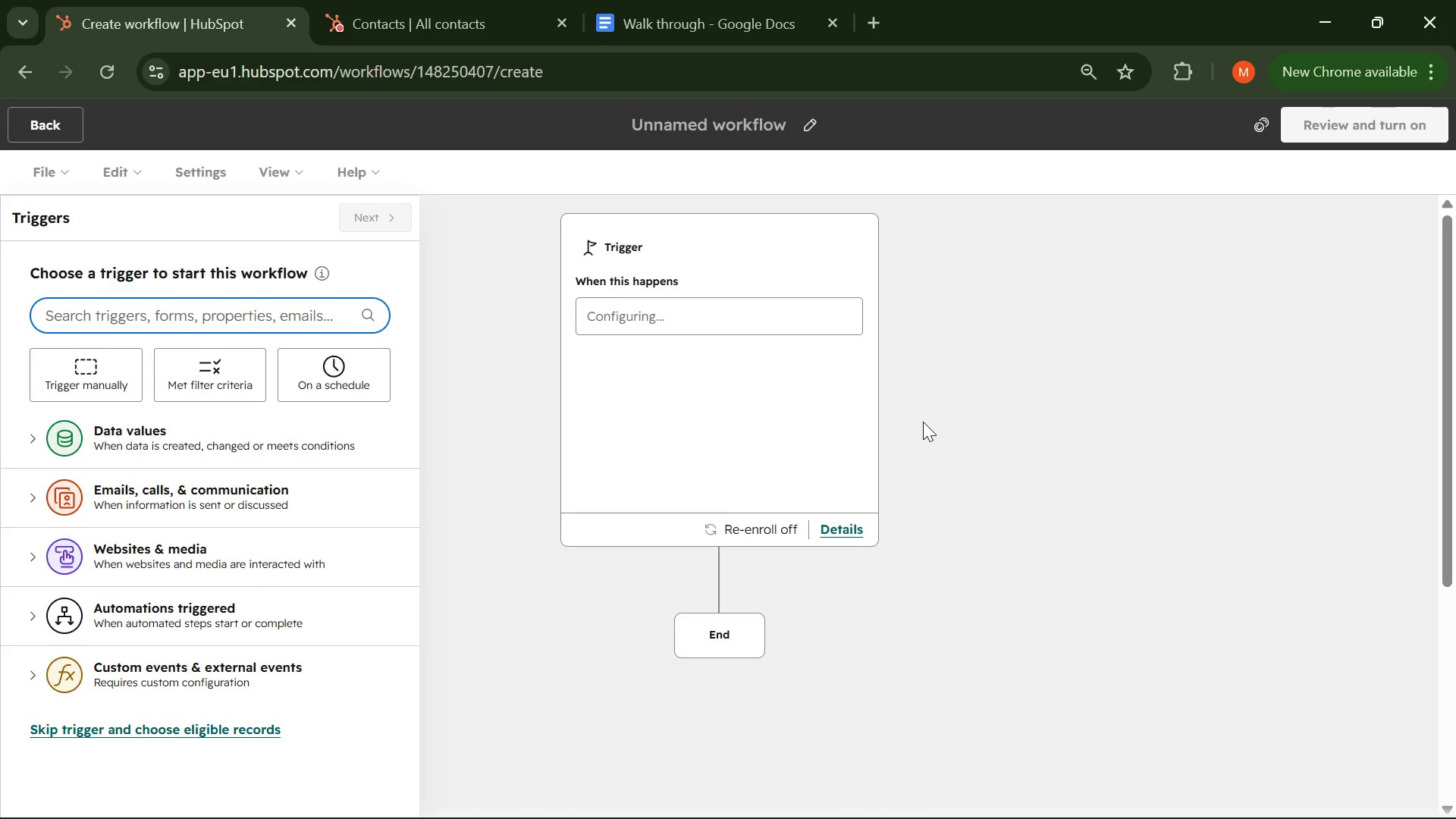 
left_click([42, 438])
 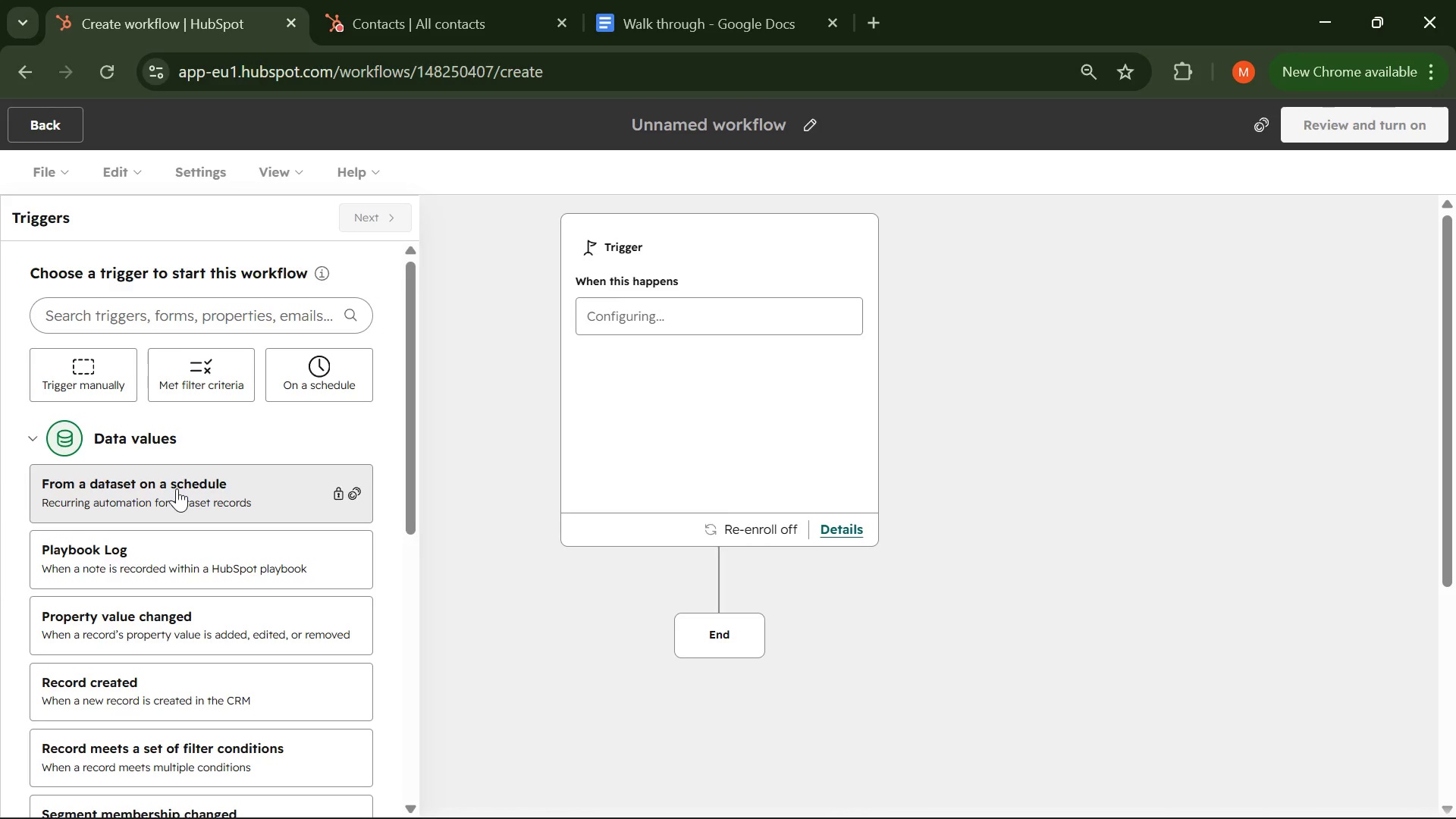 
scroll: coordinate [190, 592], scroll_direction: down, amount: 4.0
 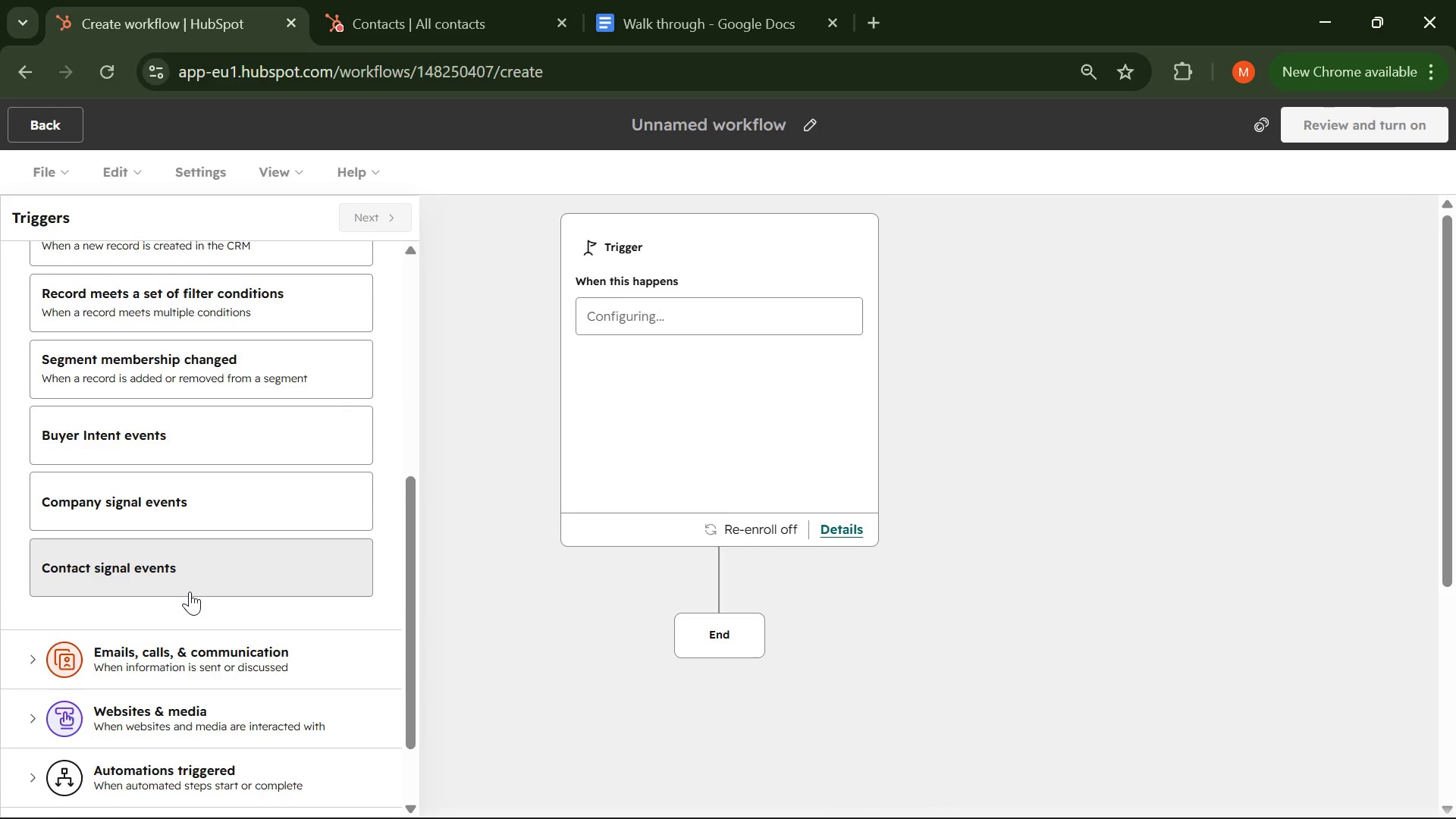 
scroll: coordinate [185, 592], scroll_direction: up, amount: 3.0
 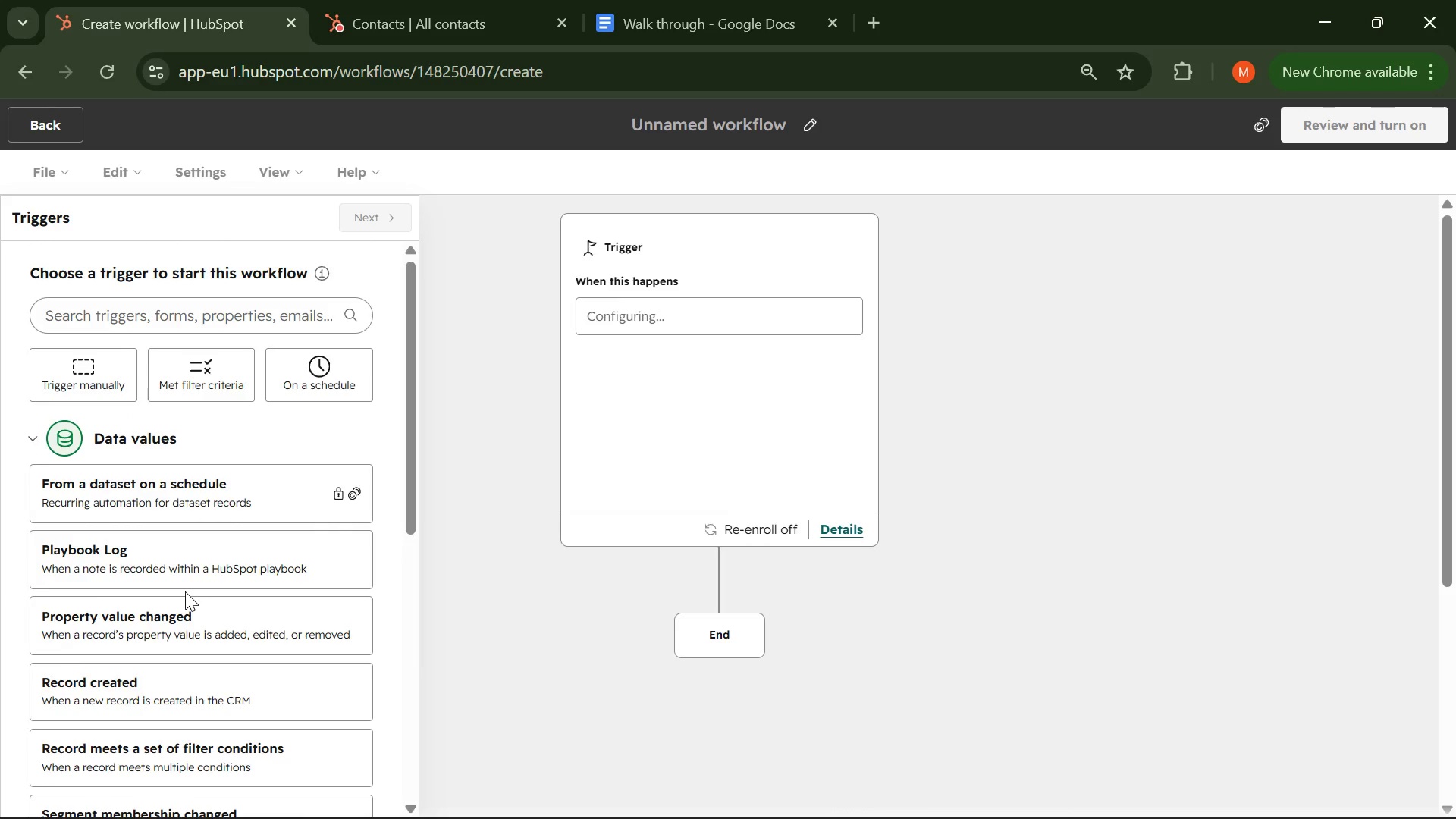 
scroll: coordinate [185, 592], scroll_direction: down, amount: 2.0
 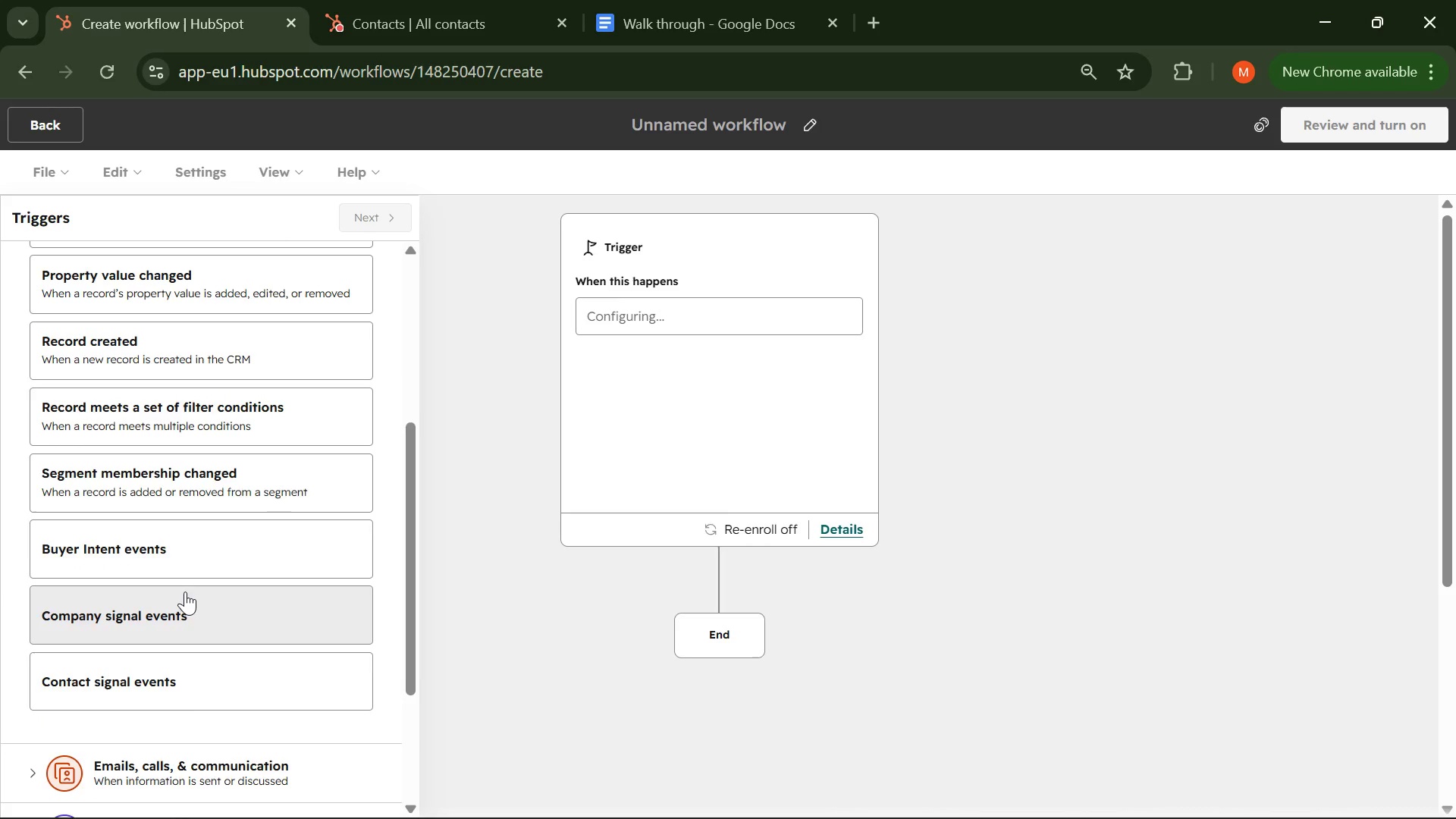 
scroll: coordinate [185, 592], scroll_direction: none, amount: 0.0
 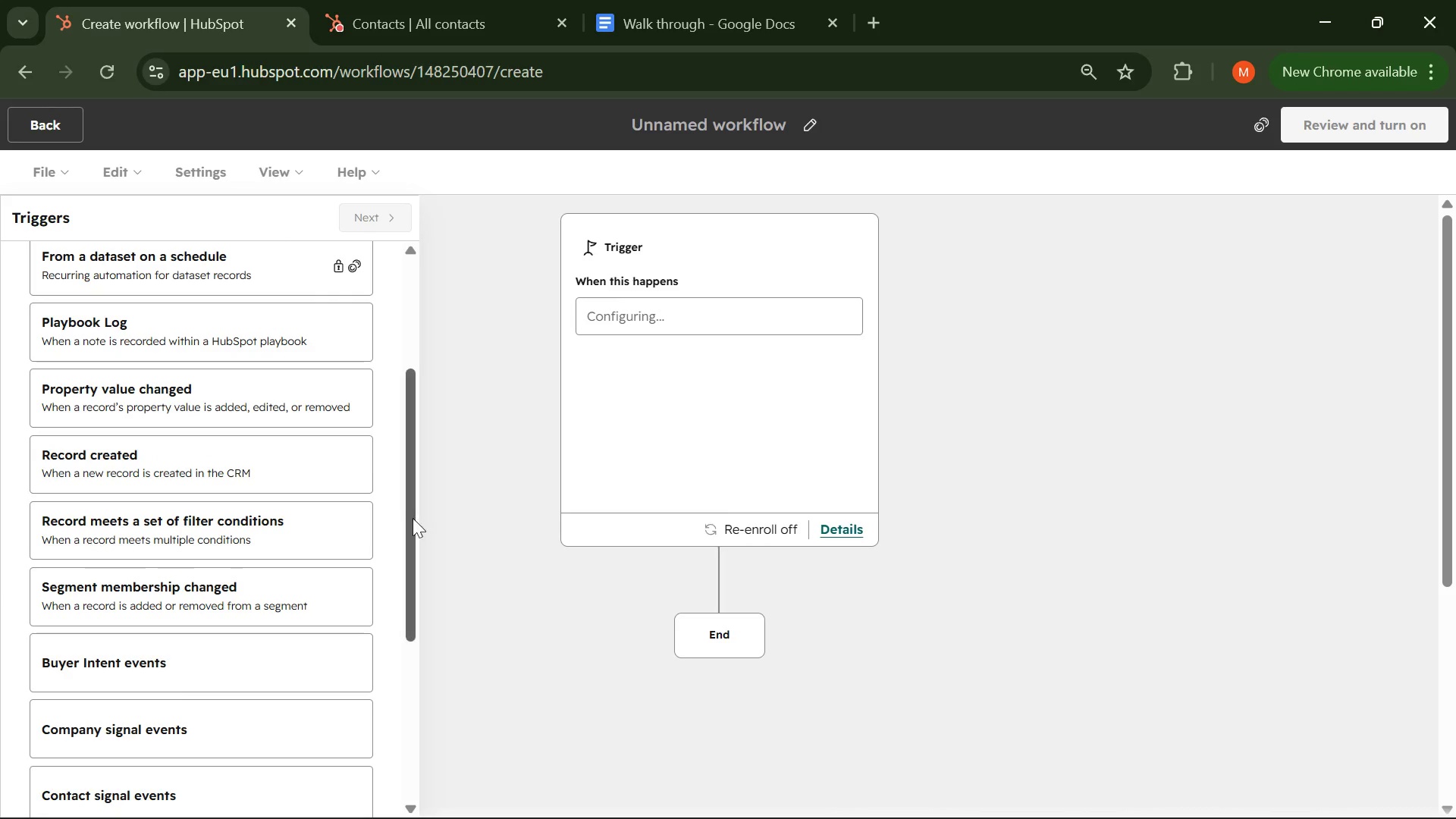 
scroll: coordinate [331, 479], scroll_direction: up, amount: 1.0
 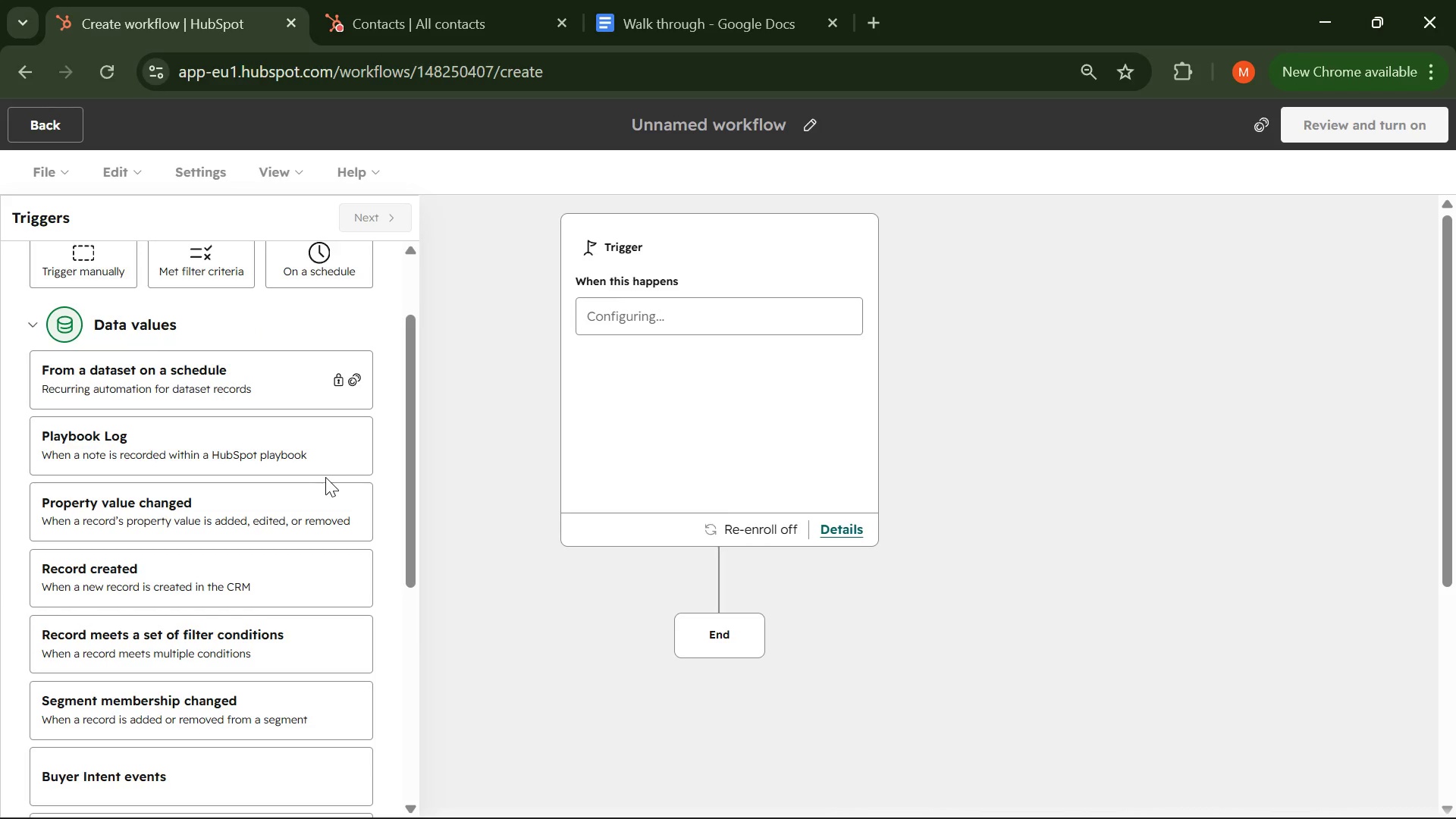 
scroll: coordinate [325, 481], scroll_direction: none, amount: 0.0
 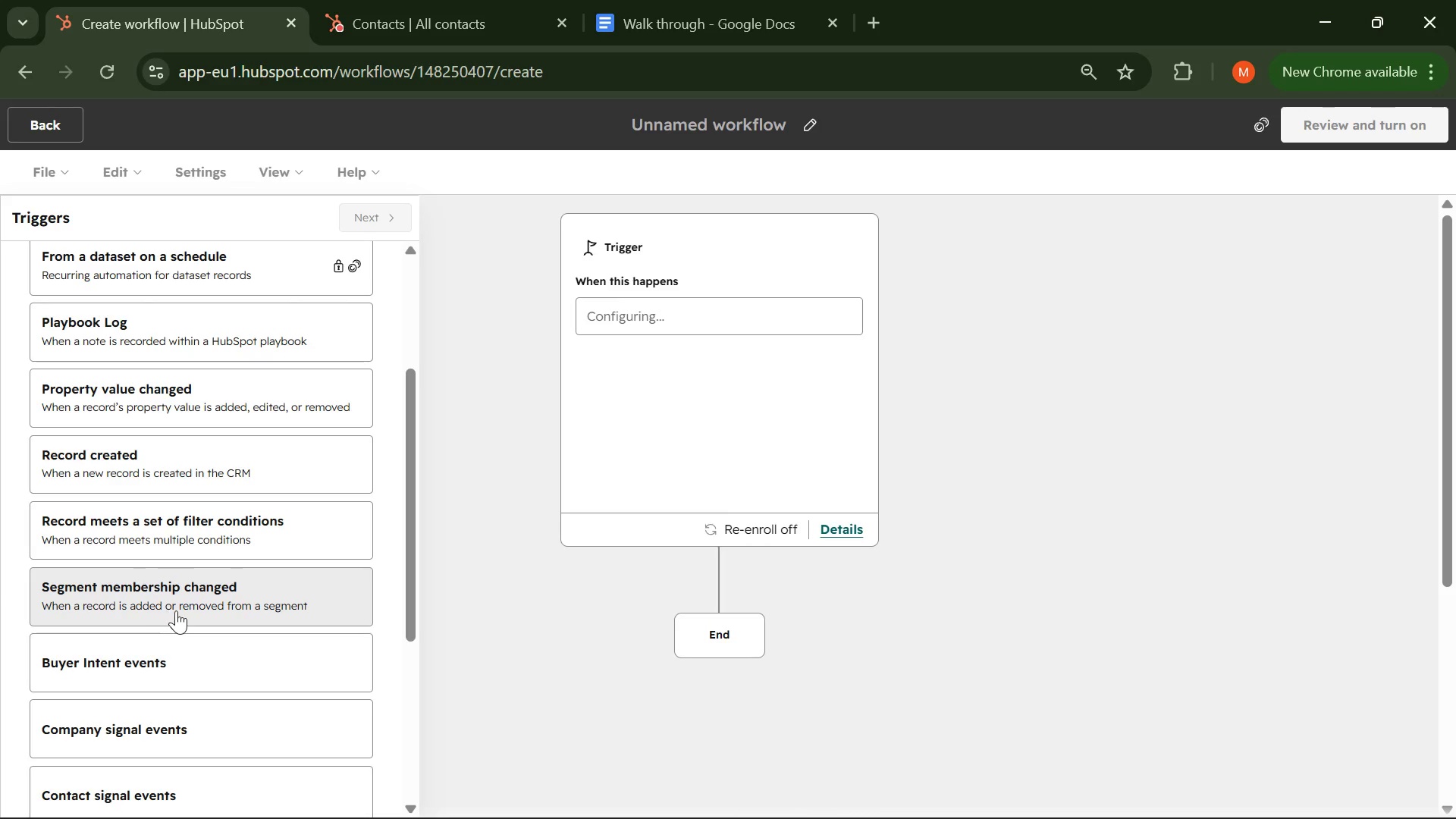 
wait(17.75)
 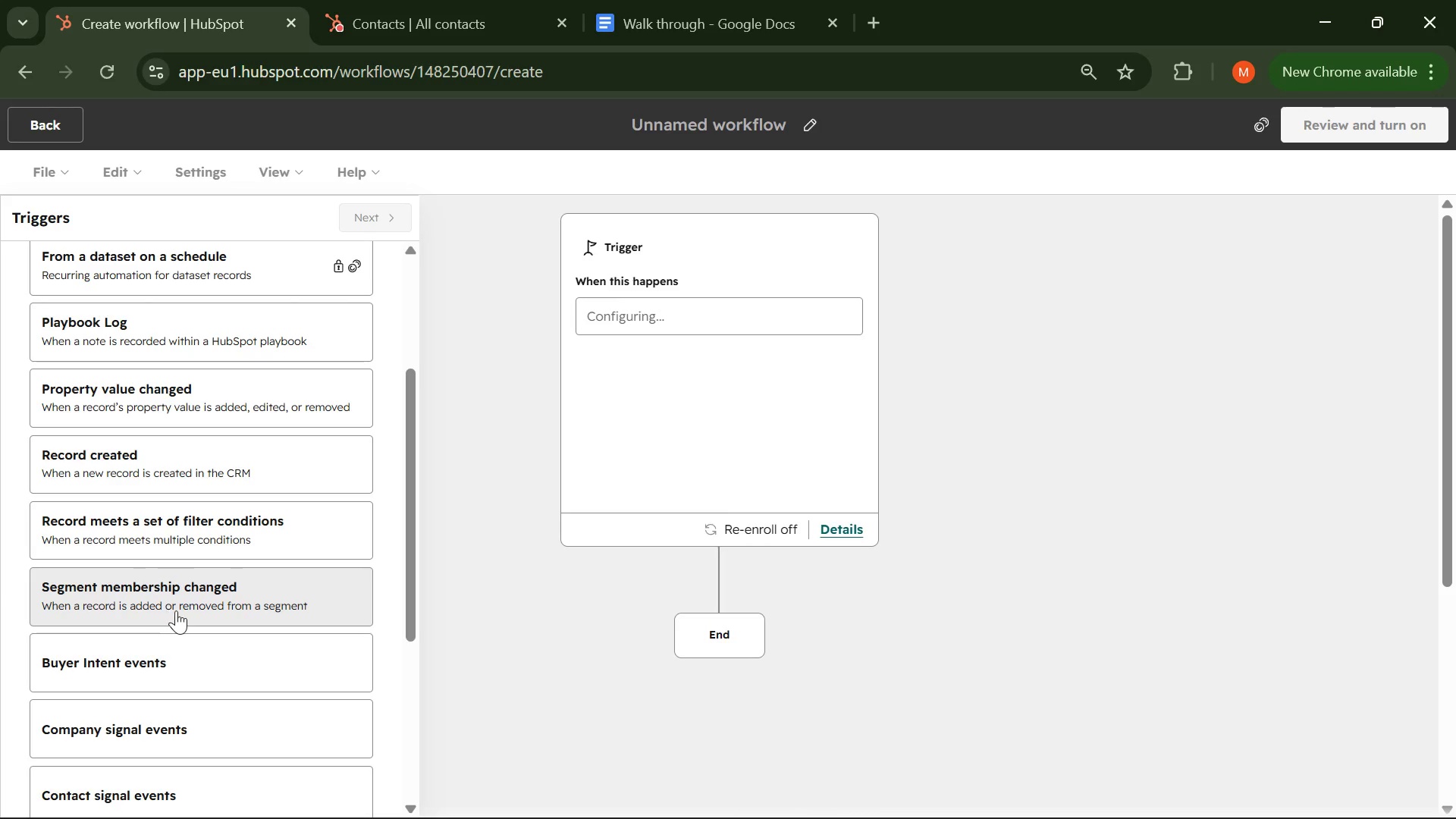 
left_click([158, 595])
 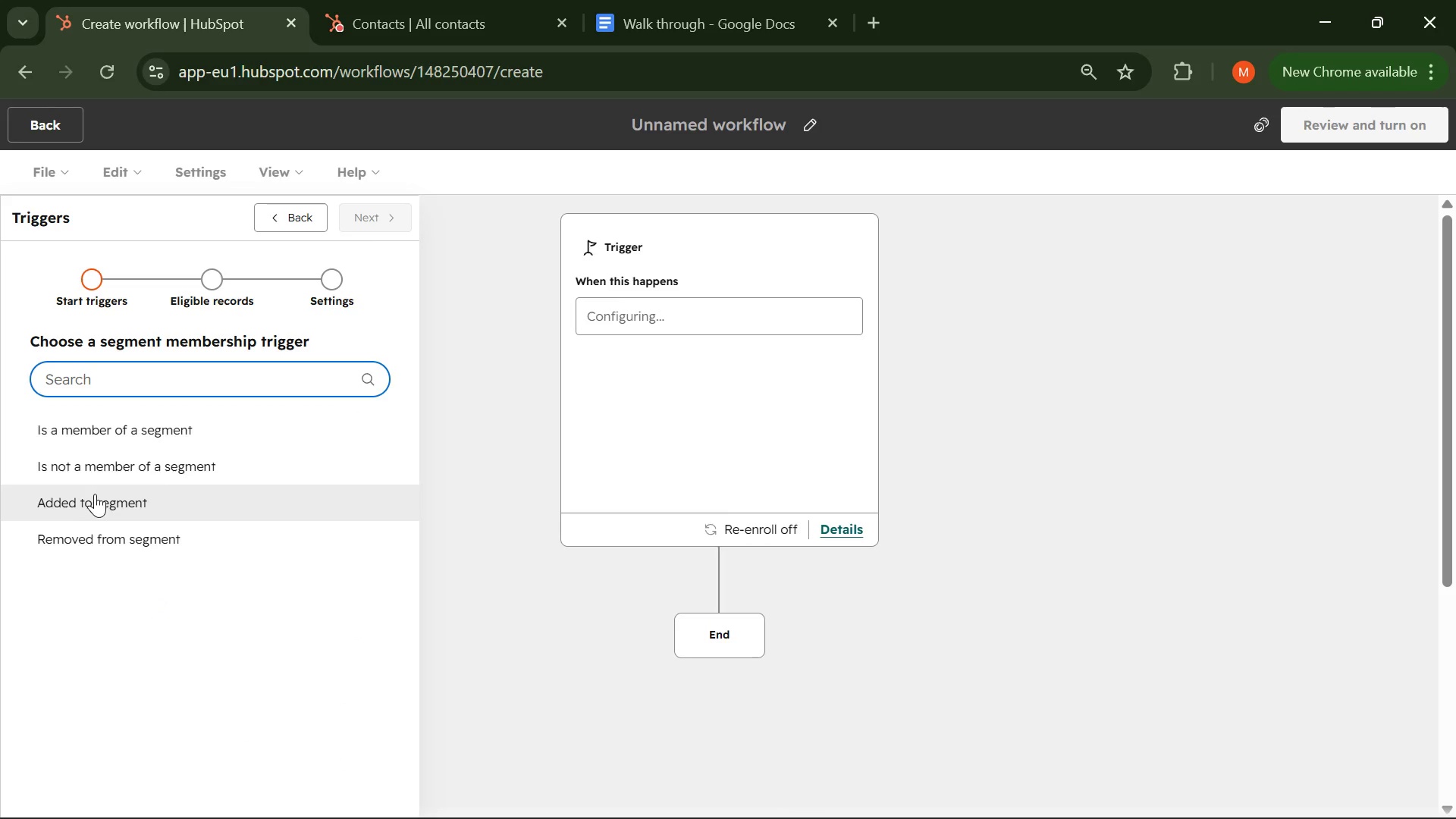 
wait(8.31)
 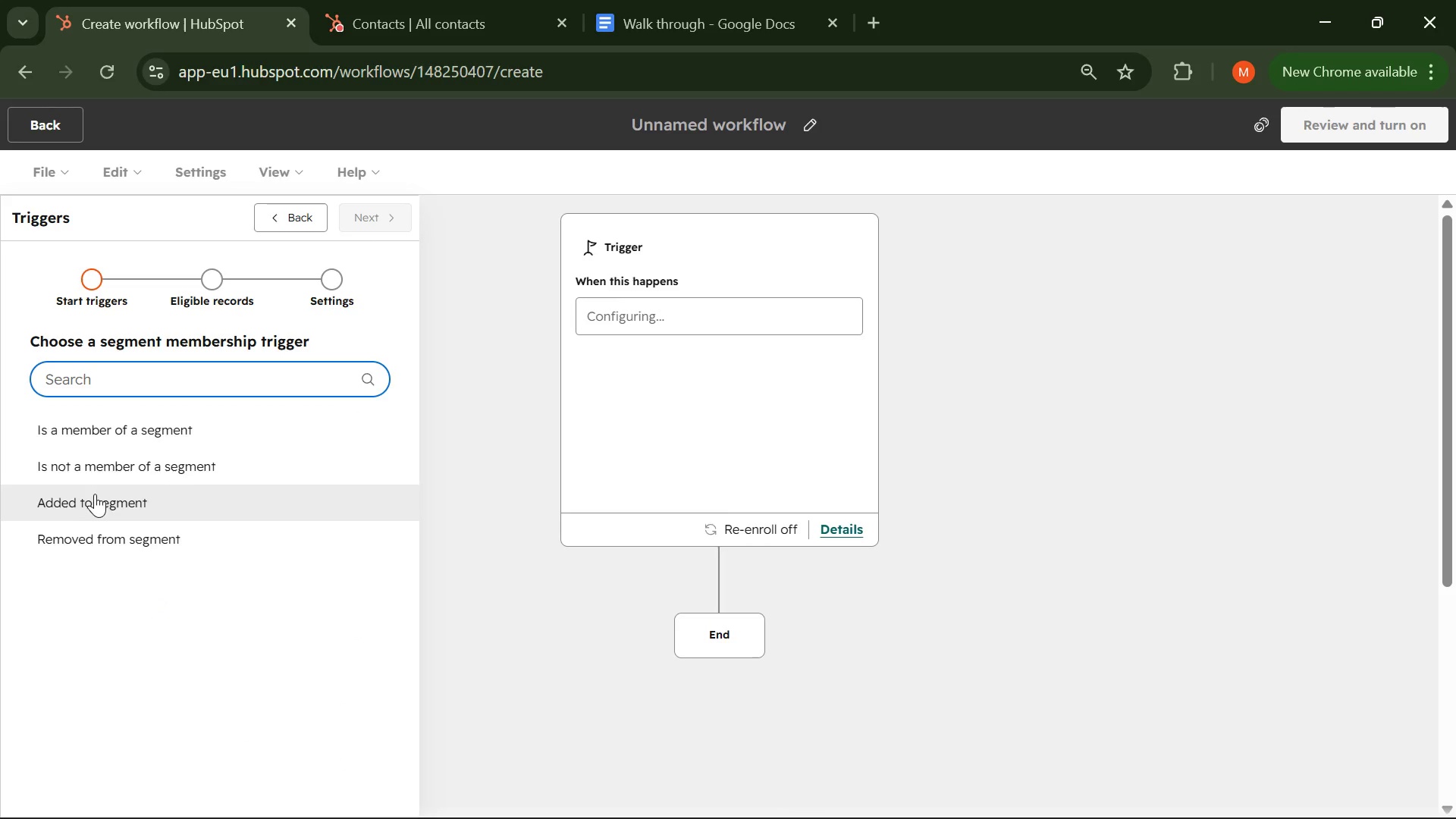 
key(CapsLock)
 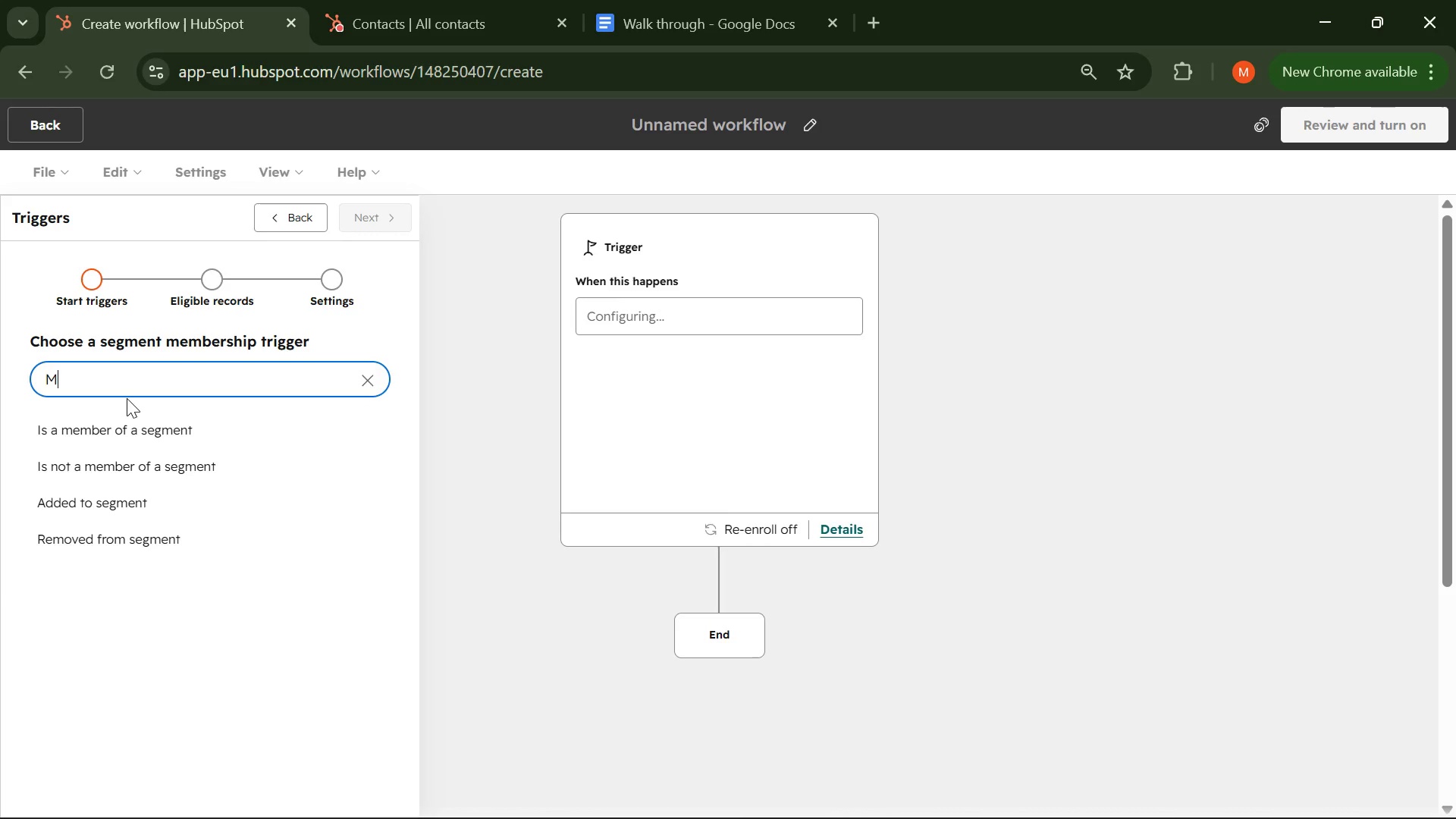 
key(M)
 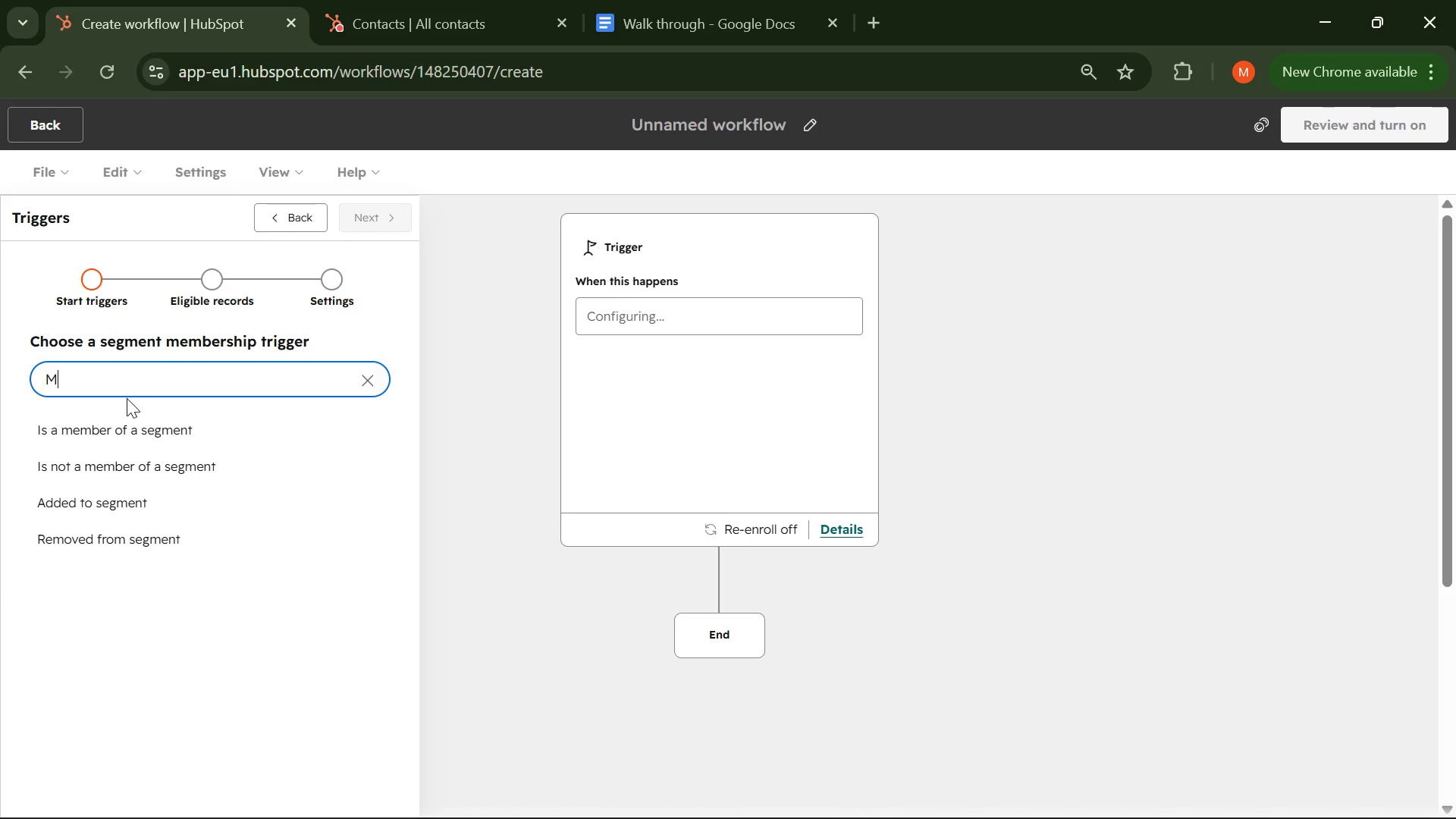 
key(CapsLock)
 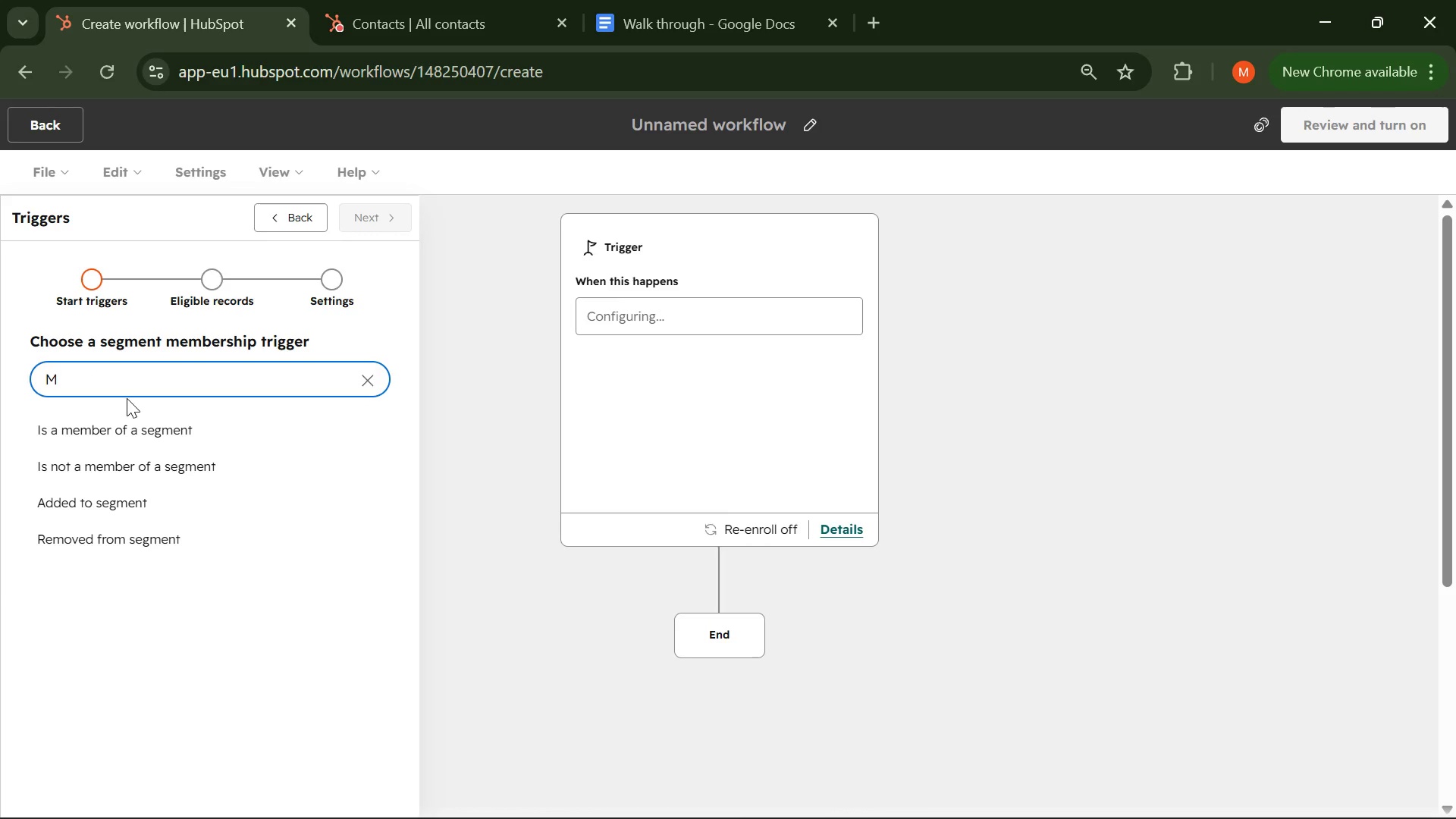 
key(Backspace)
 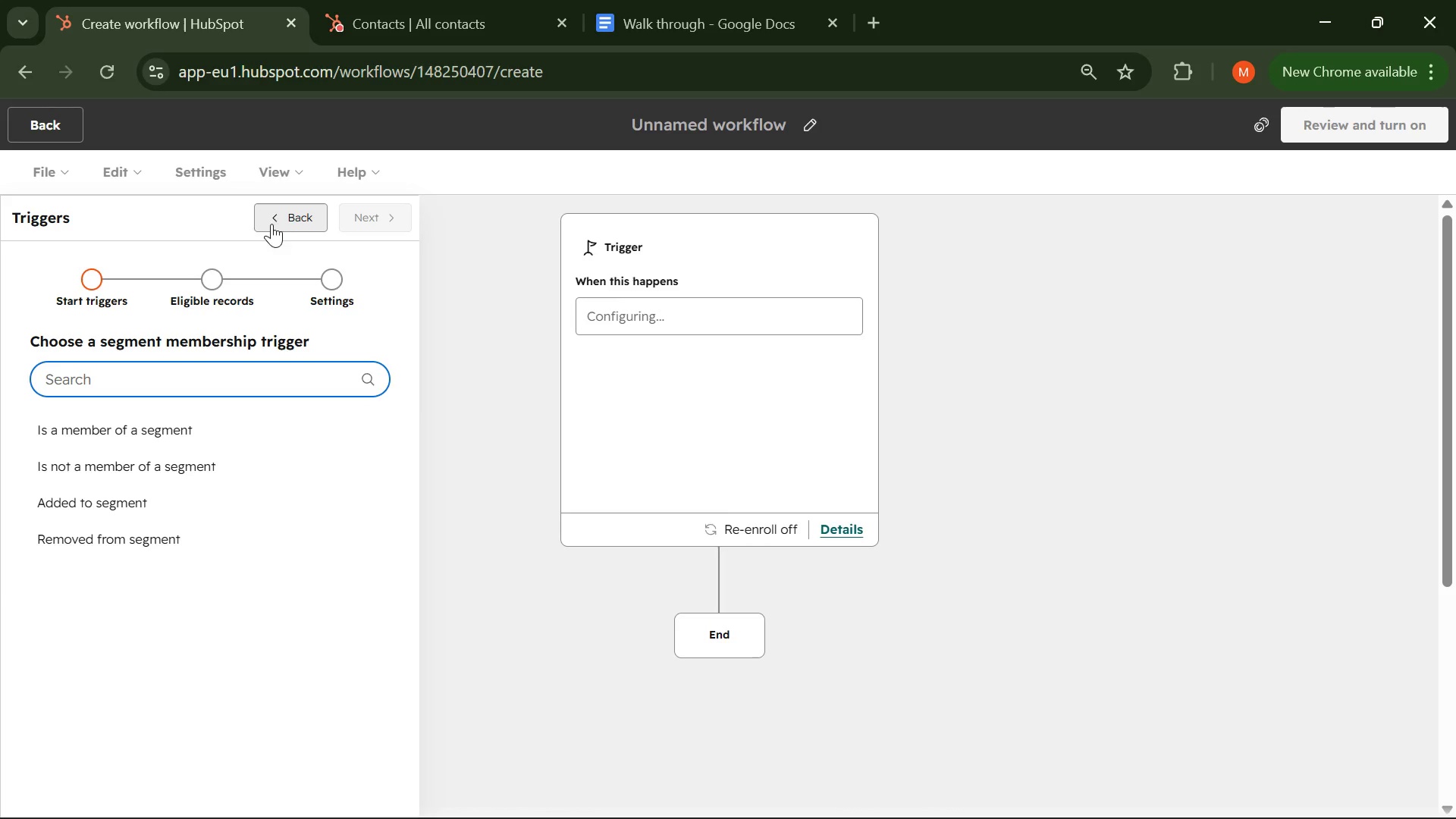 
left_click([281, 224])
 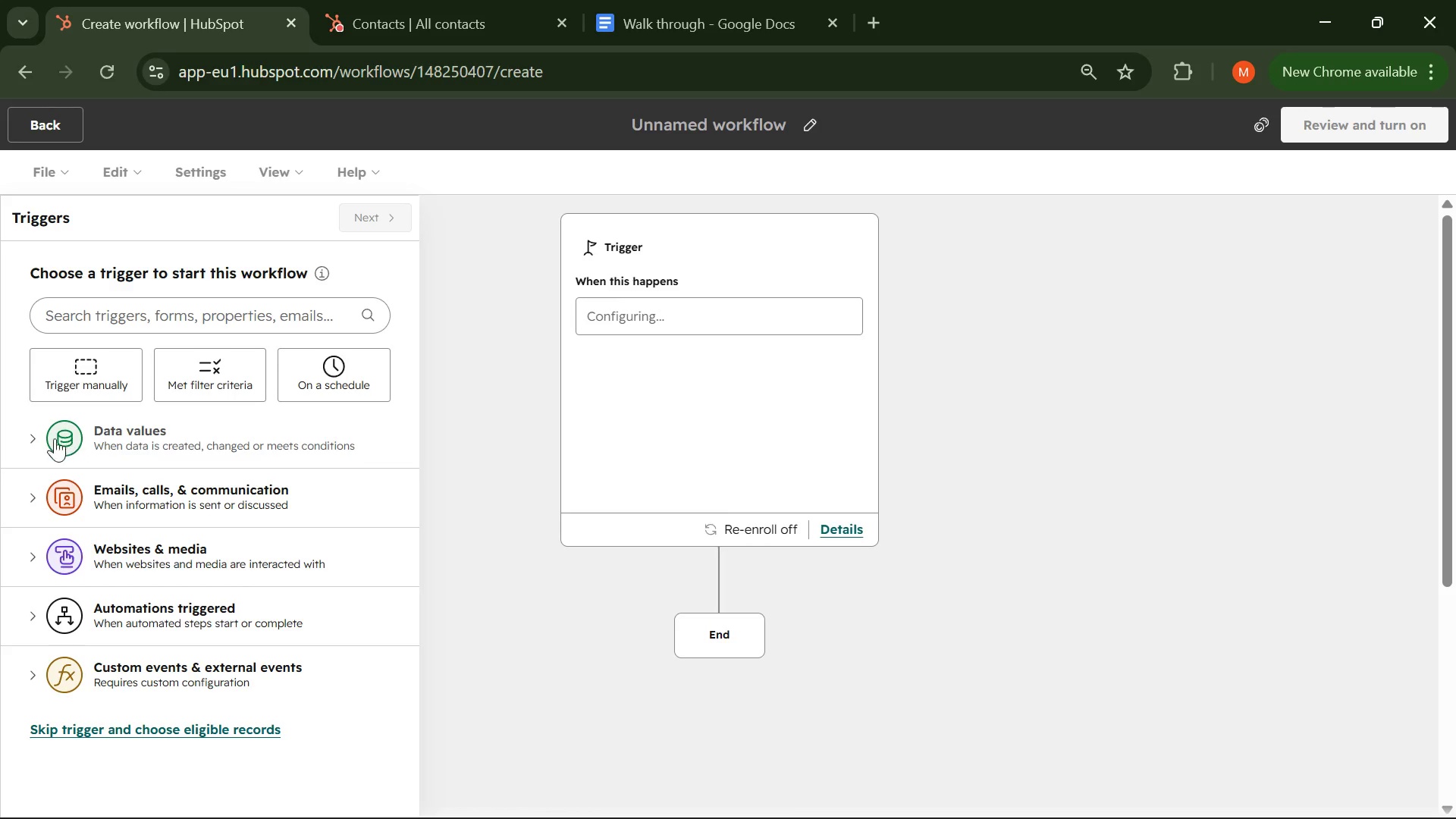 
left_click([30, 440])
 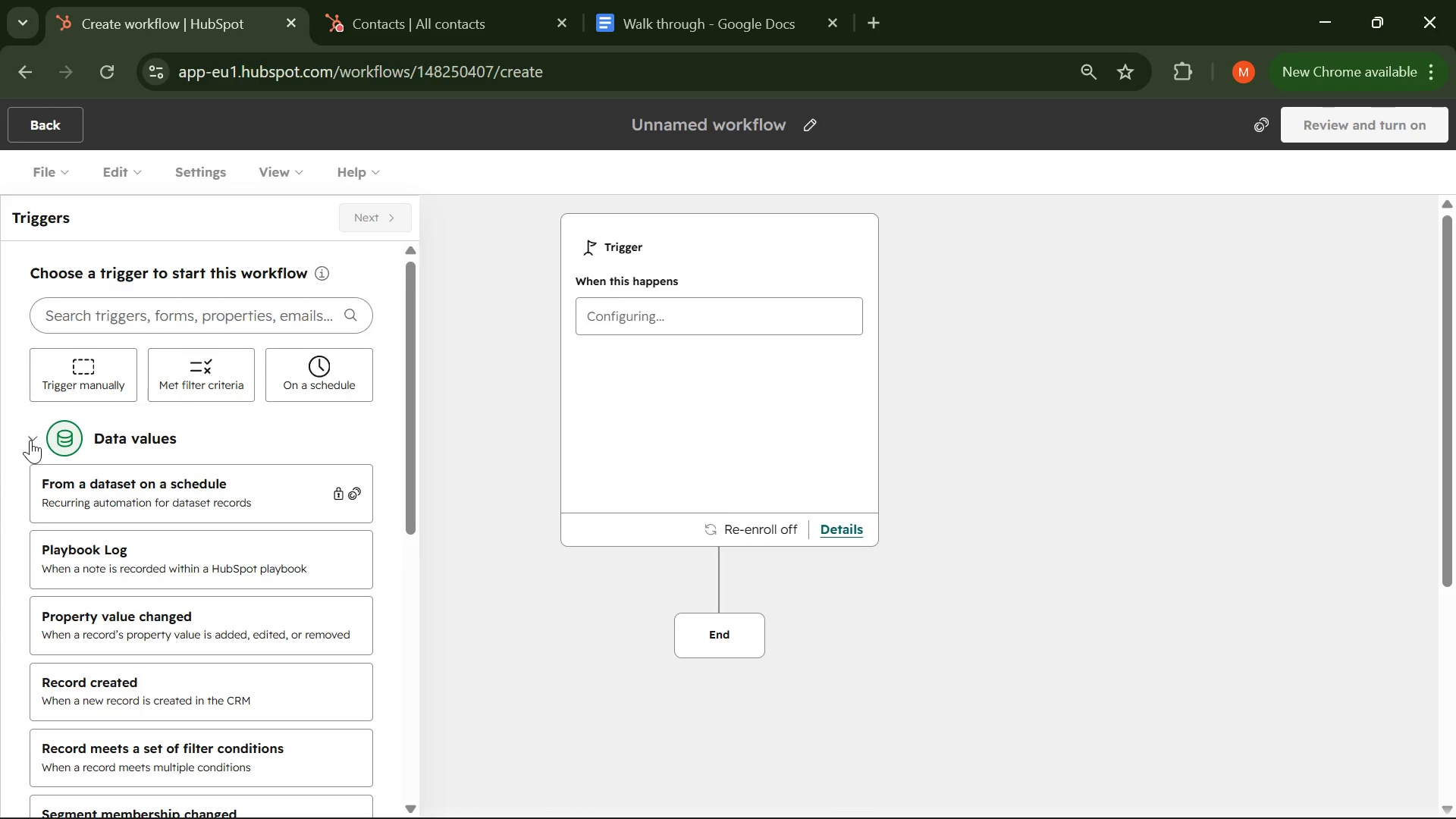 
key(Control+Minus)
 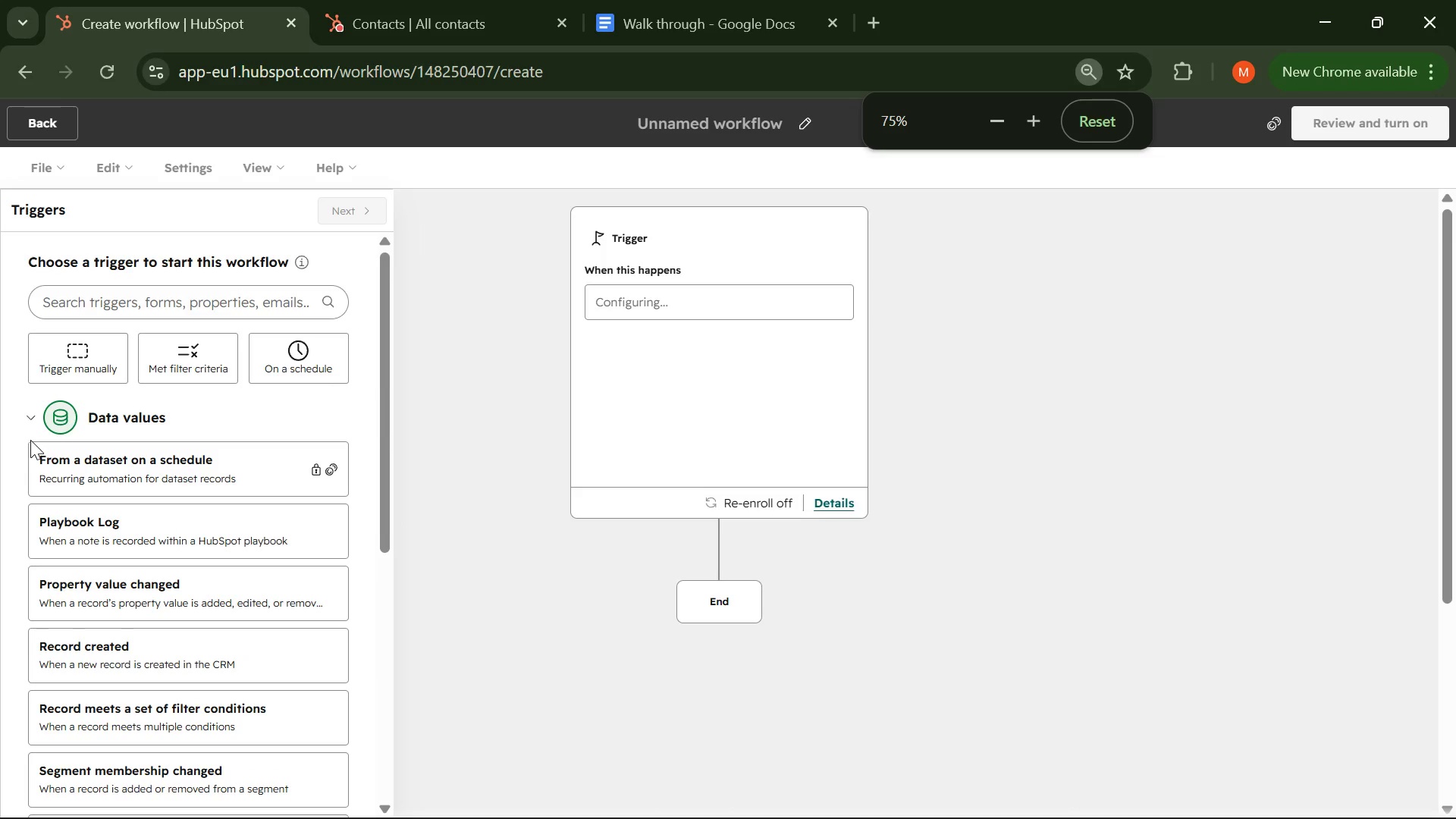 
key(Control+Minus)
 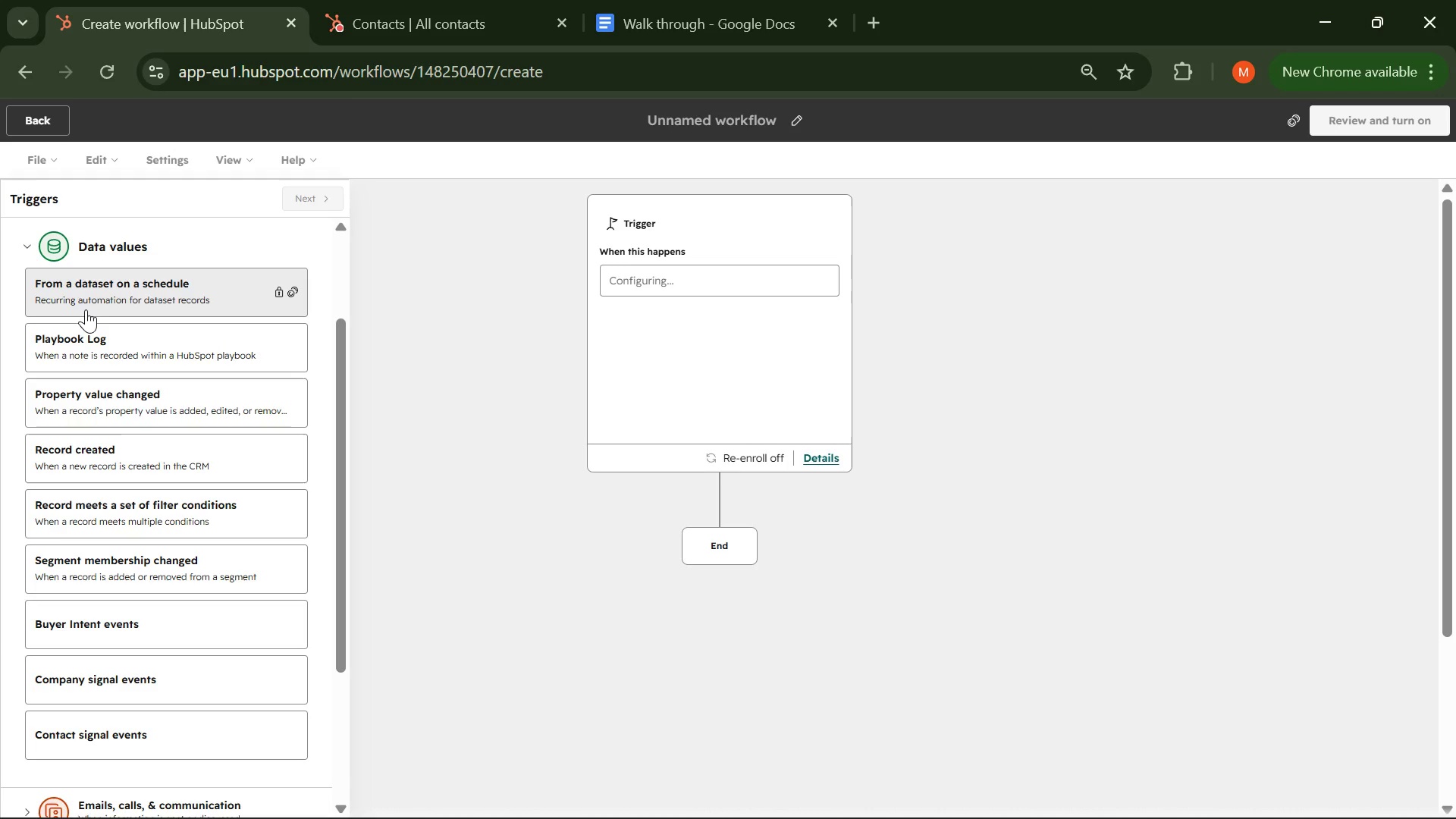 
wait(75.78)
 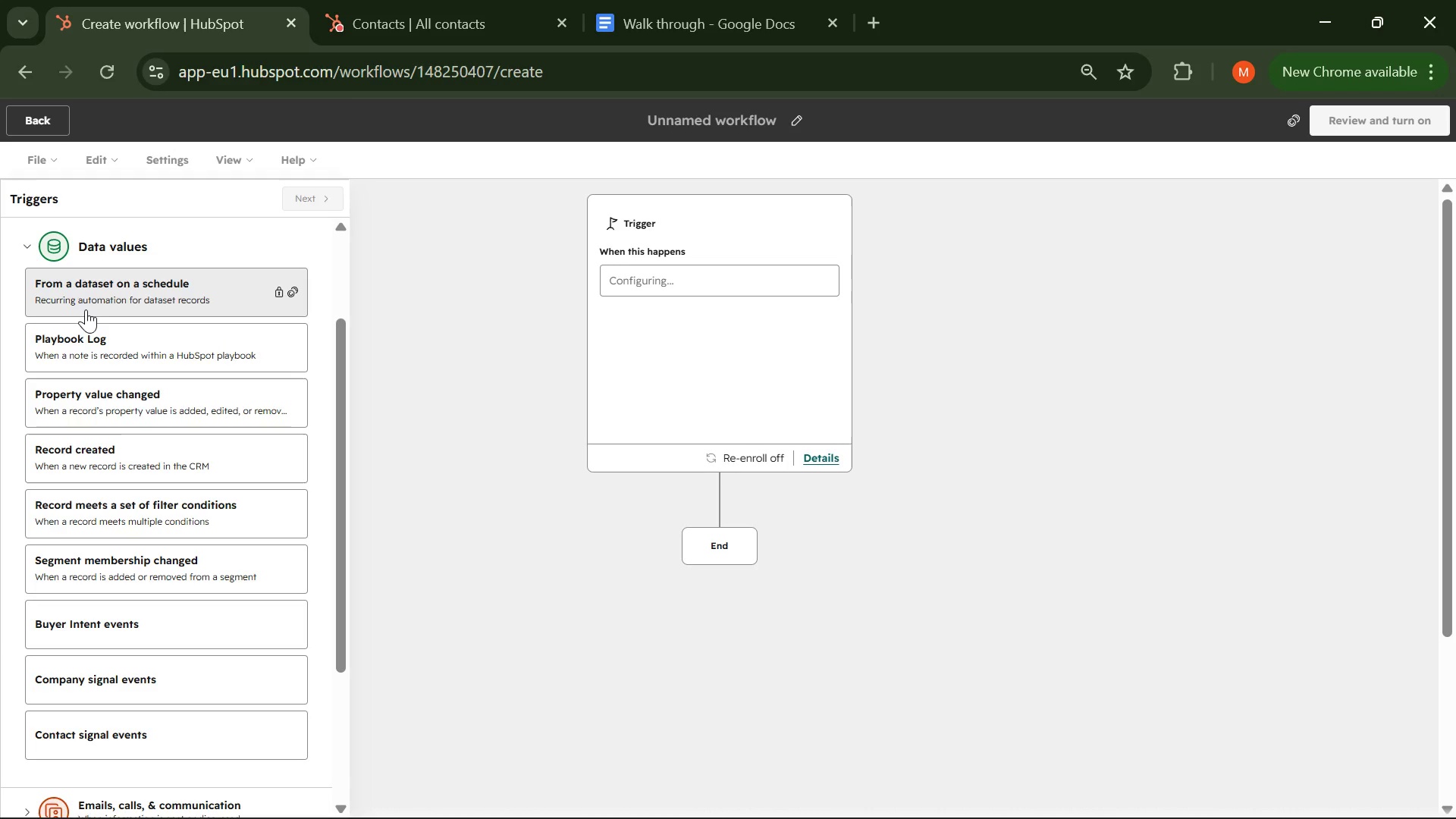 
scroll: coordinate [6, 313], scroll_direction: up, amount: 1.0
 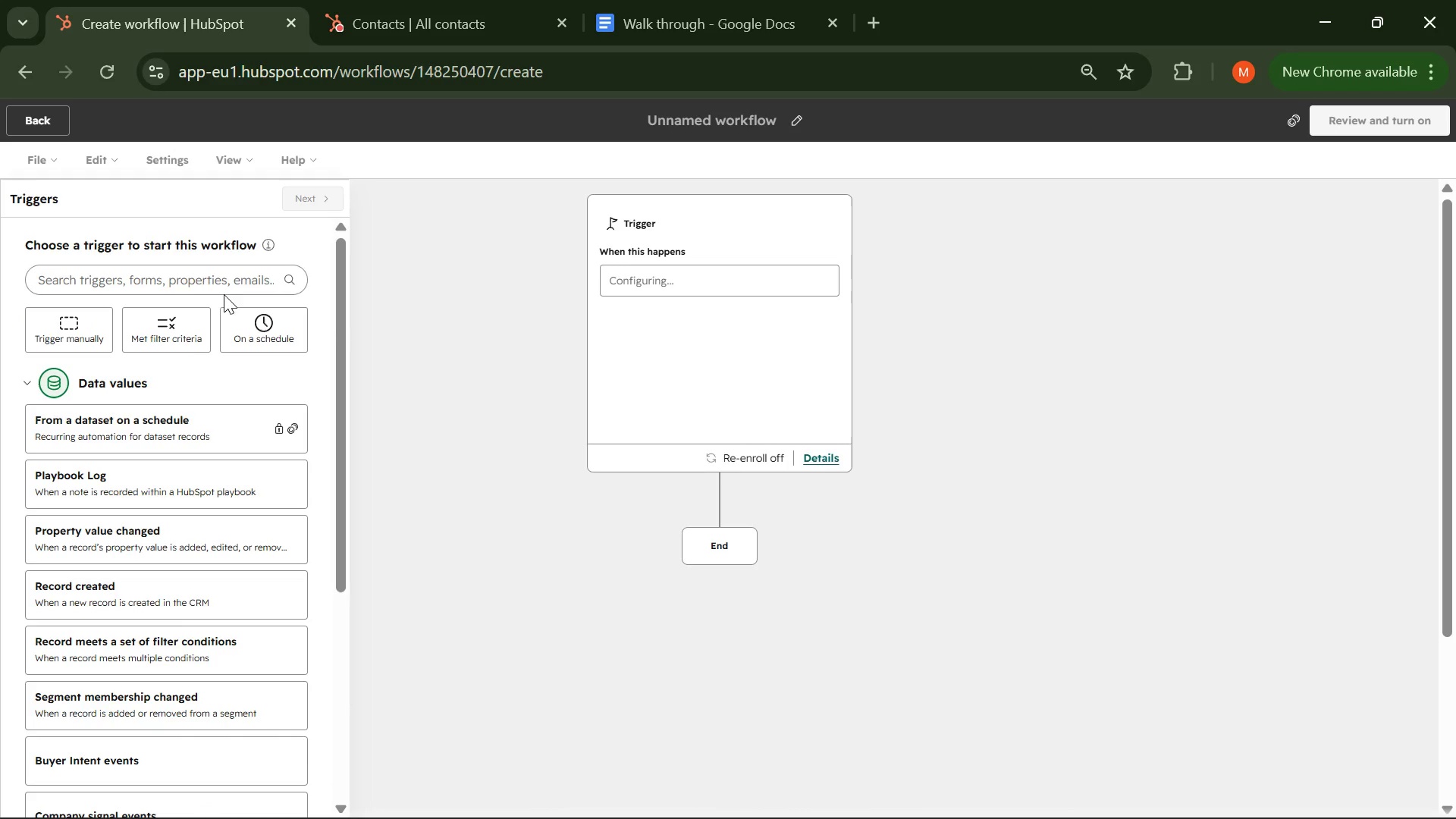 
left_click([171, 286])
 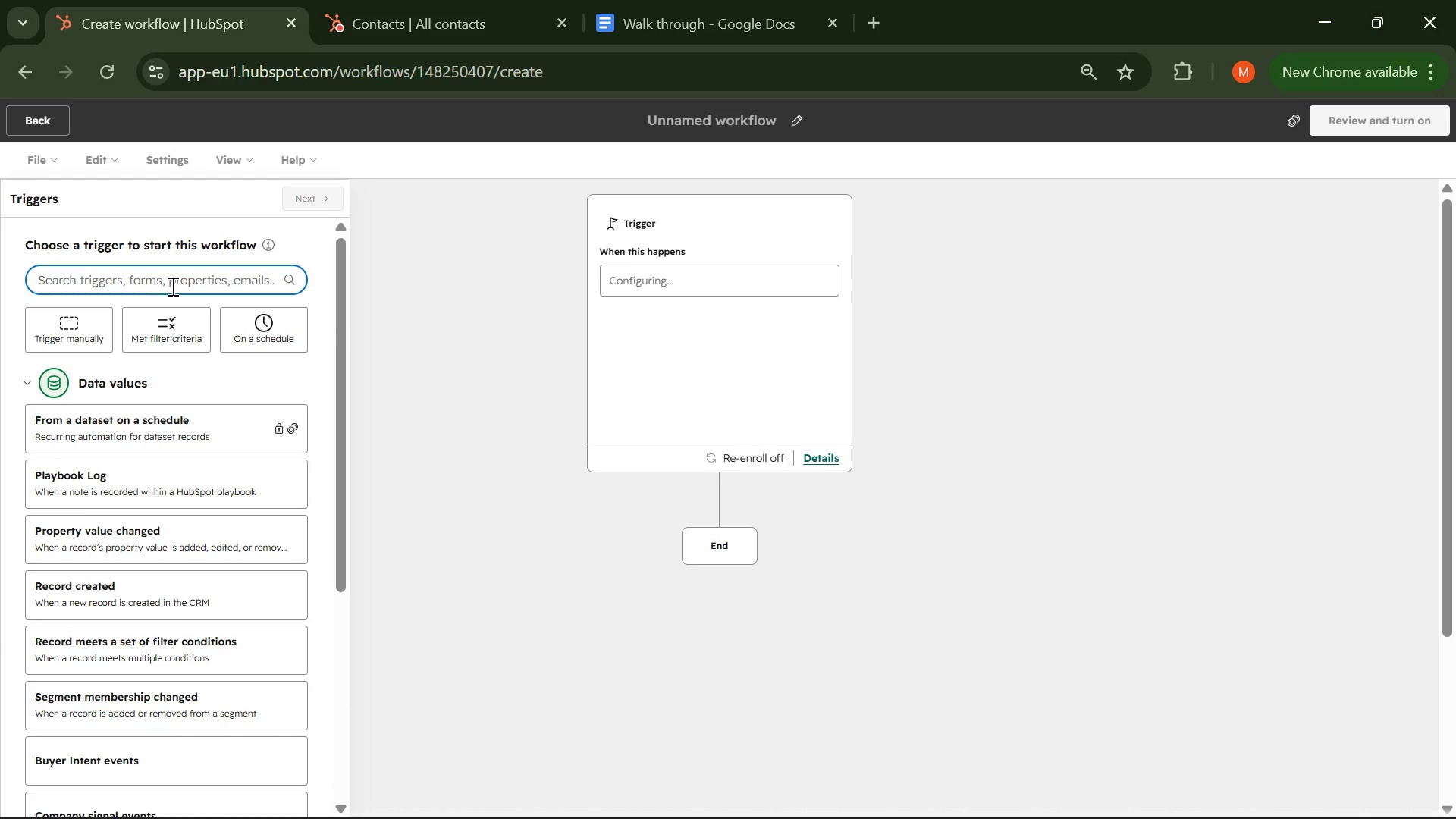 
type(ma)
 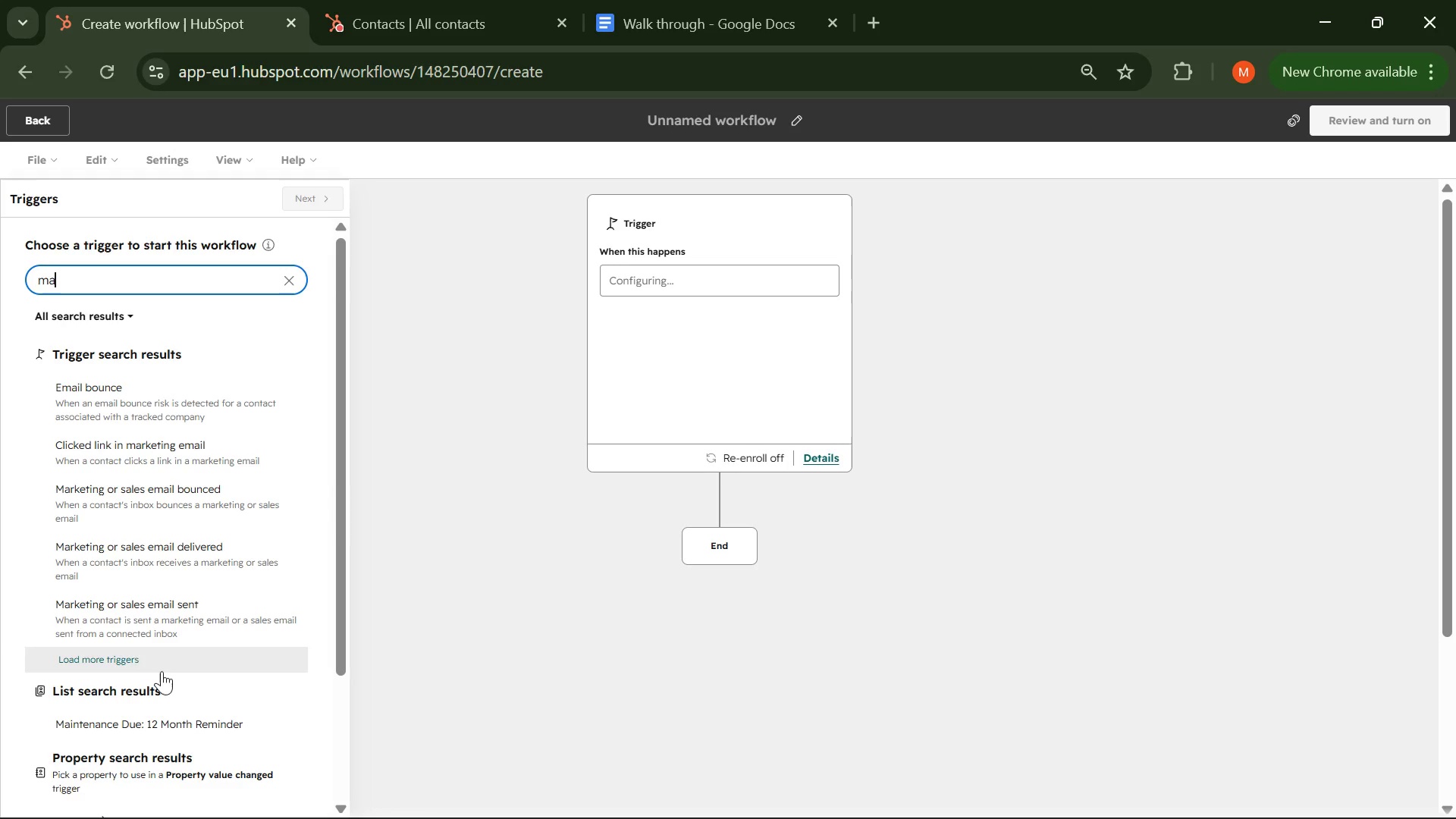 
wait(6.14)
 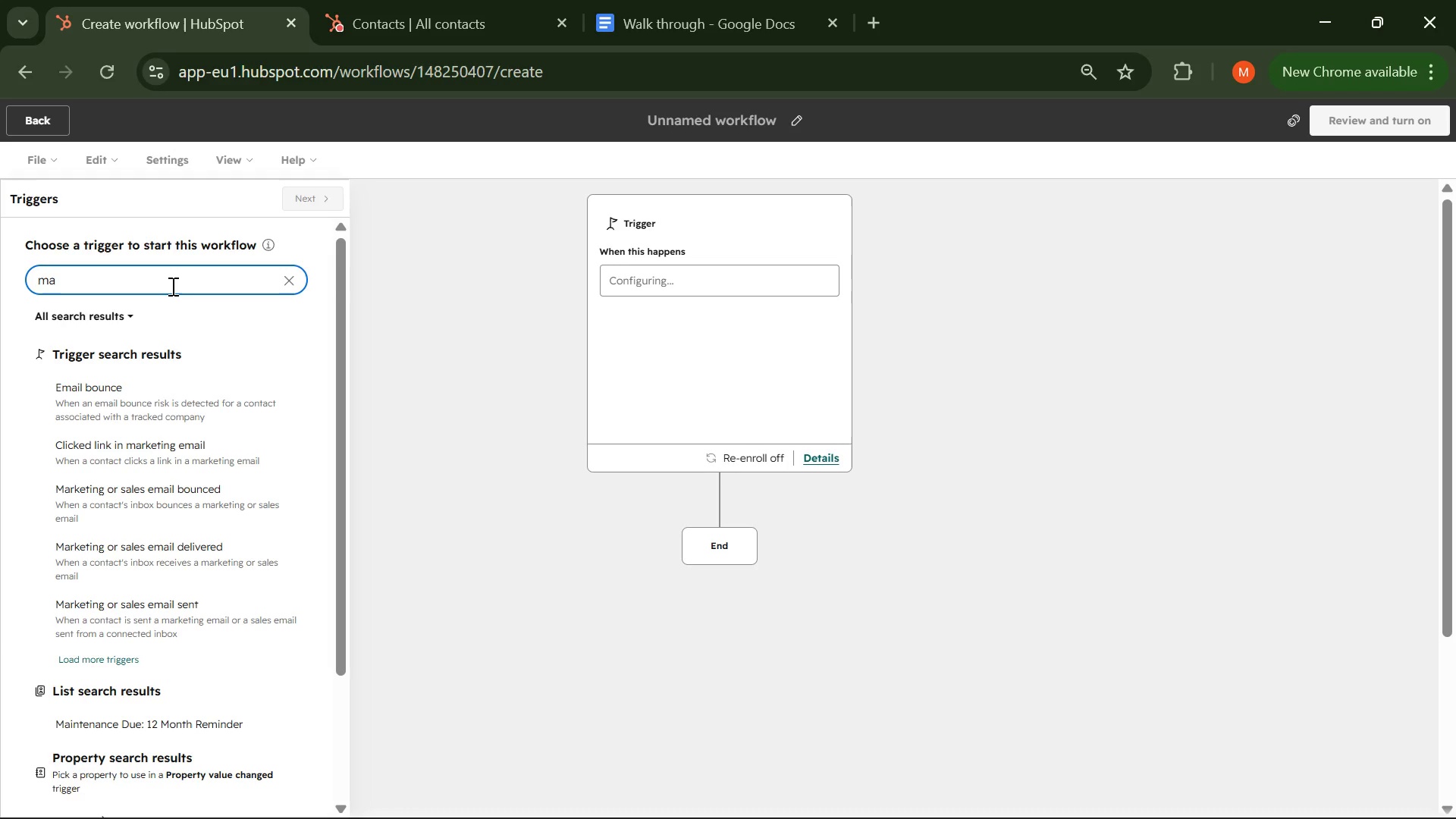 
left_click([188, 720])
 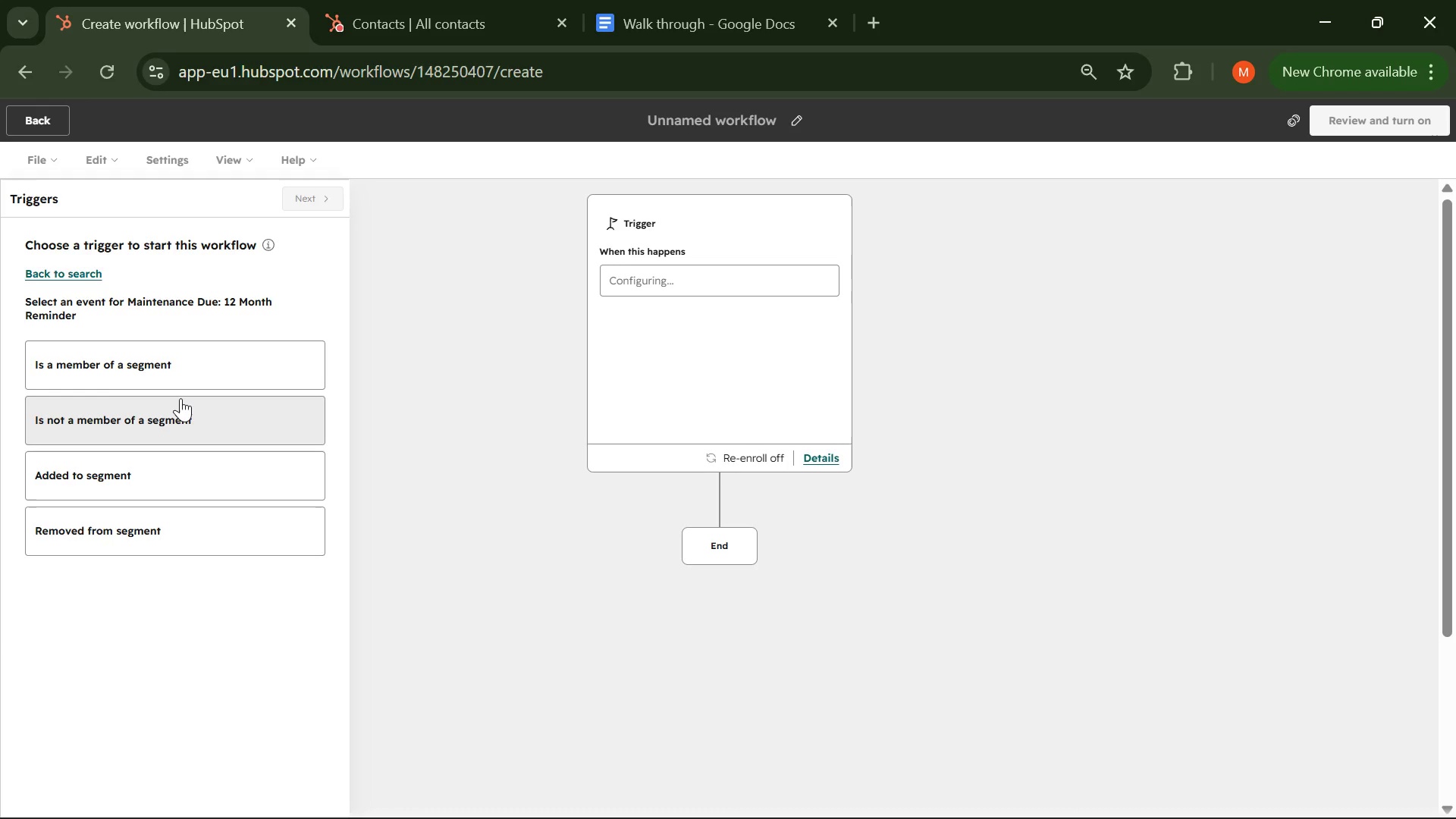 
wait(43.62)
 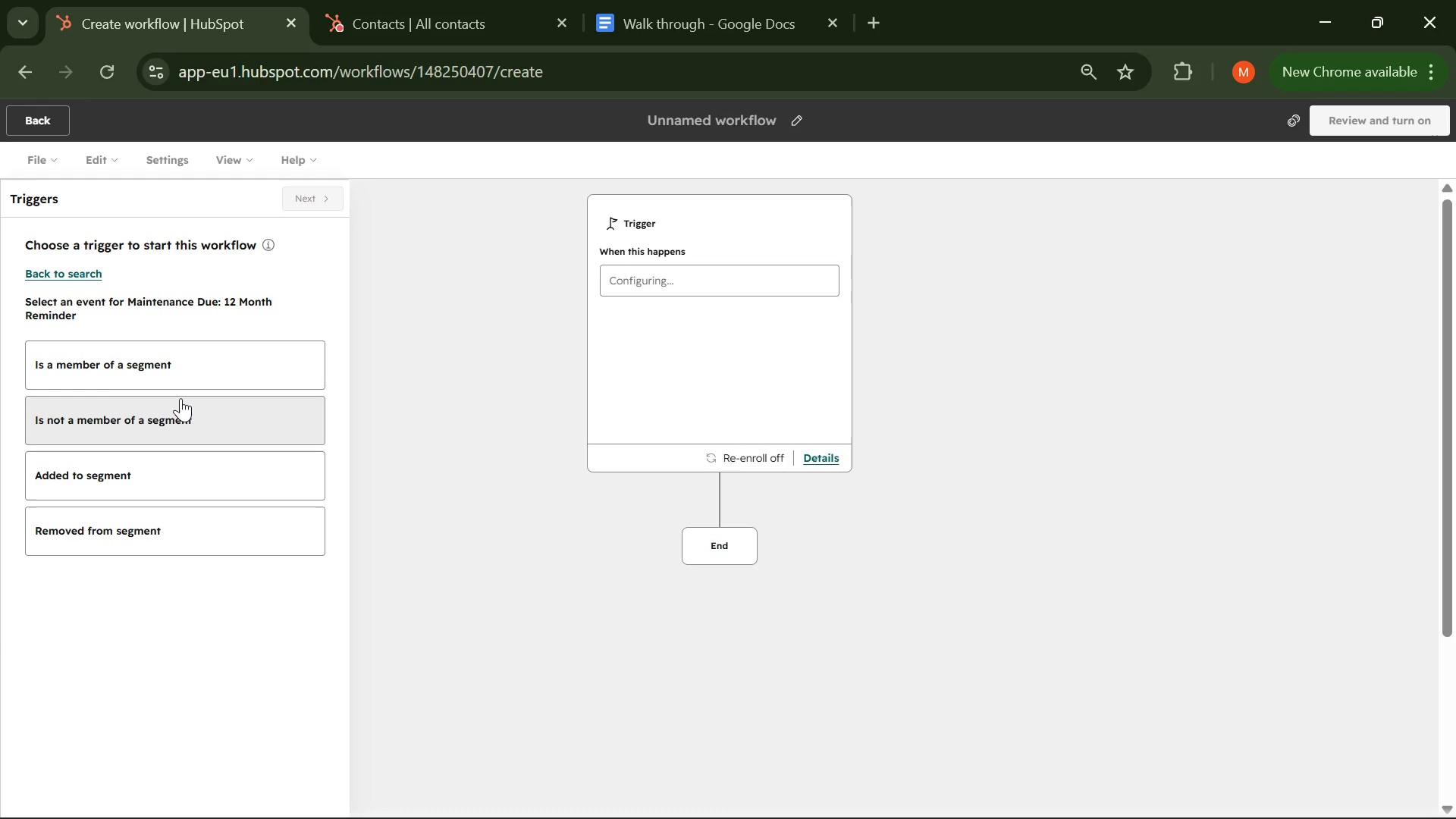 
left_click([112, 374])
 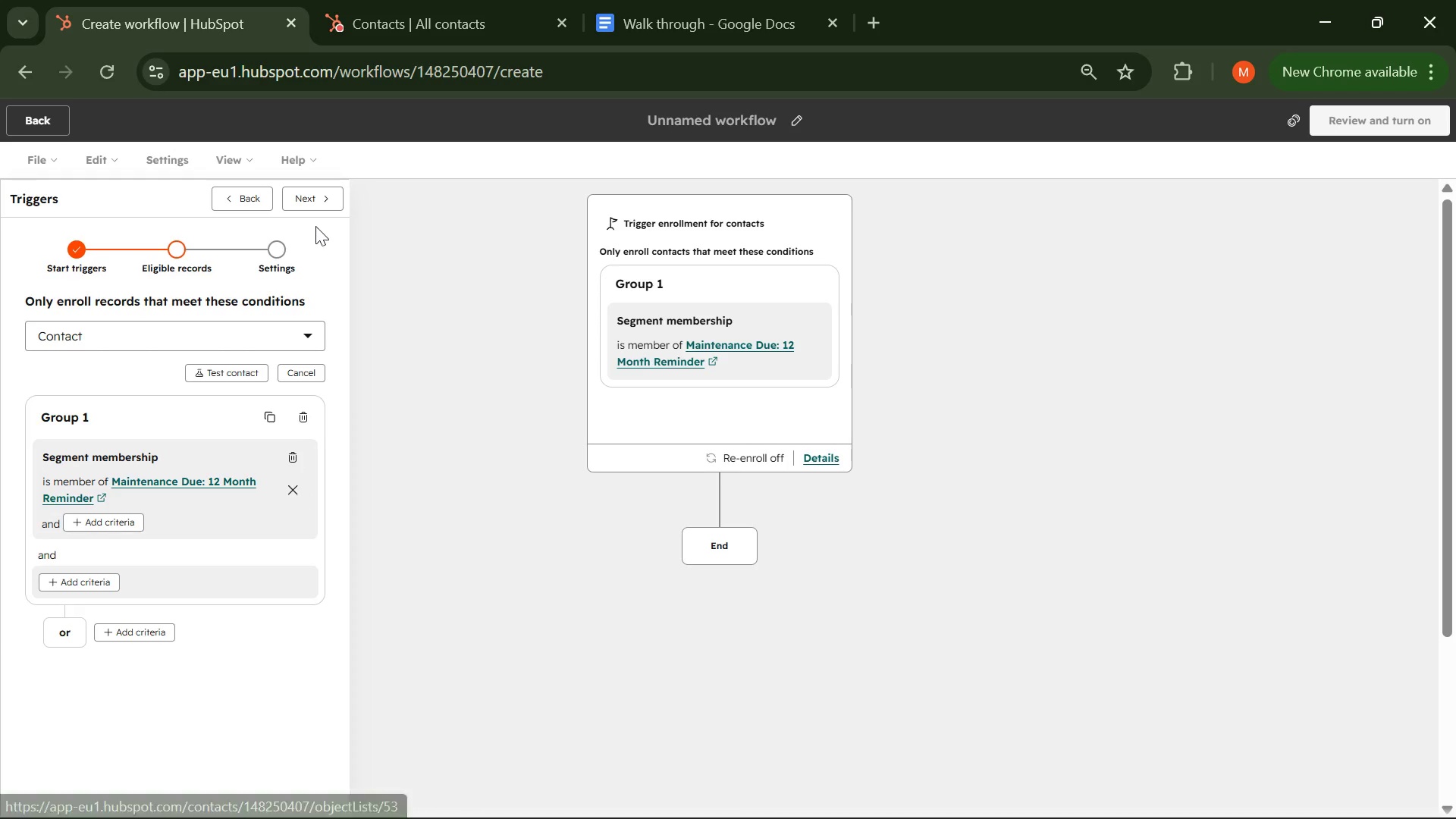 
wait(45.92)
 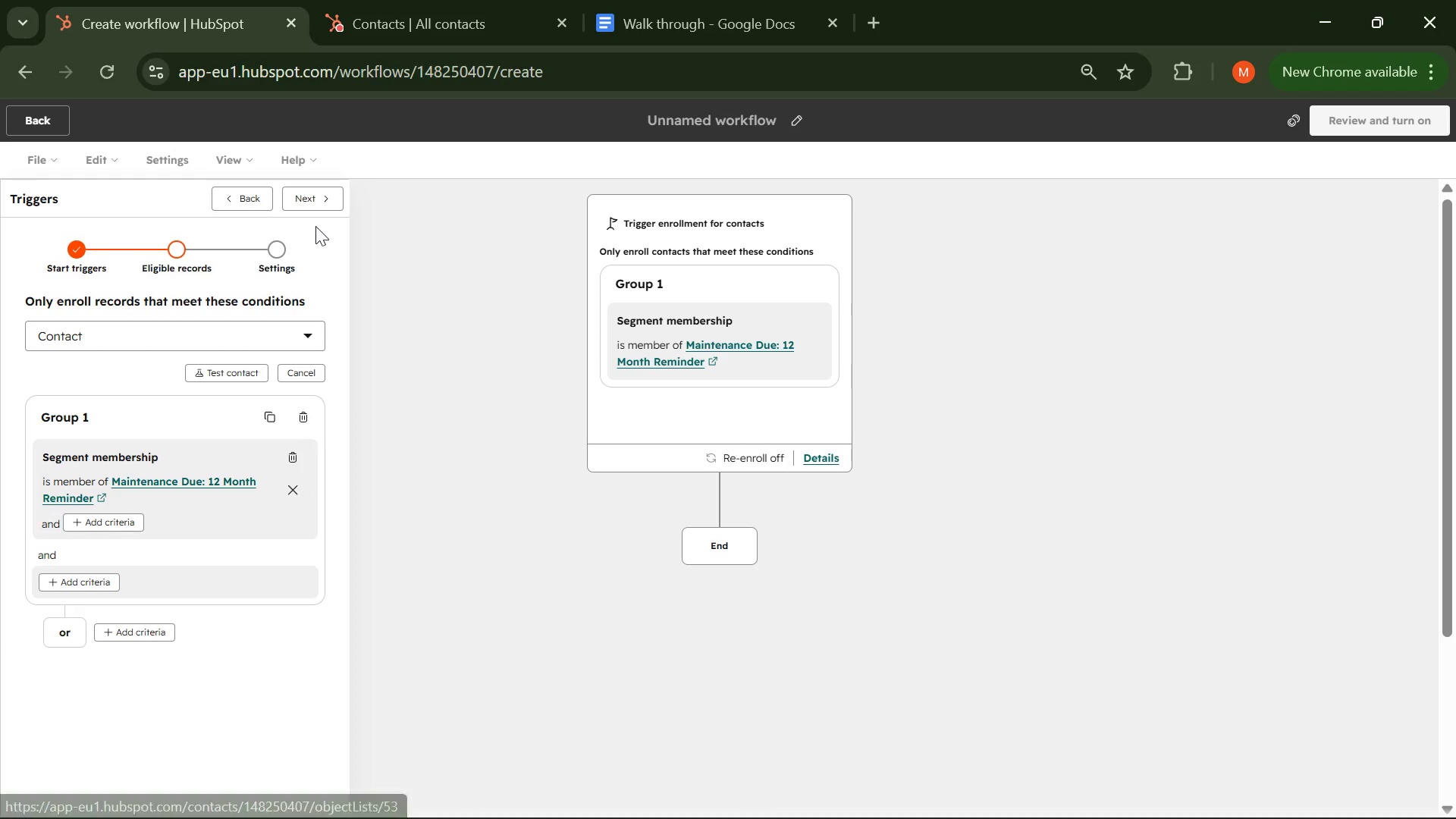 
left_click([312, 199])
 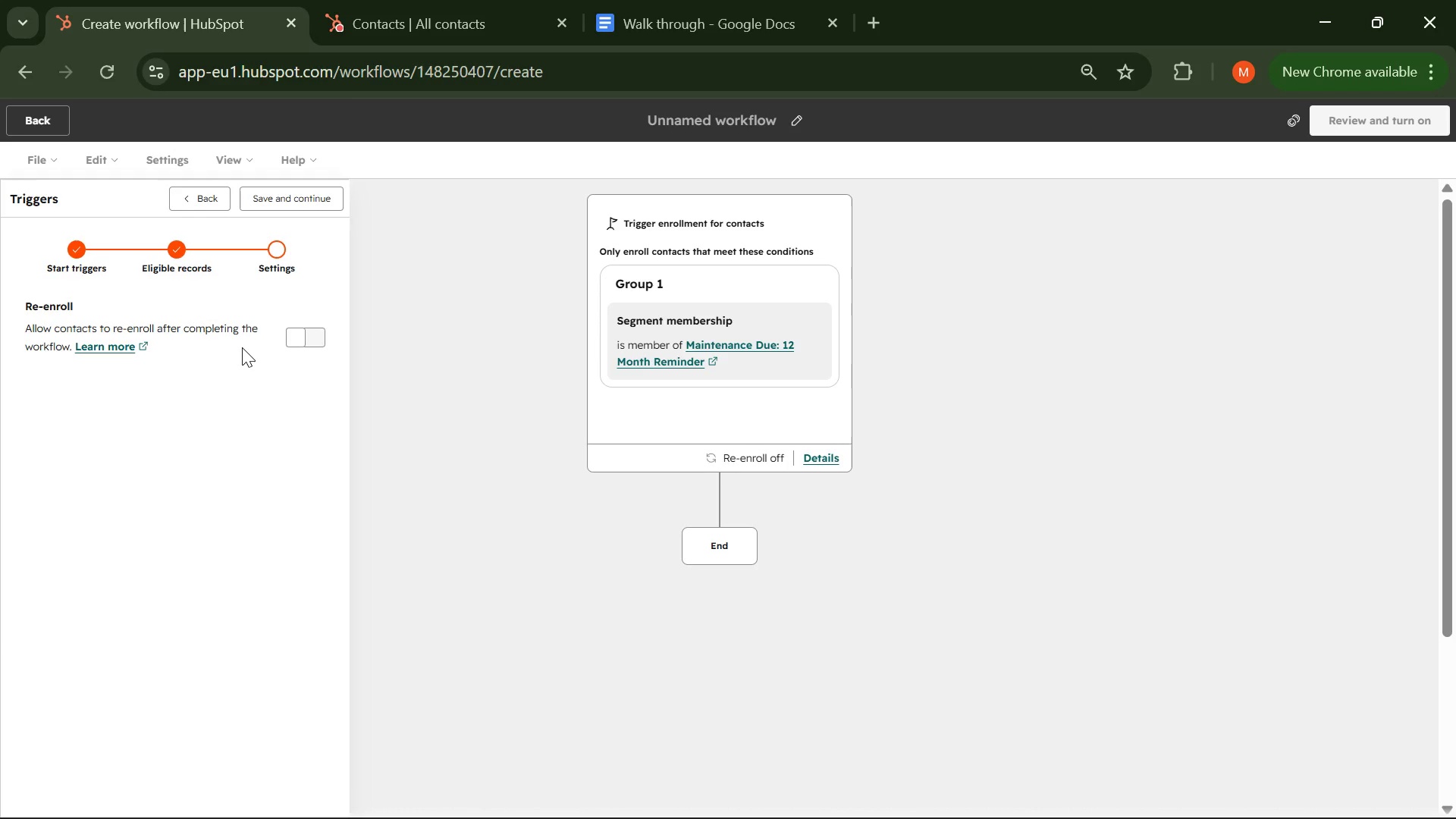 
wait(9.28)
 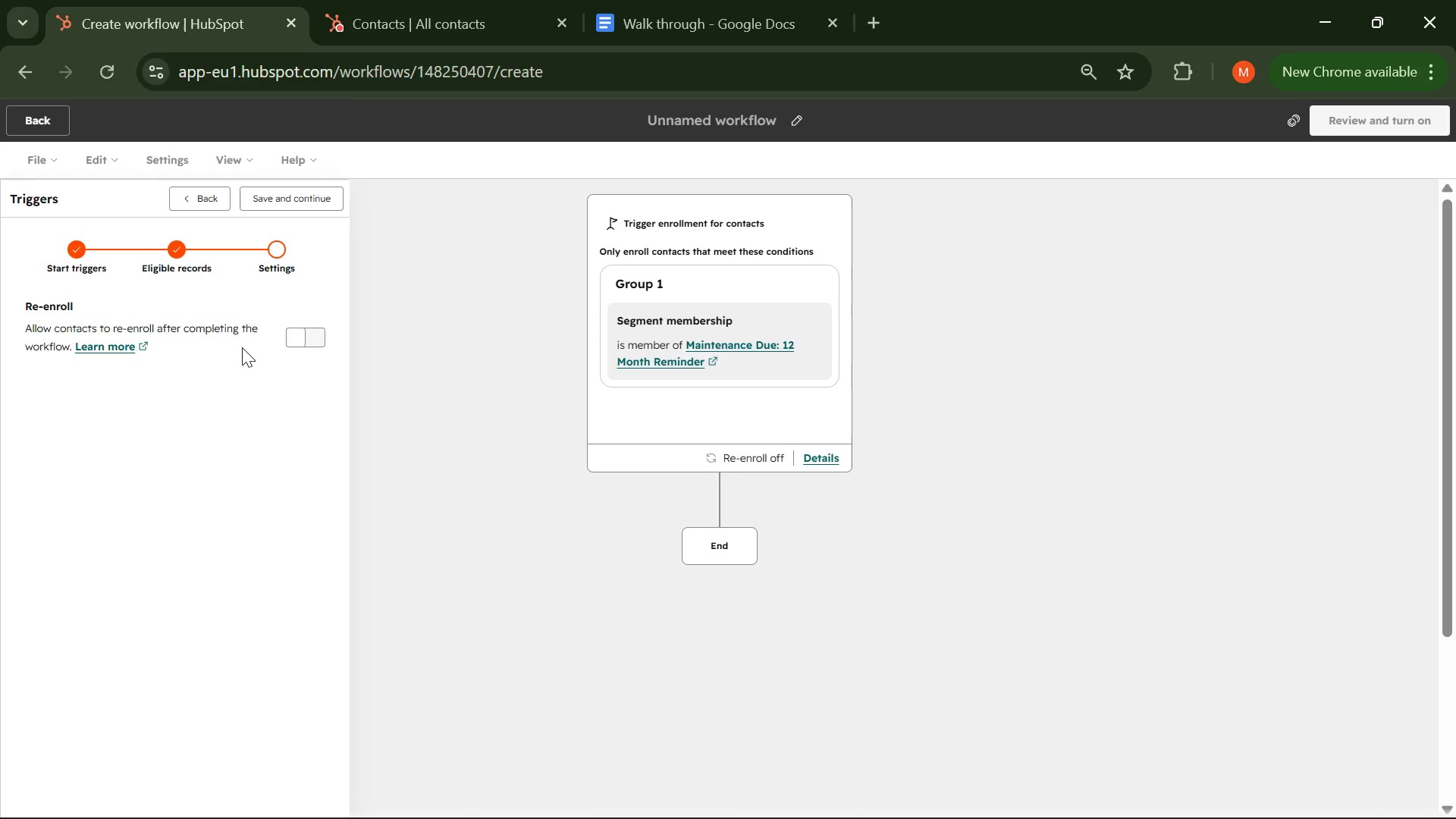 
left_click([310, 206])
 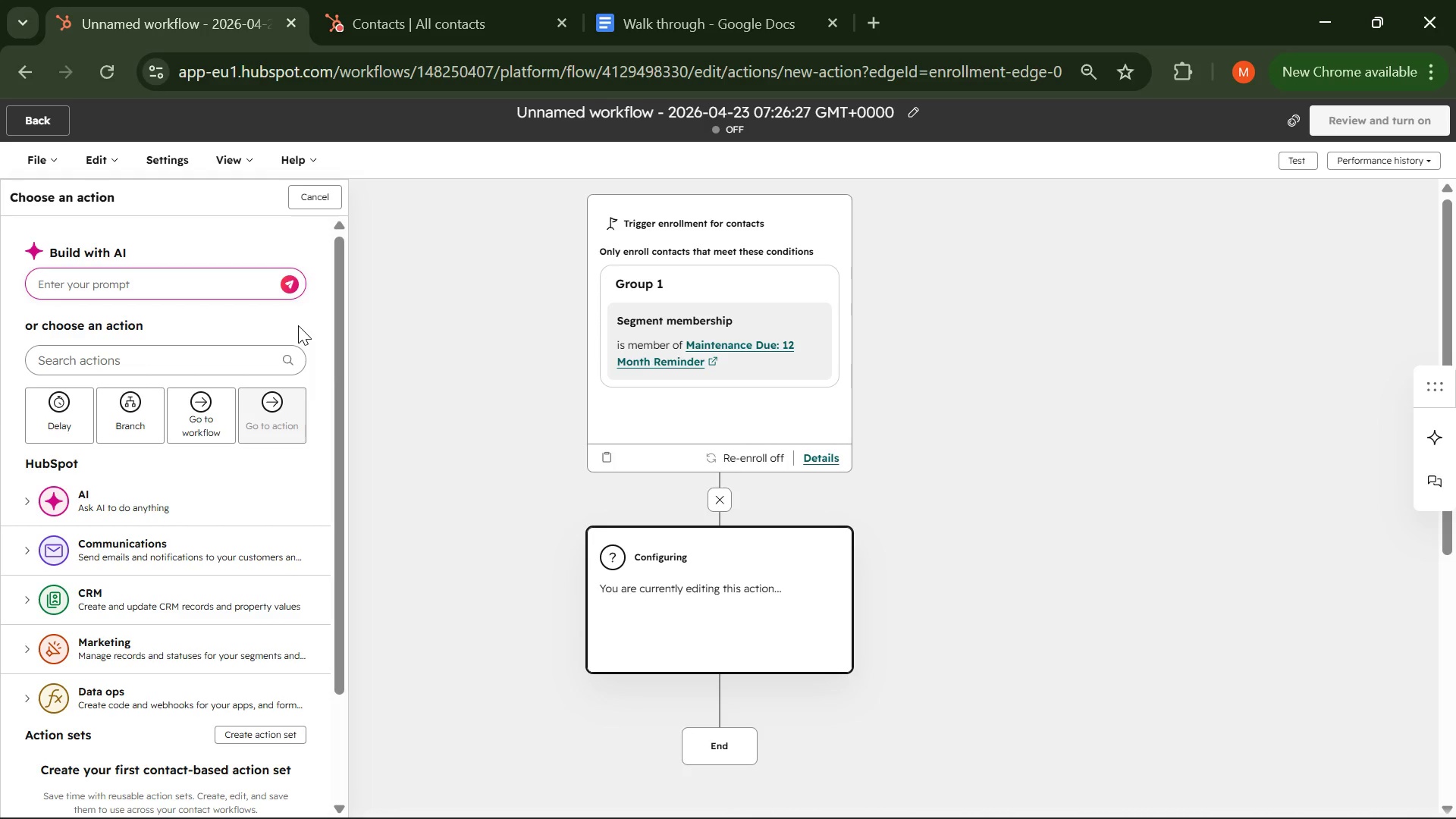 
wait(54.69)
 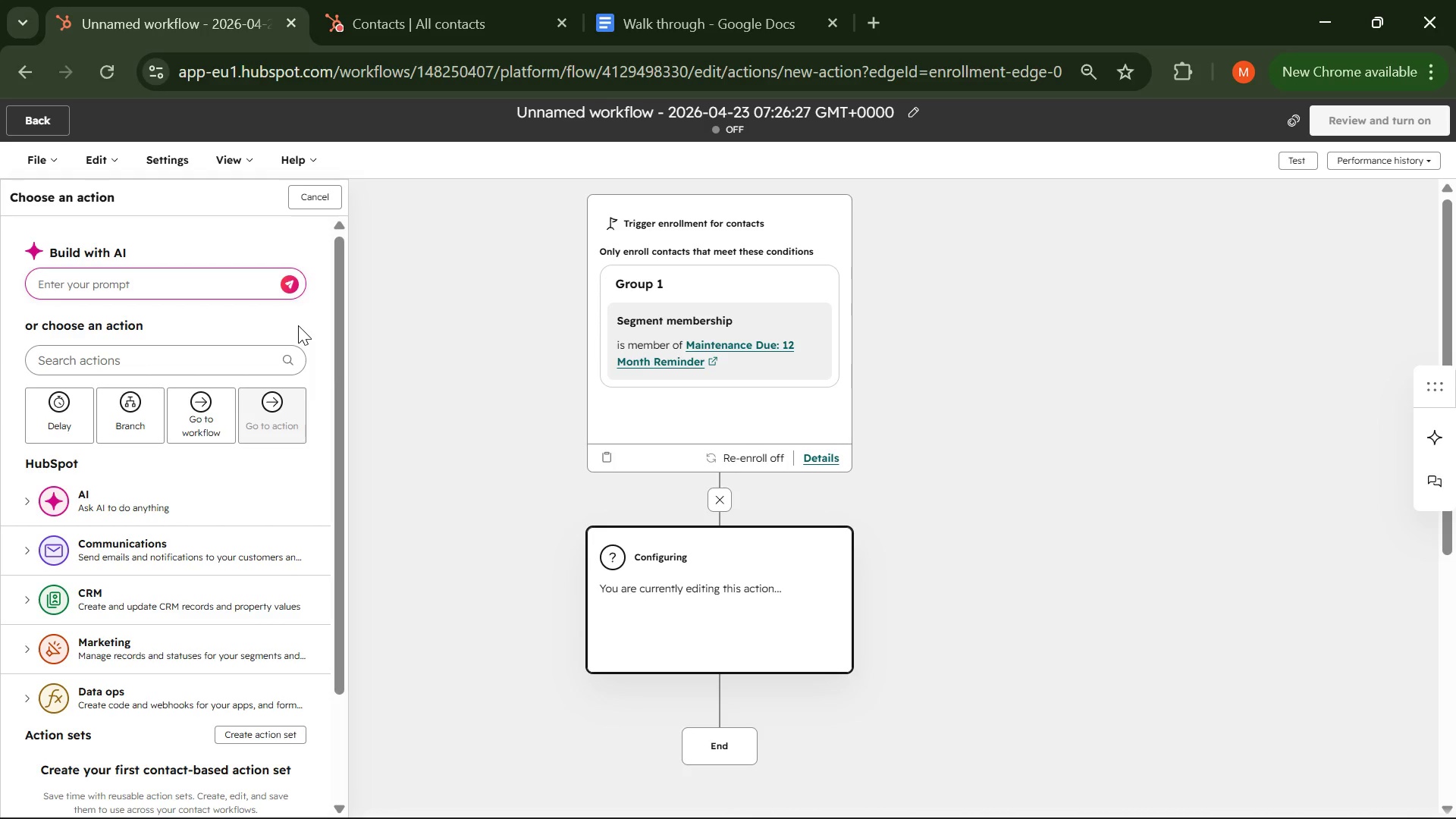 
scroll: coordinate [169, 486], scroll_direction: down, amount: 1.0
 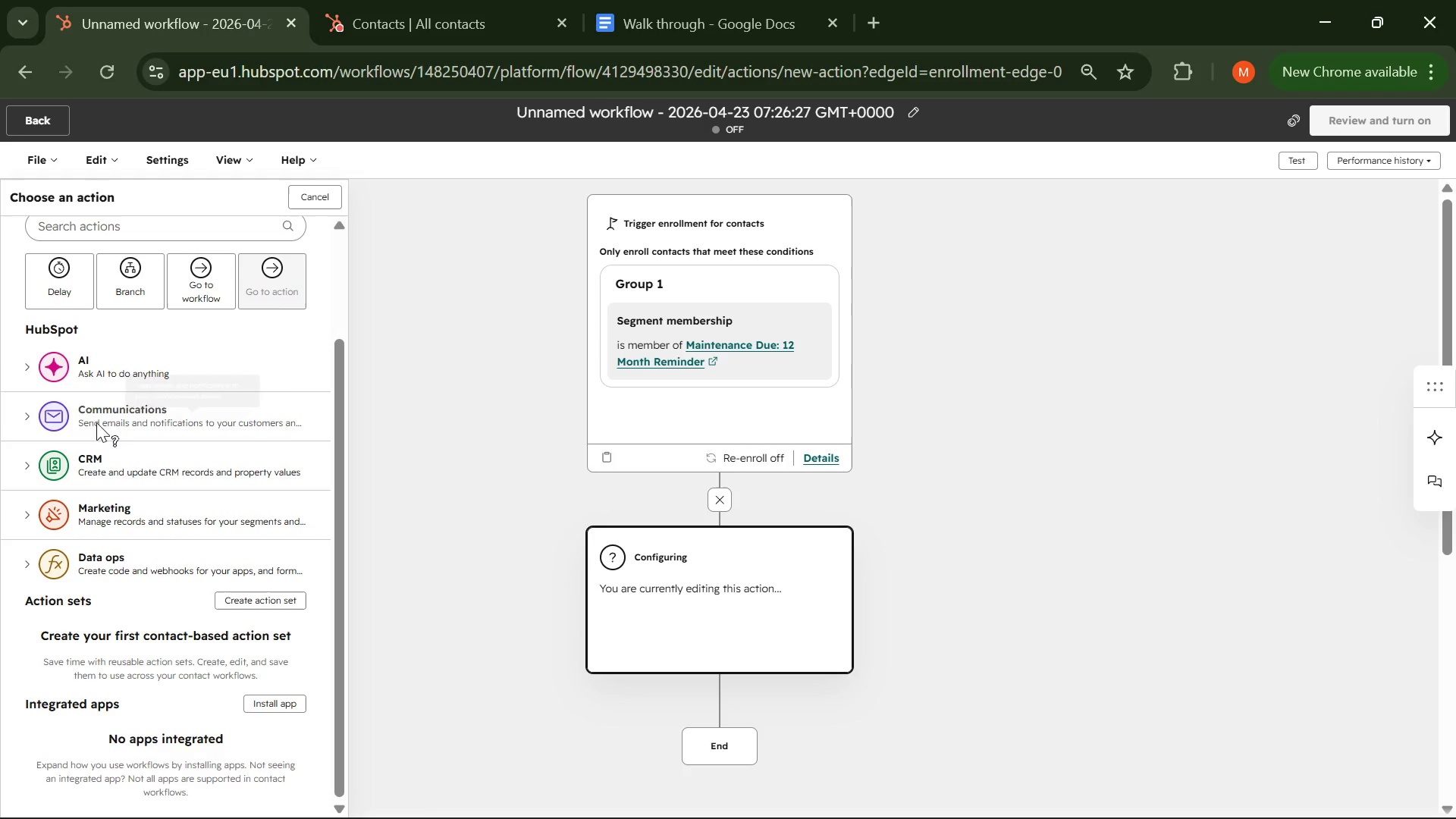 
left_click([32, 413])
 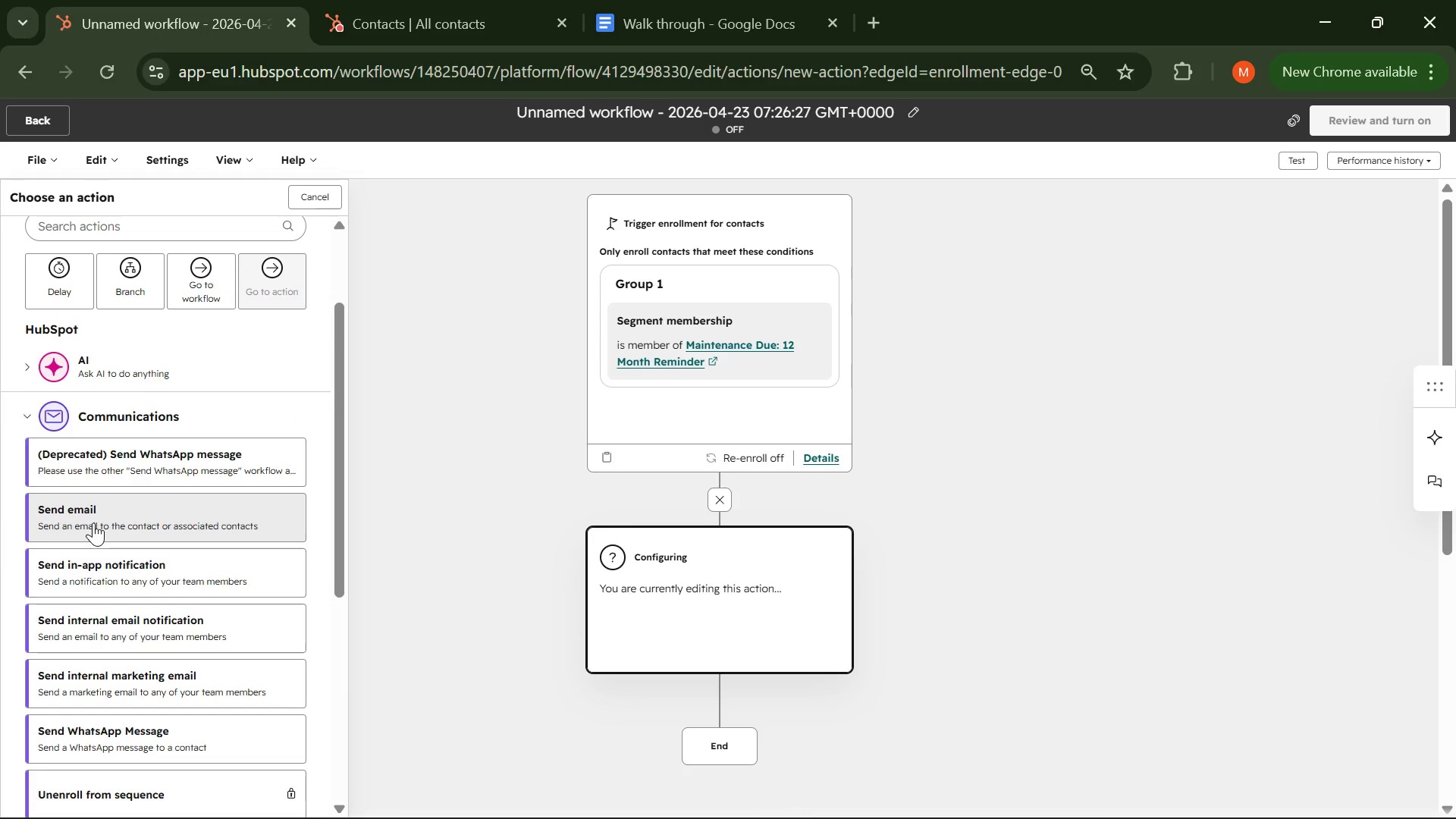 
left_click([93, 522])
 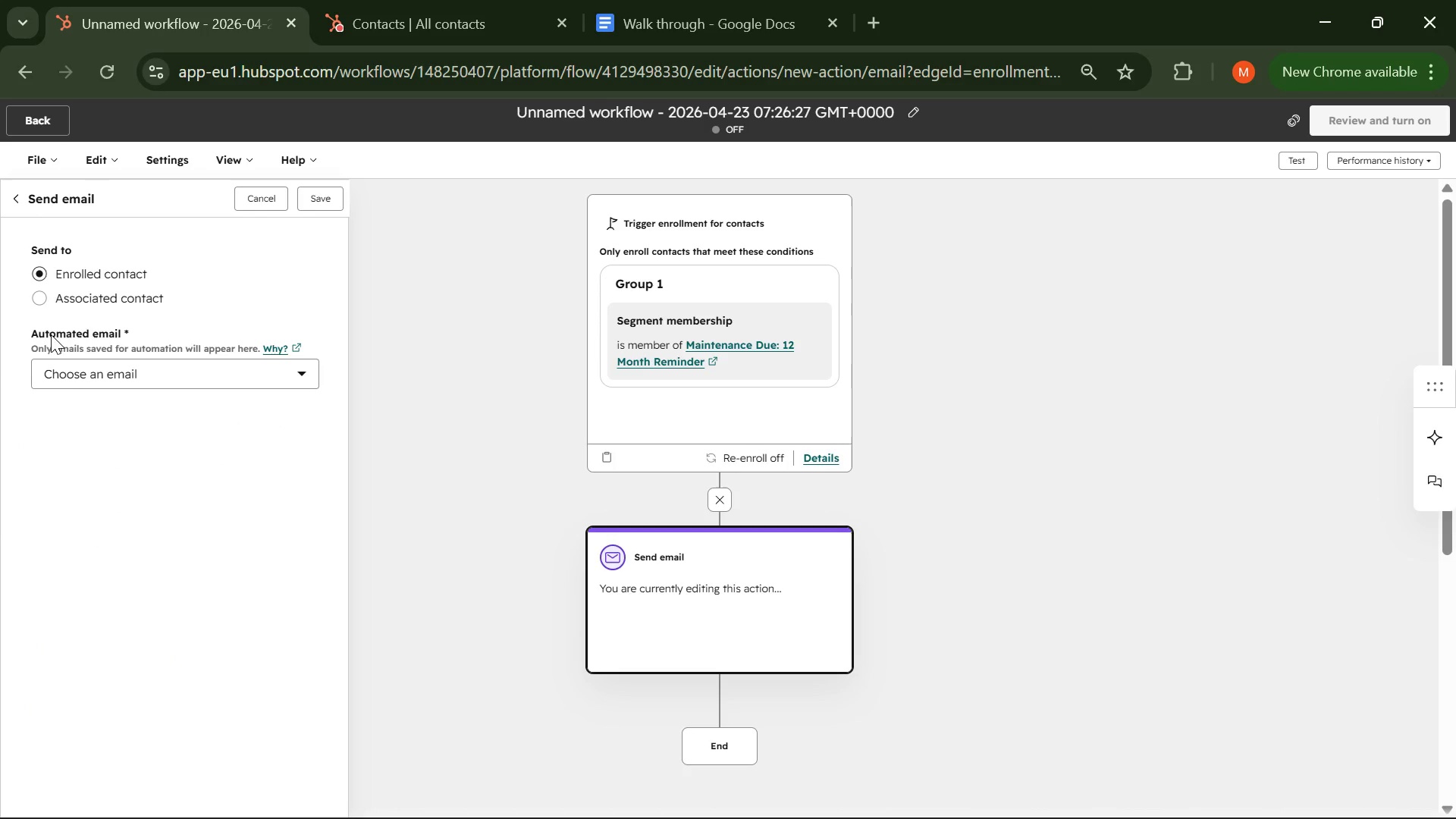 
left_click([37, 299])
 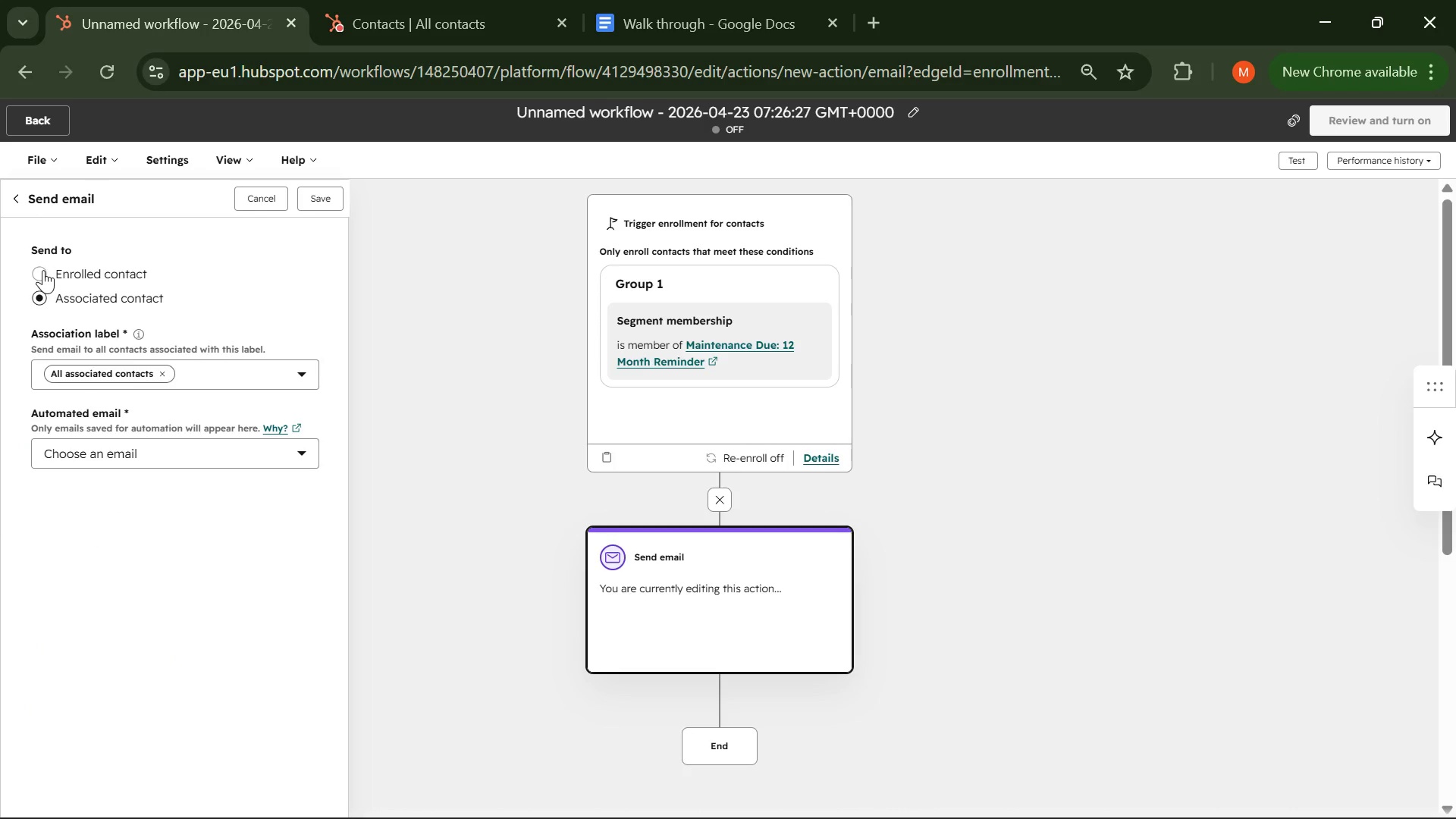 
left_click([43, 269])
 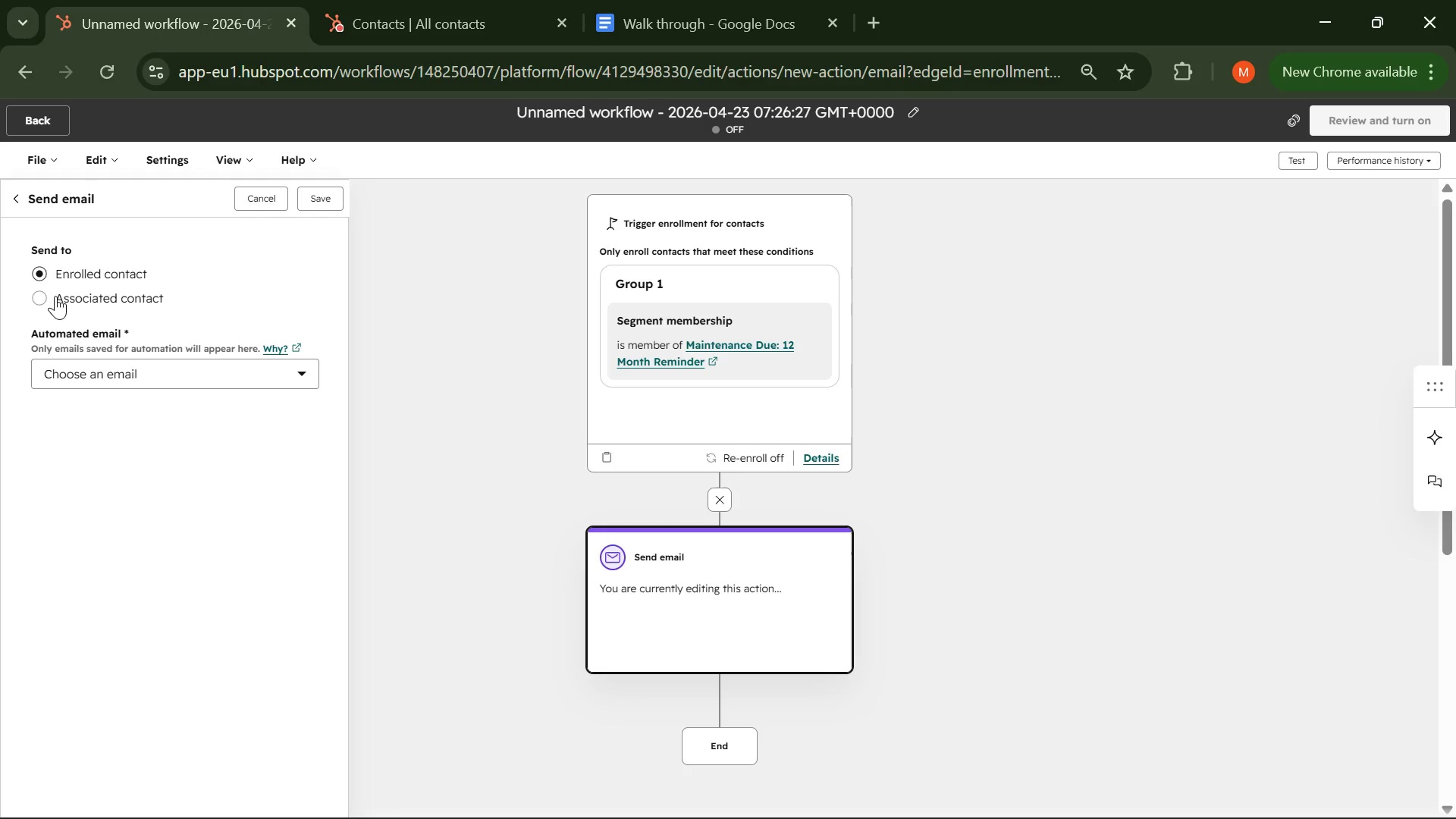 
left_click([133, 377])
 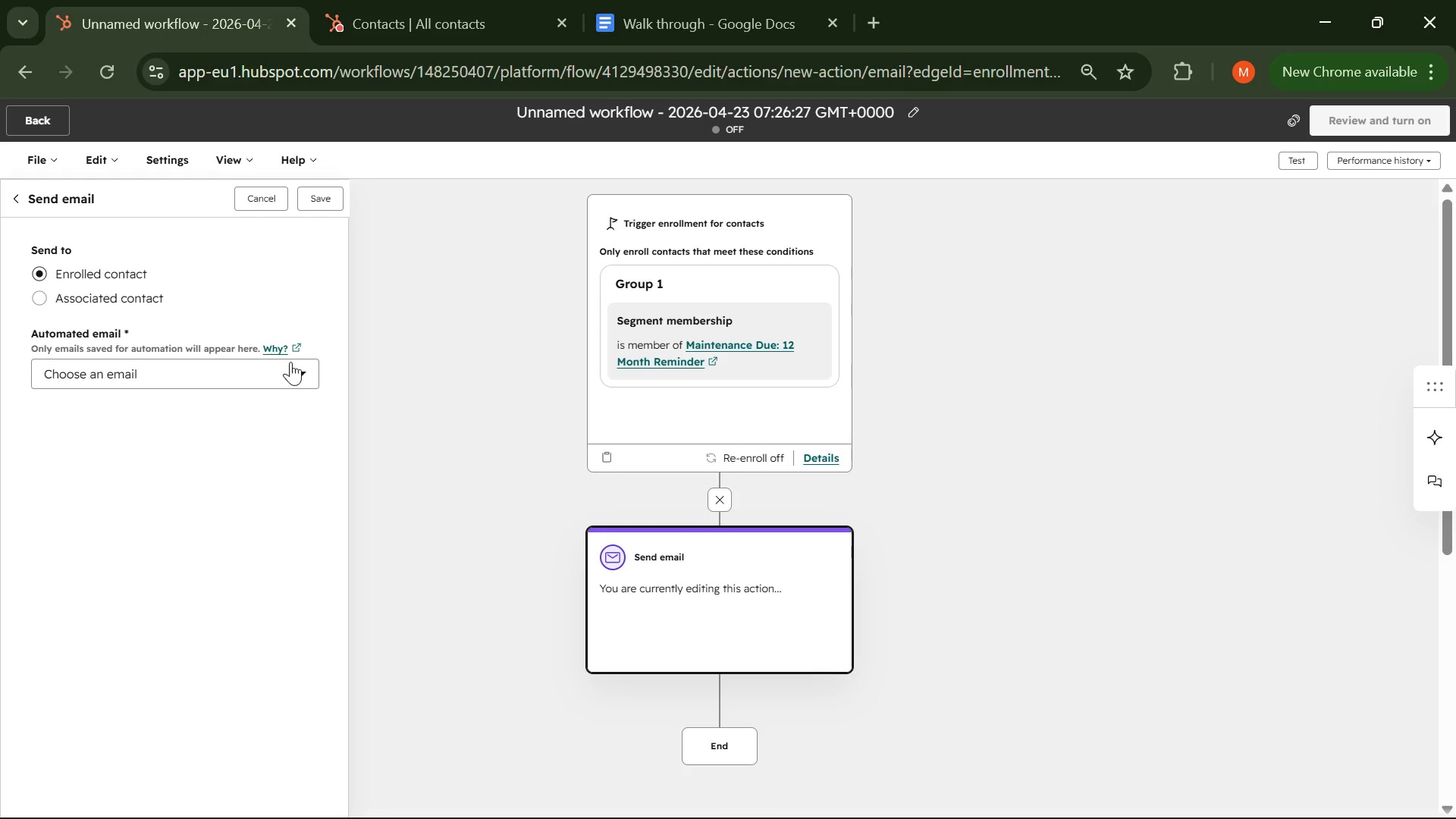 
left_click([292, 364])
 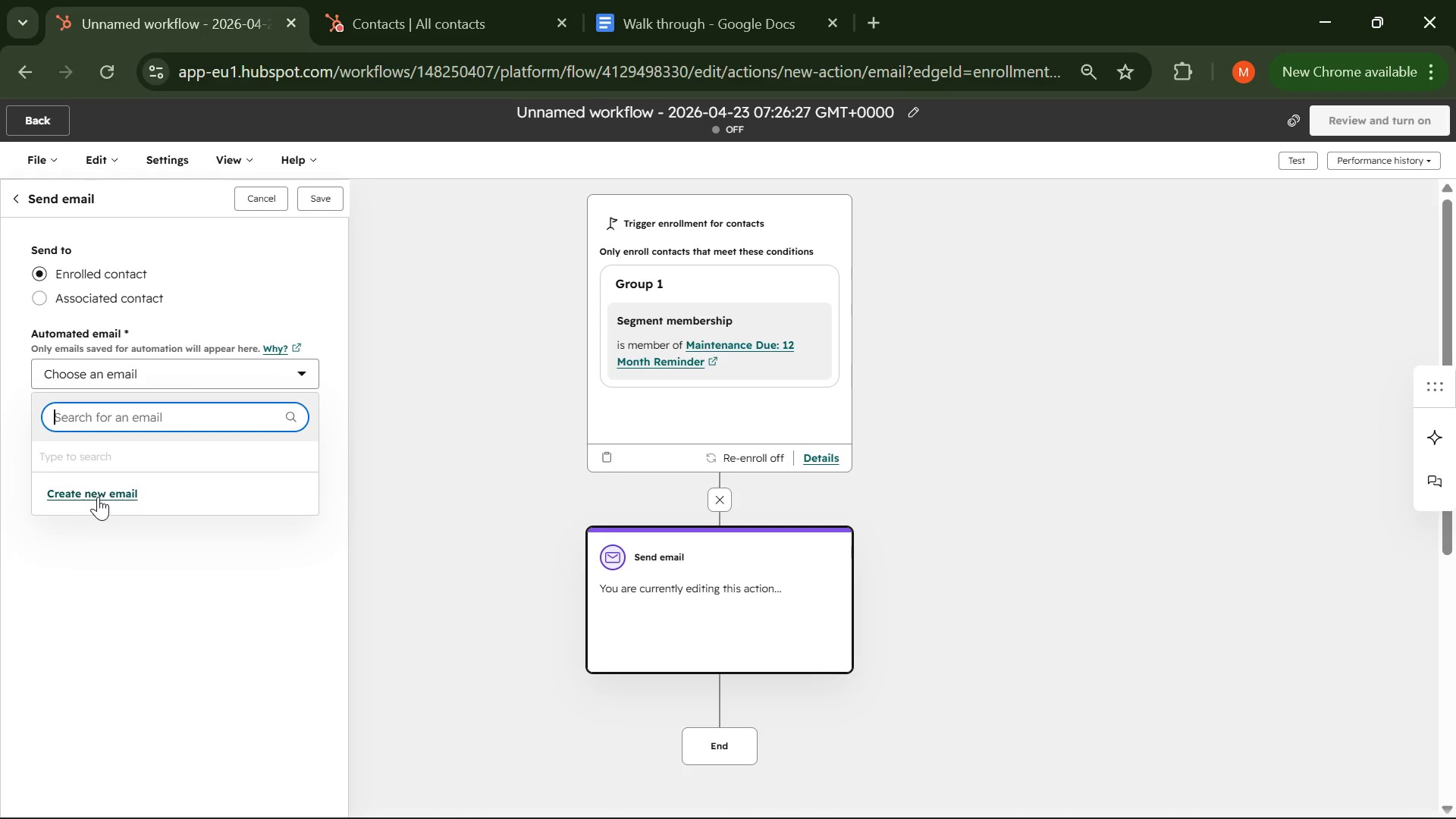 
left_click([96, 495])
 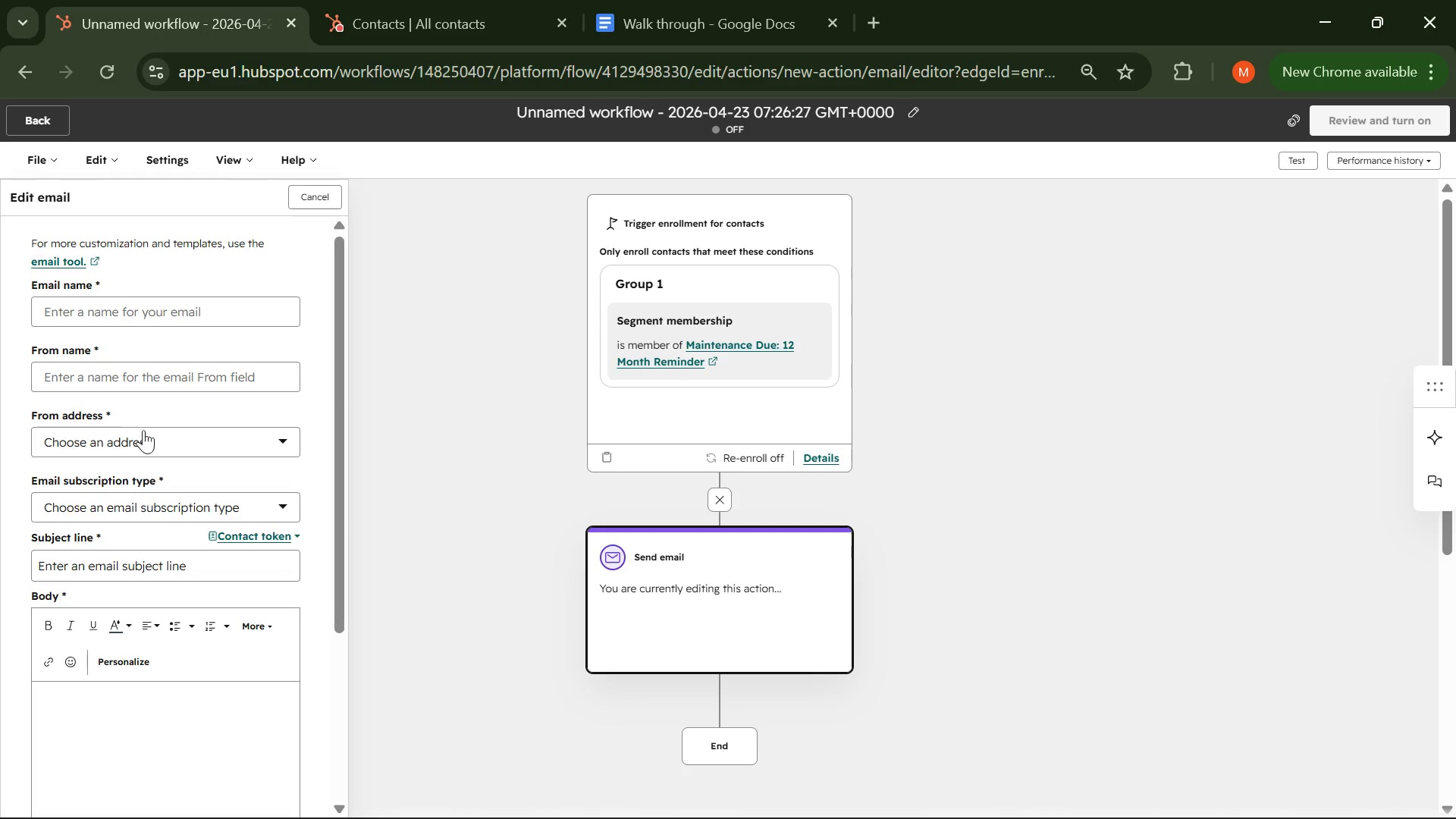 
scroll: coordinate [144, 404], scroll_direction: down, amount: 2.0
 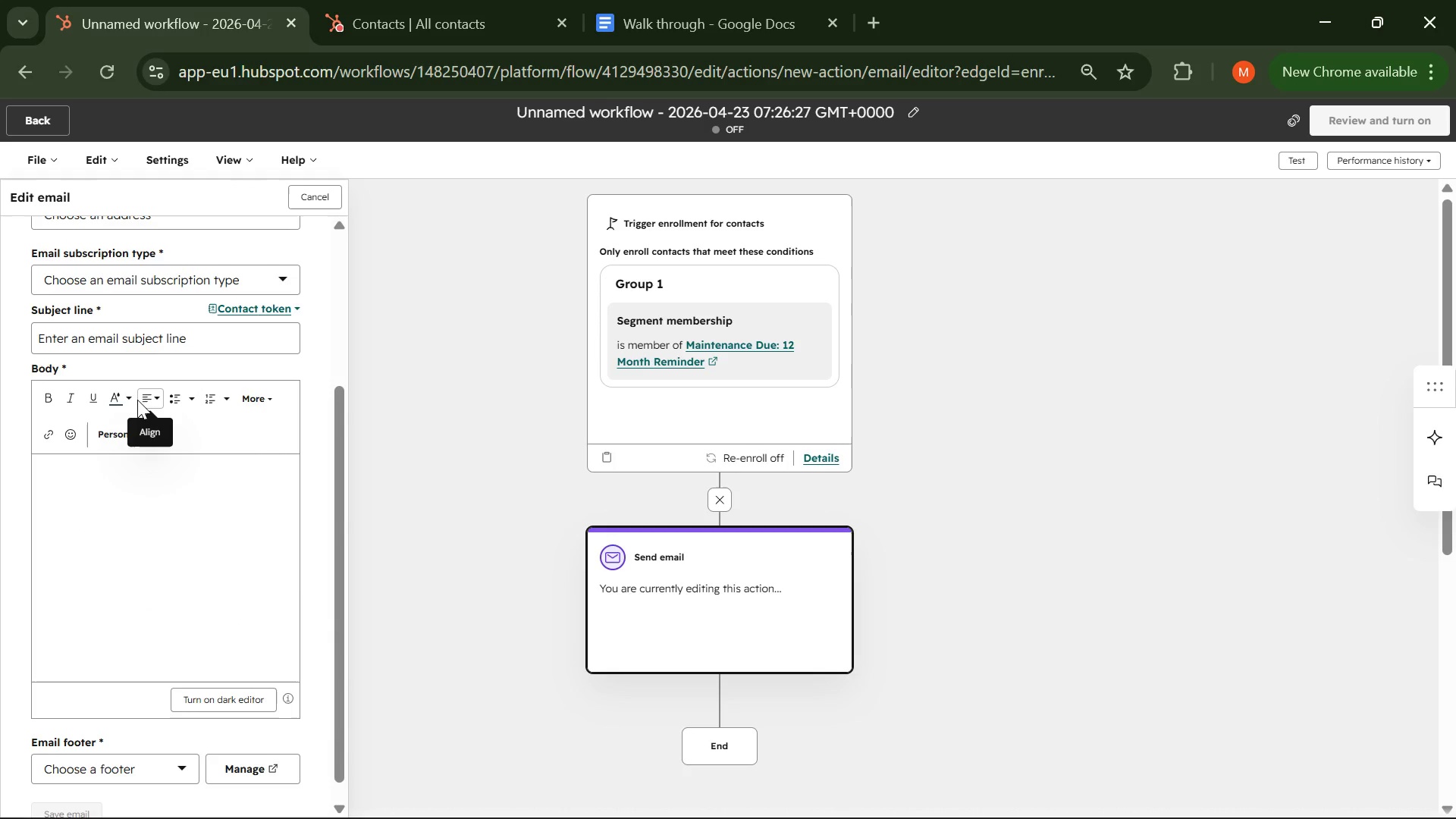 
wait(97.3)
 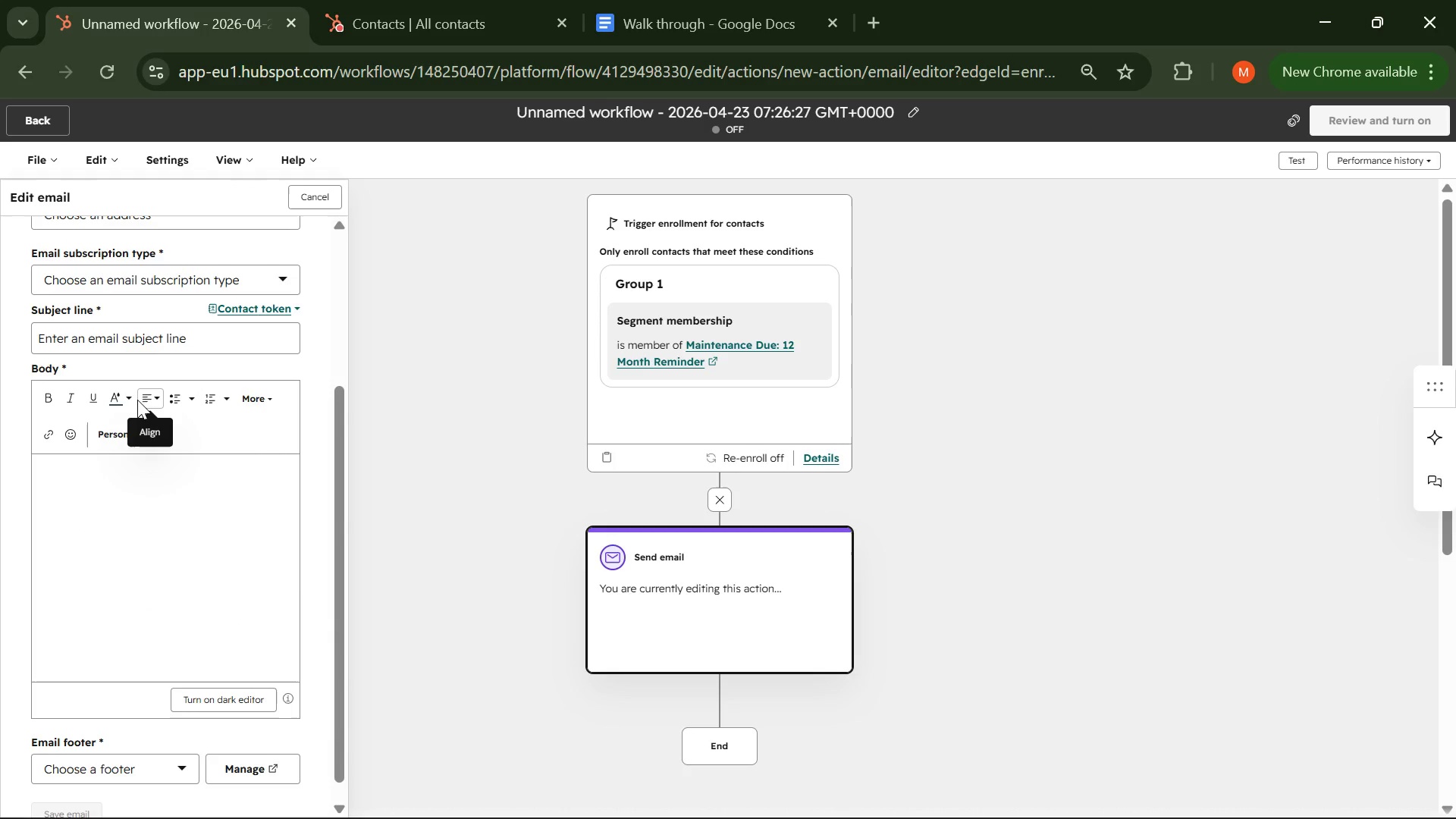 
scroll: coordinate [136, 416], scroll_direction: down, amount: 3.0
 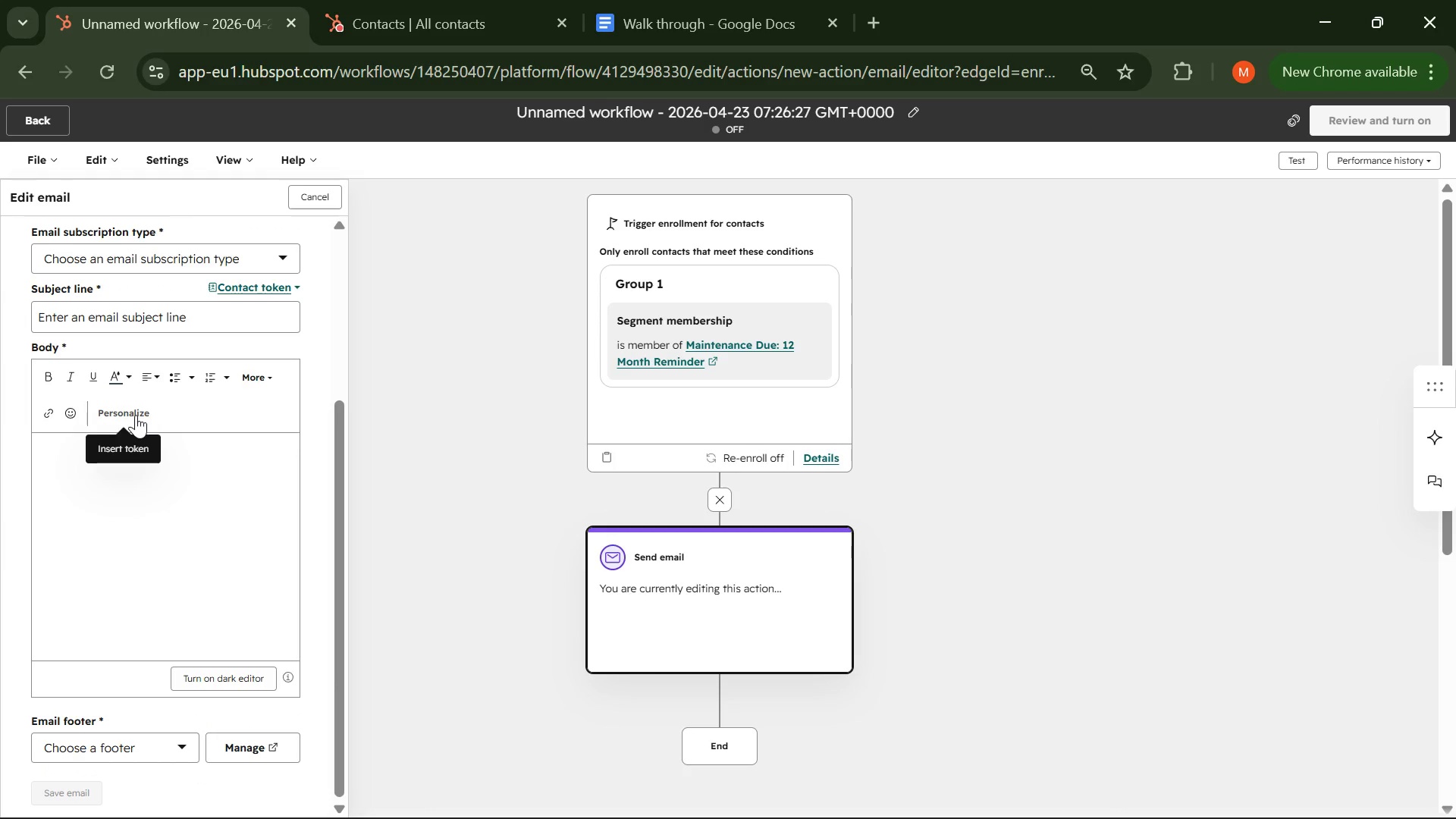 
wait(80.48)
 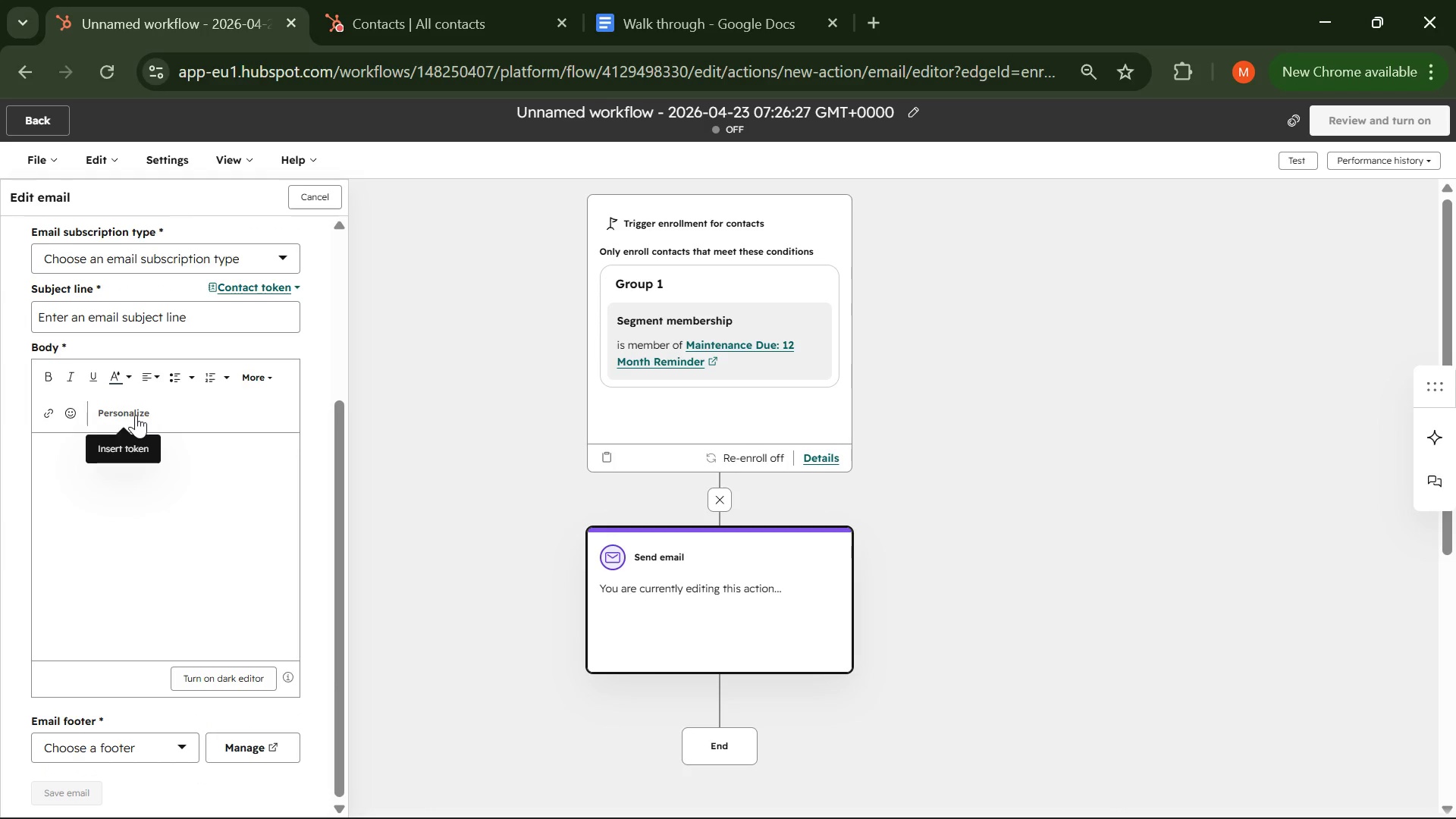 
left_click([121, 466])
 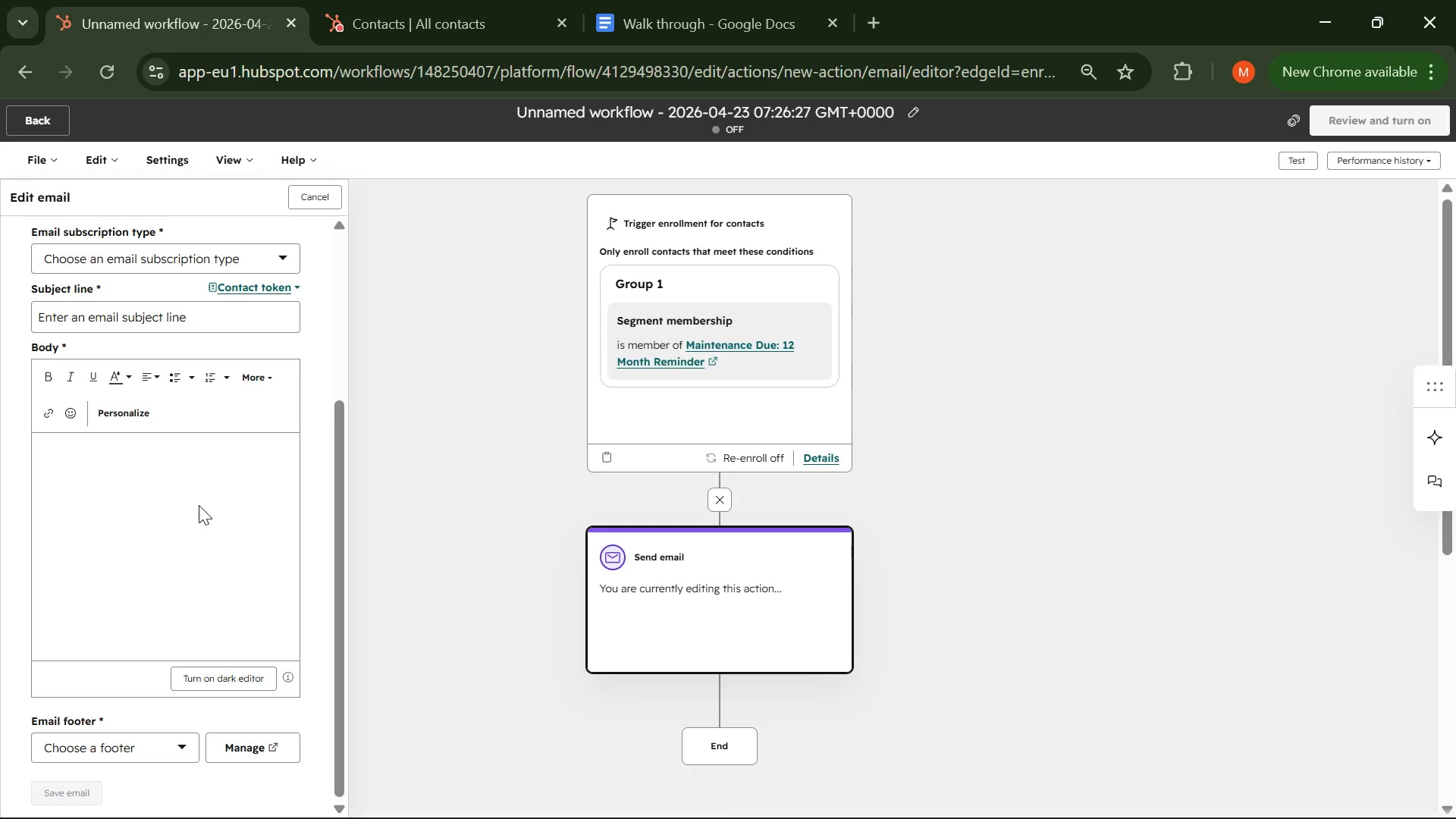 
wait(70.39)
 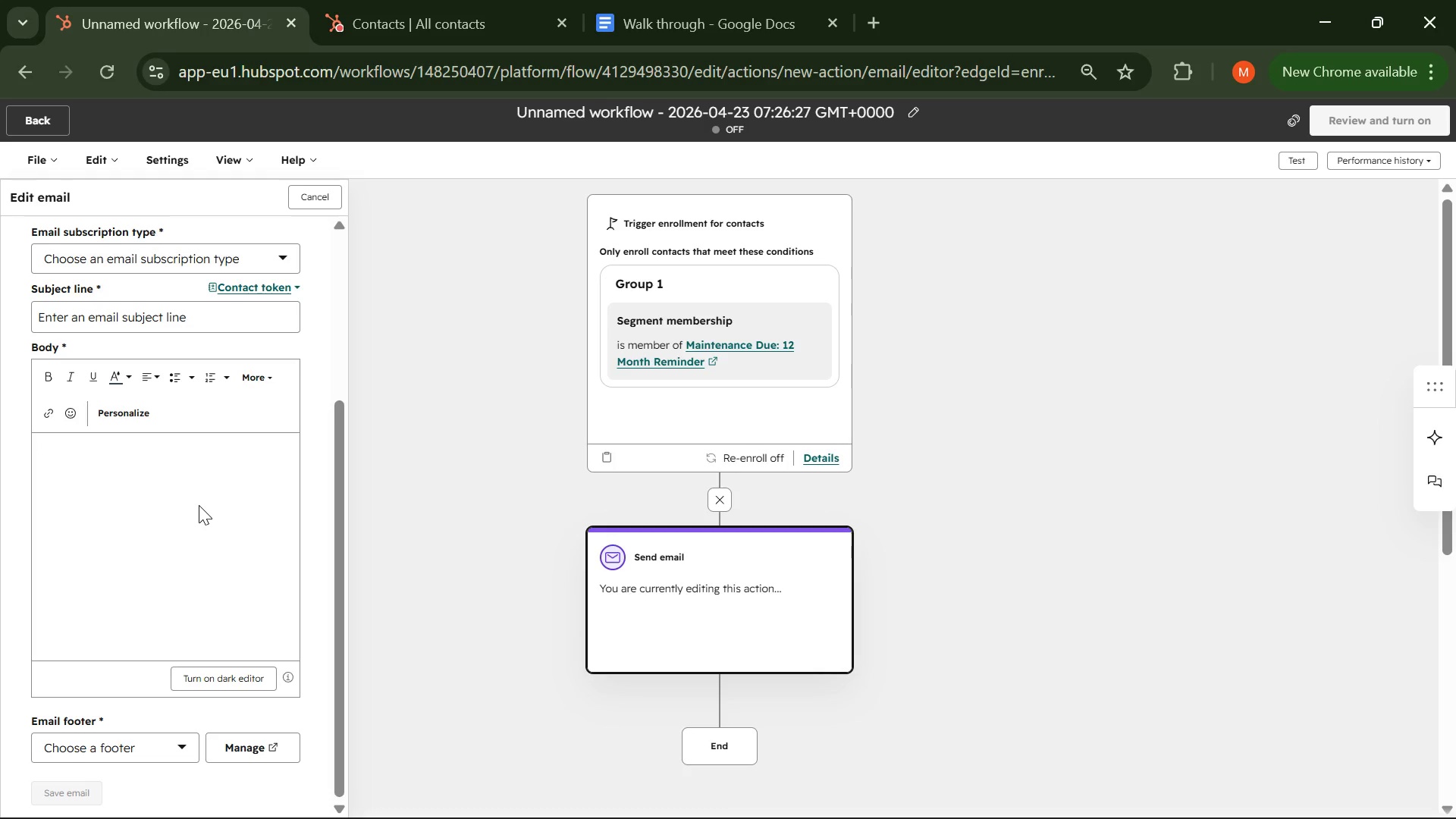 
left_click([96, 460])
 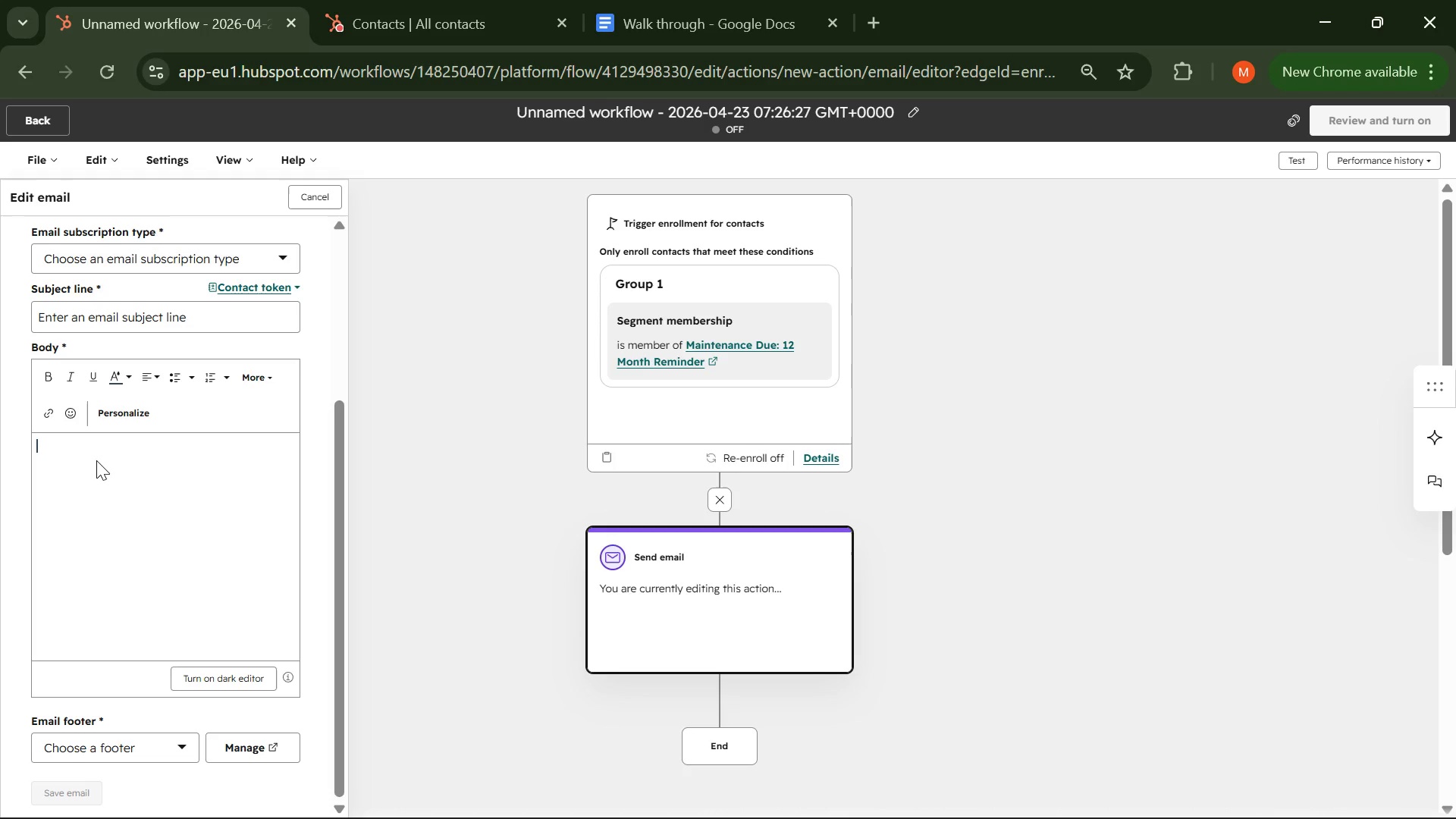 
wait(9.52)
 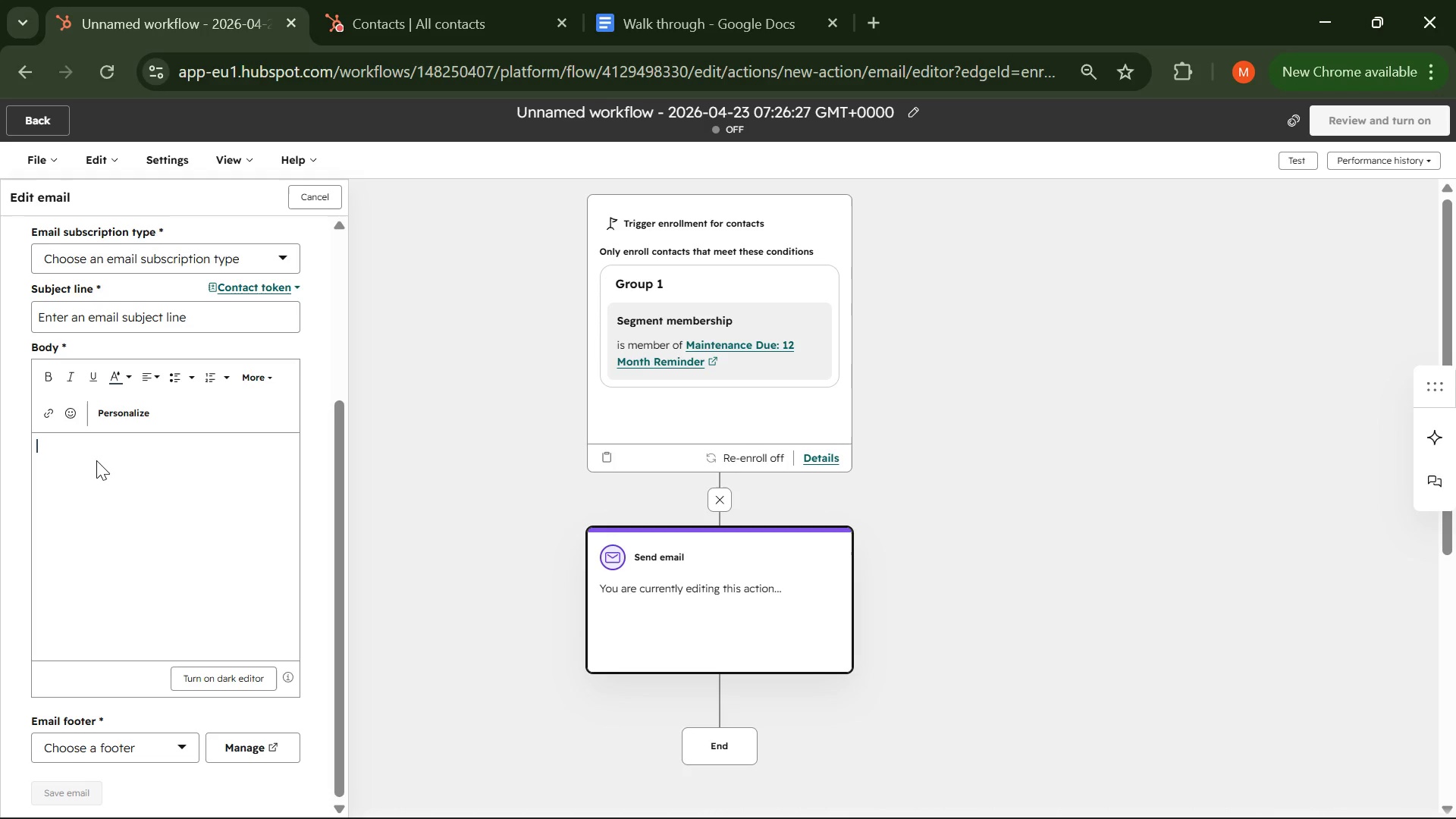 
left_click([112, 308])
 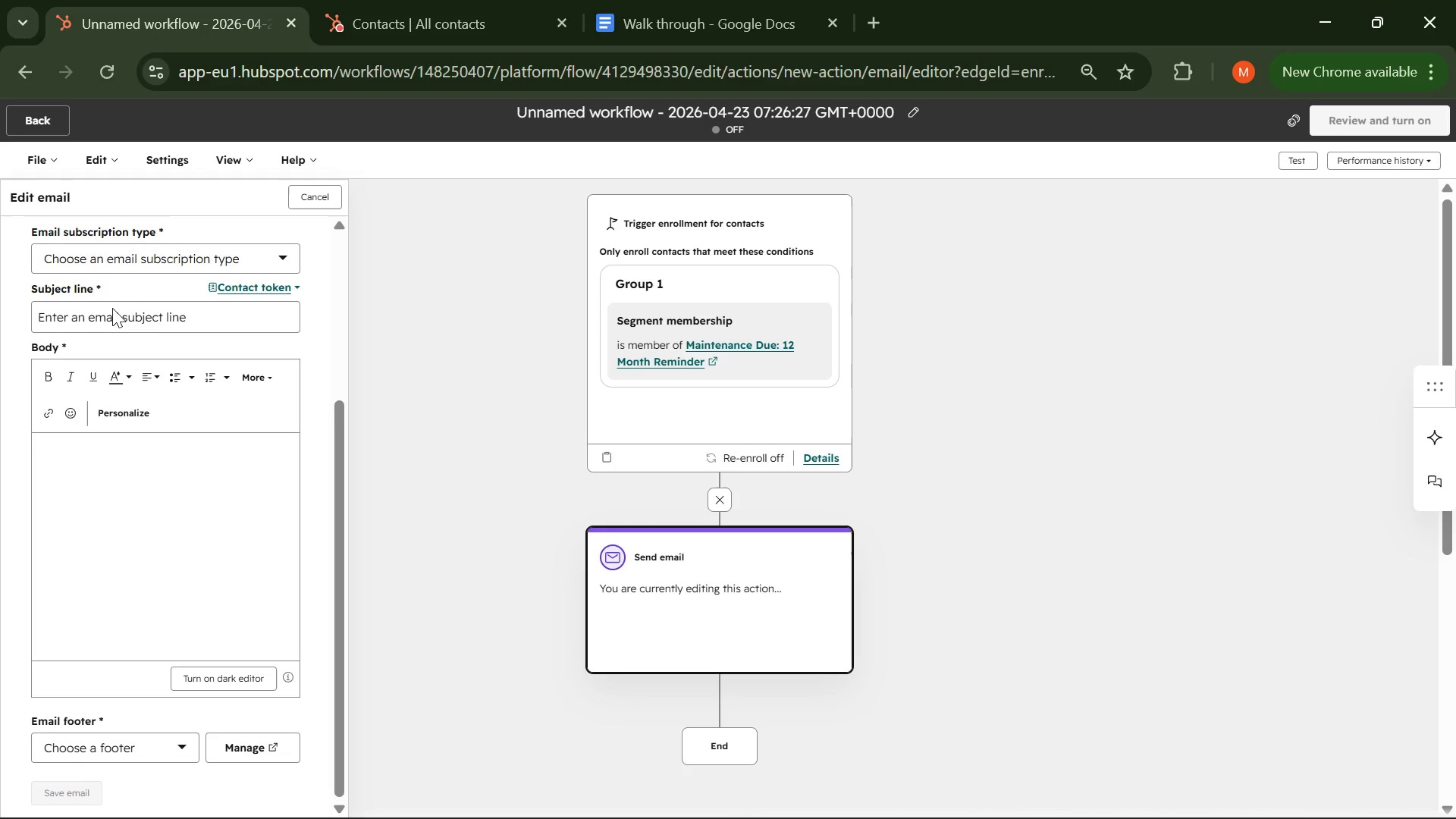 
type(Tie)
key(Backspace)
type(me for your annual HVAC tune-up )
 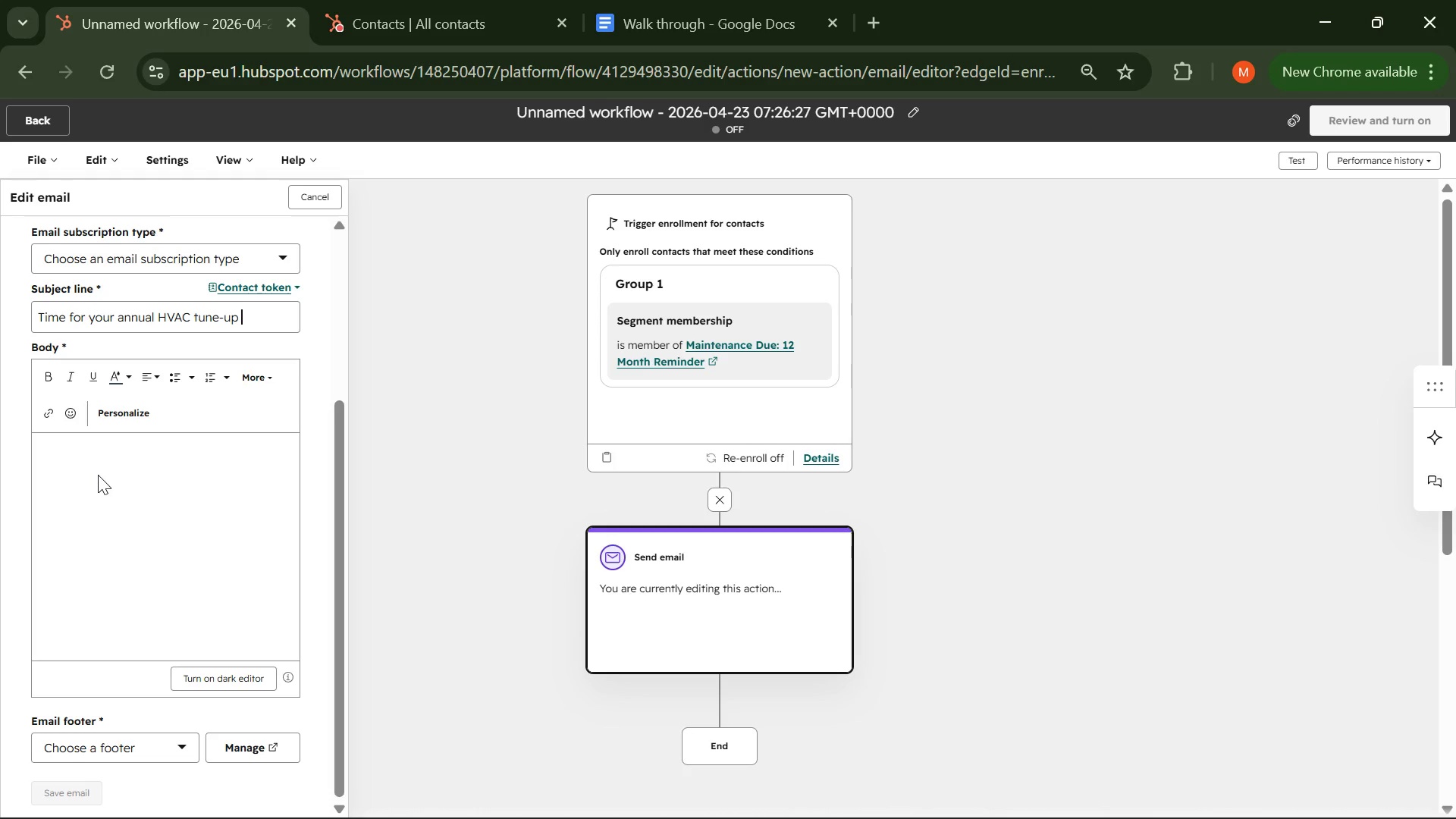 
left_click([98, 475])
 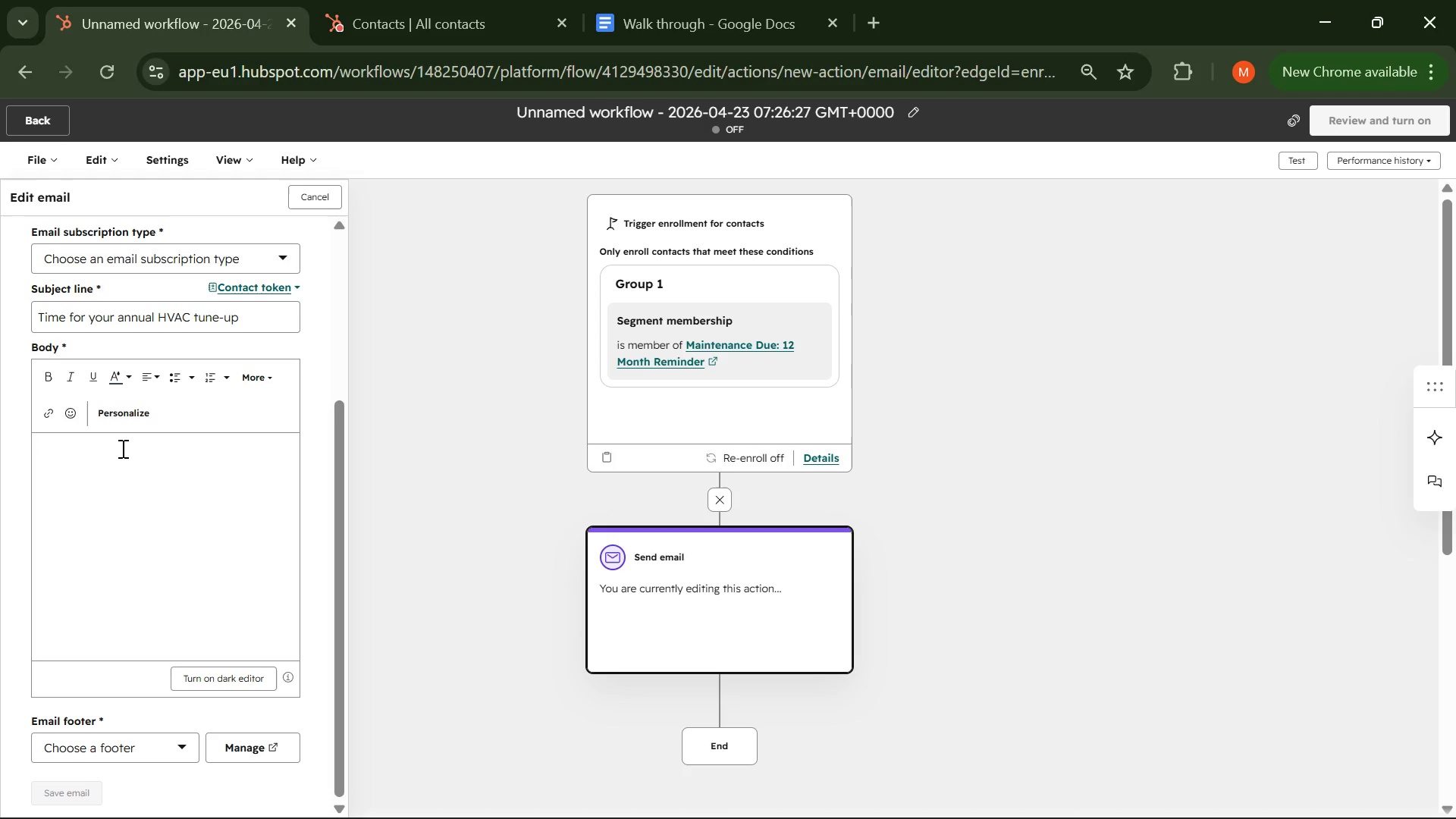 
key(CapsLock)
 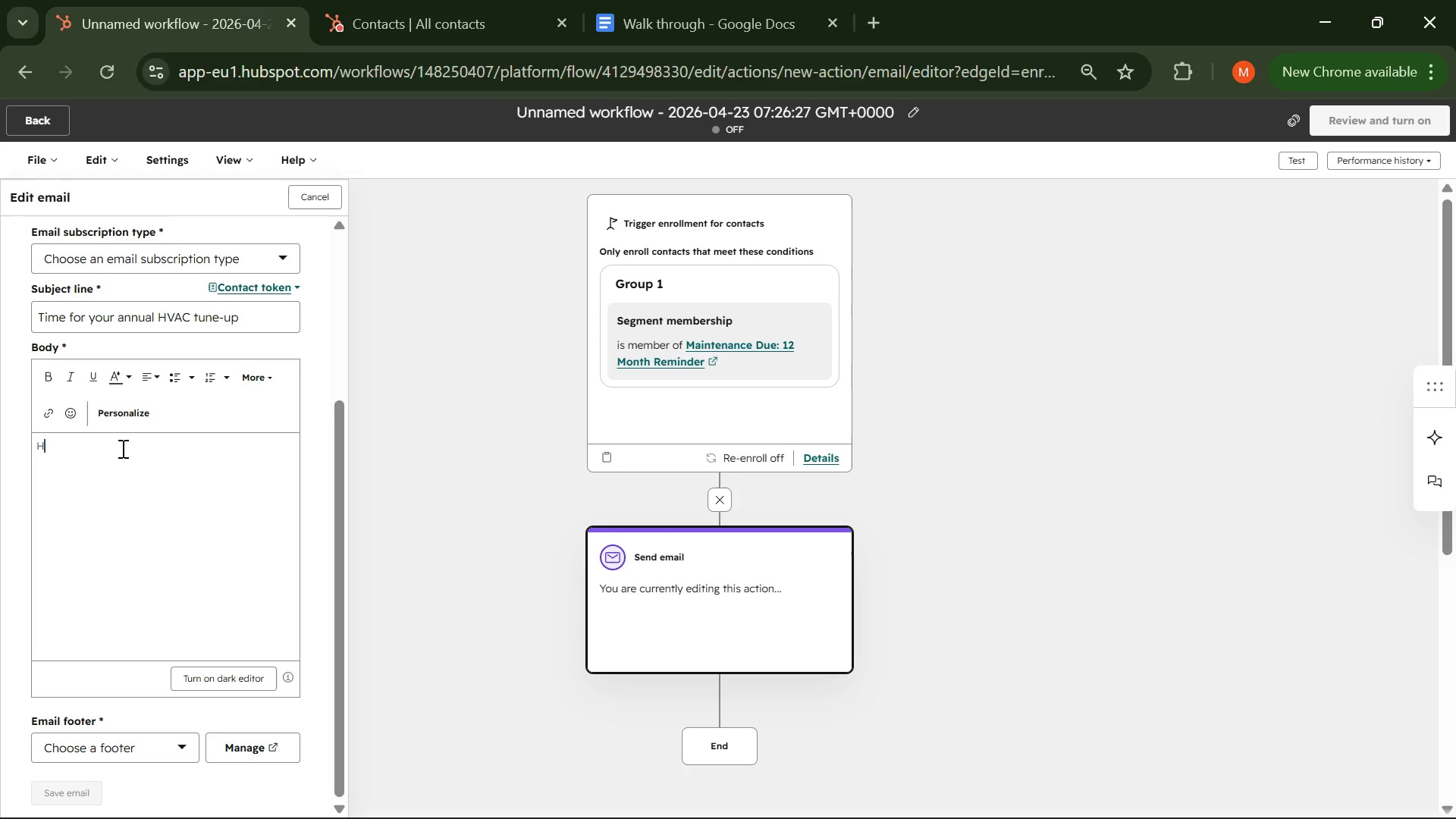 
key(H)
 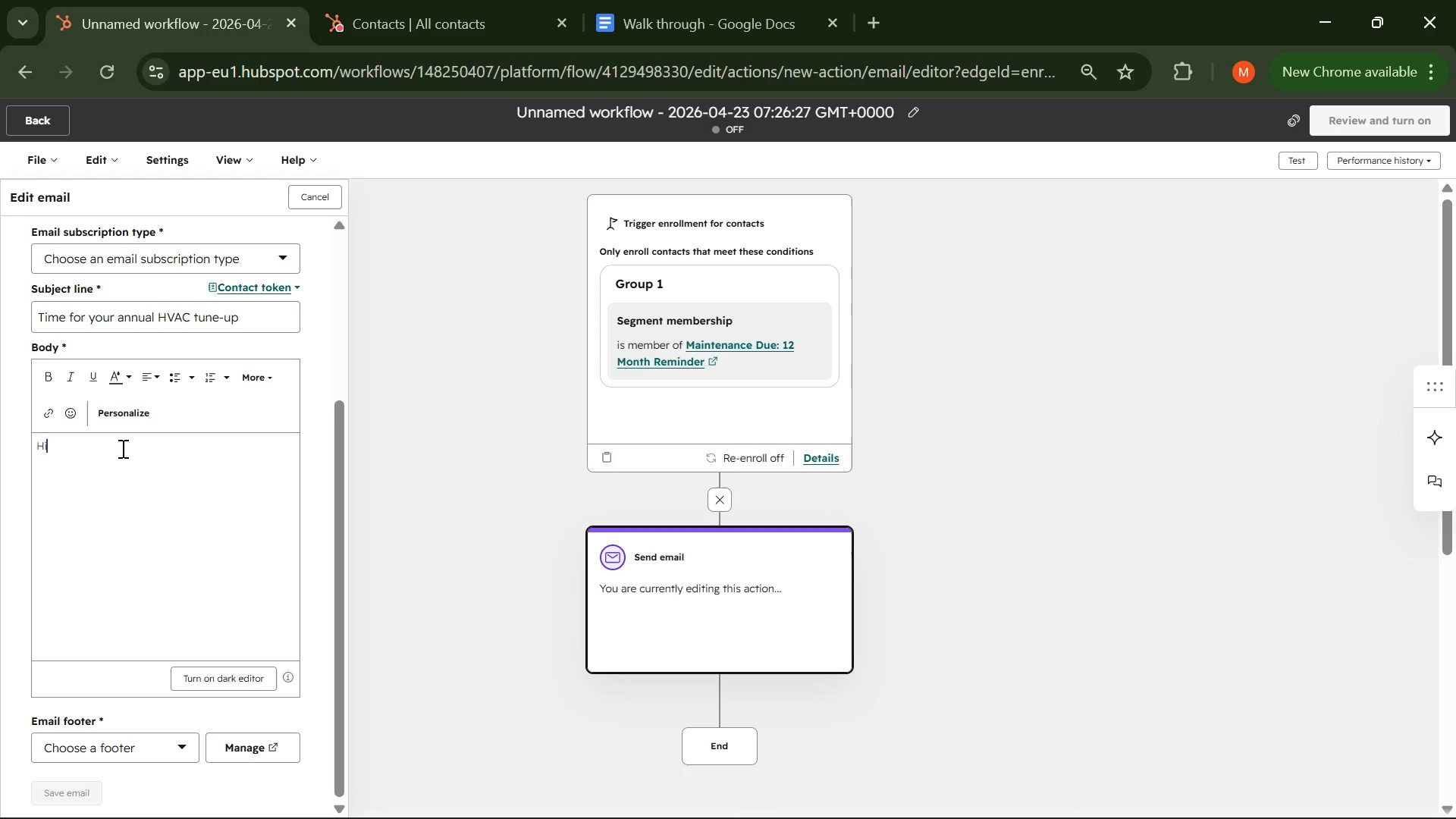 
key(CapsLock)
 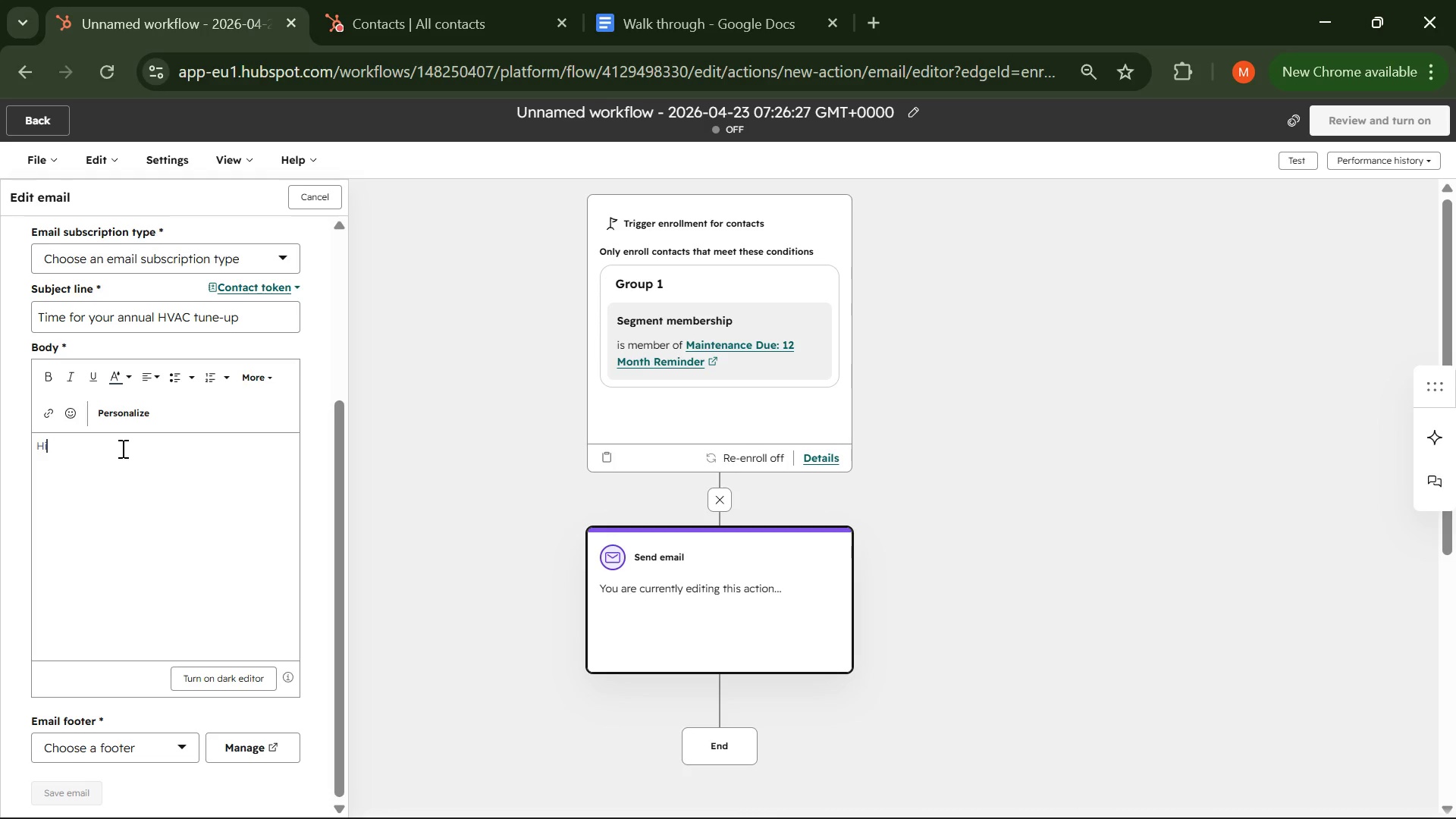 
key(I)
 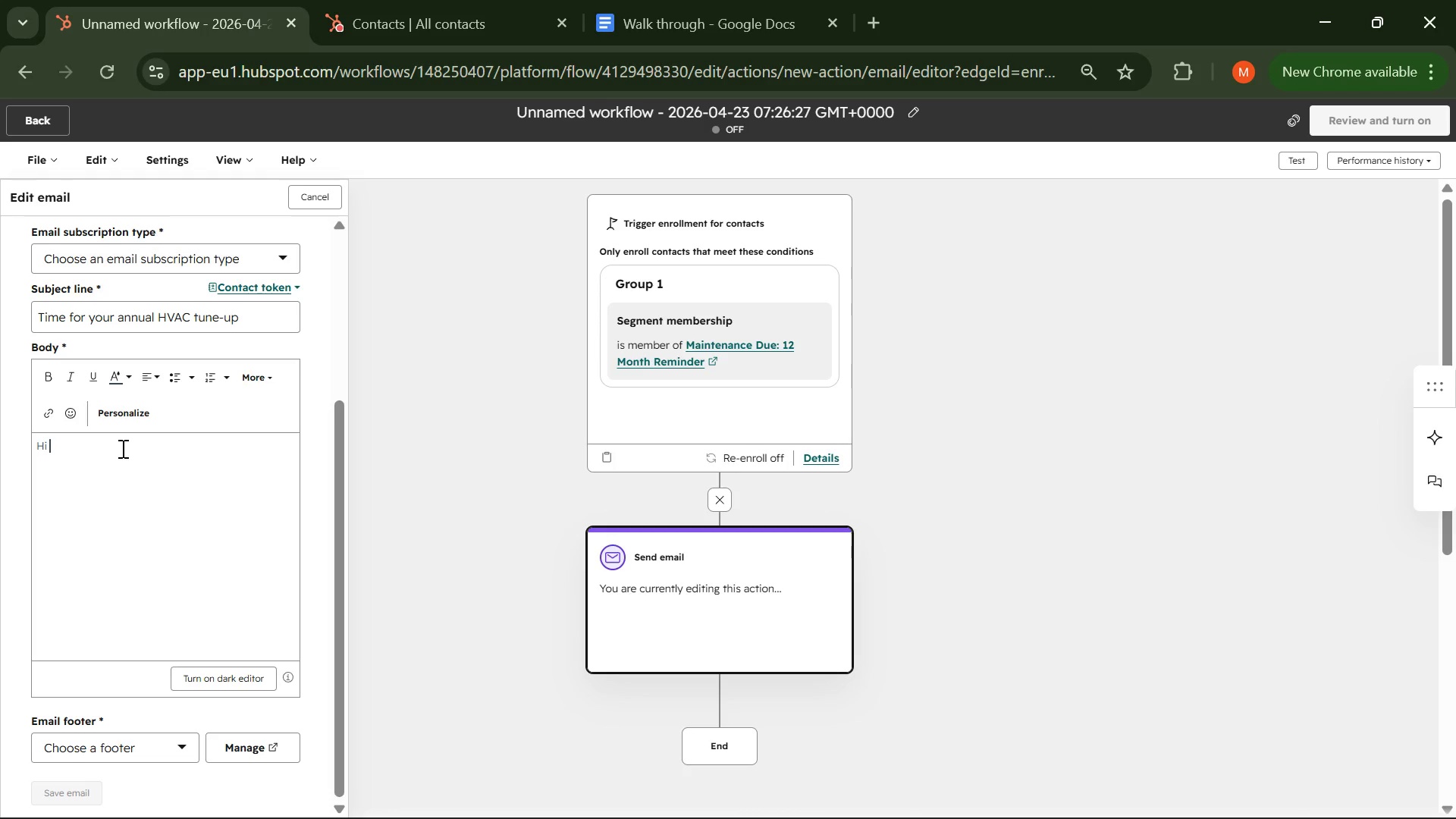 
key(Space)
 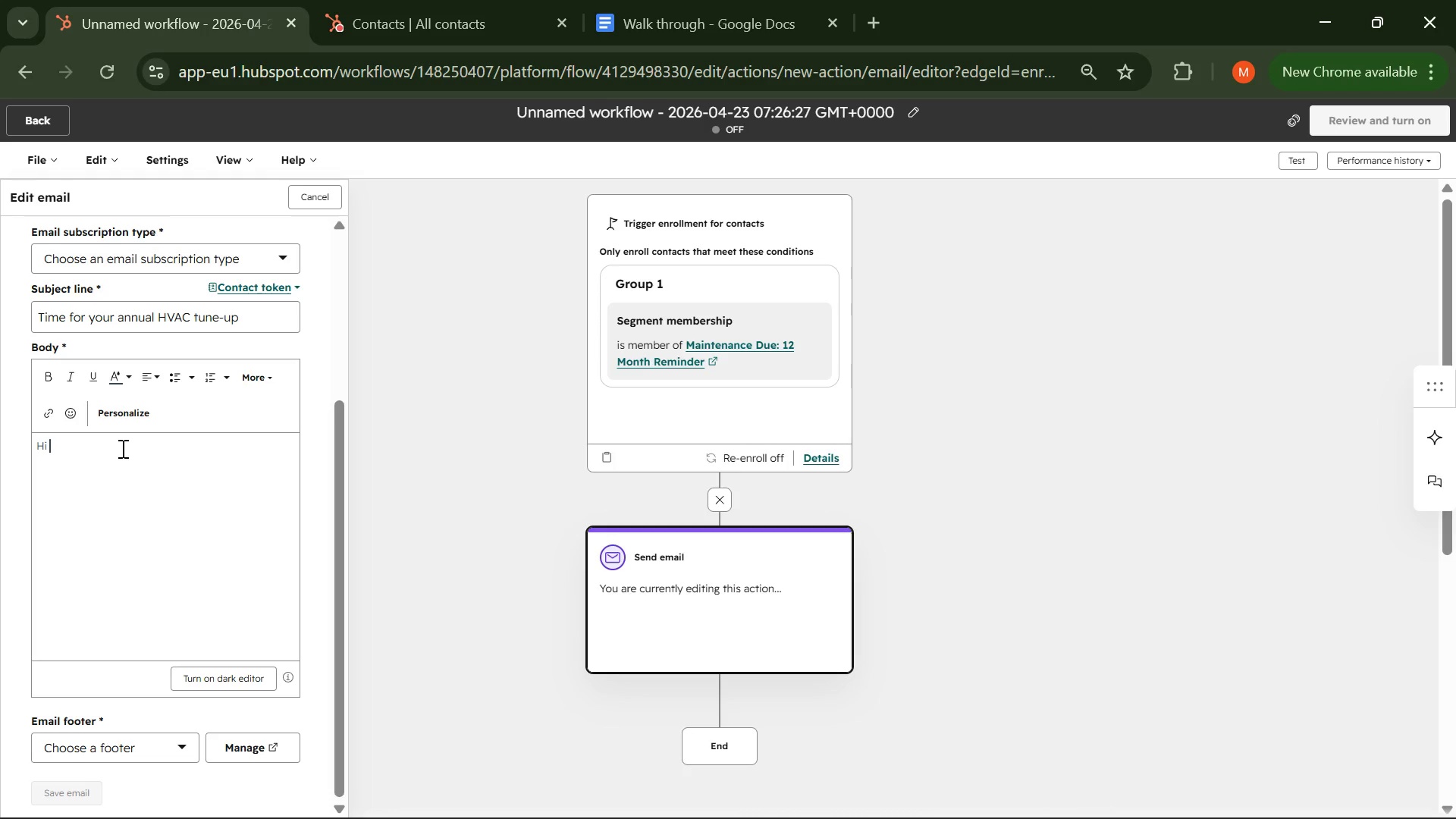 
key(Shift+BracketLeft)
 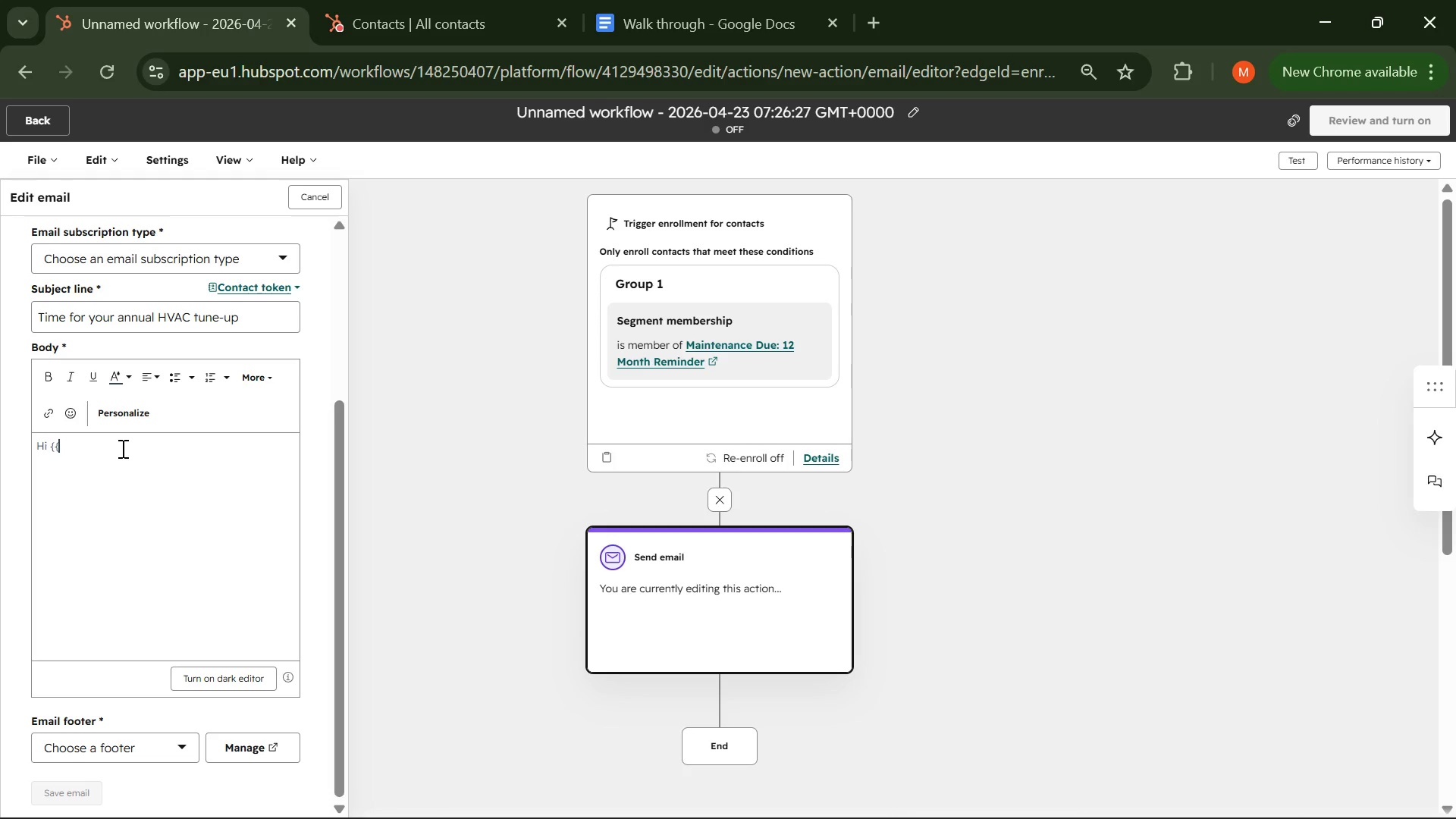 
key(Shift+BracketLeft)
 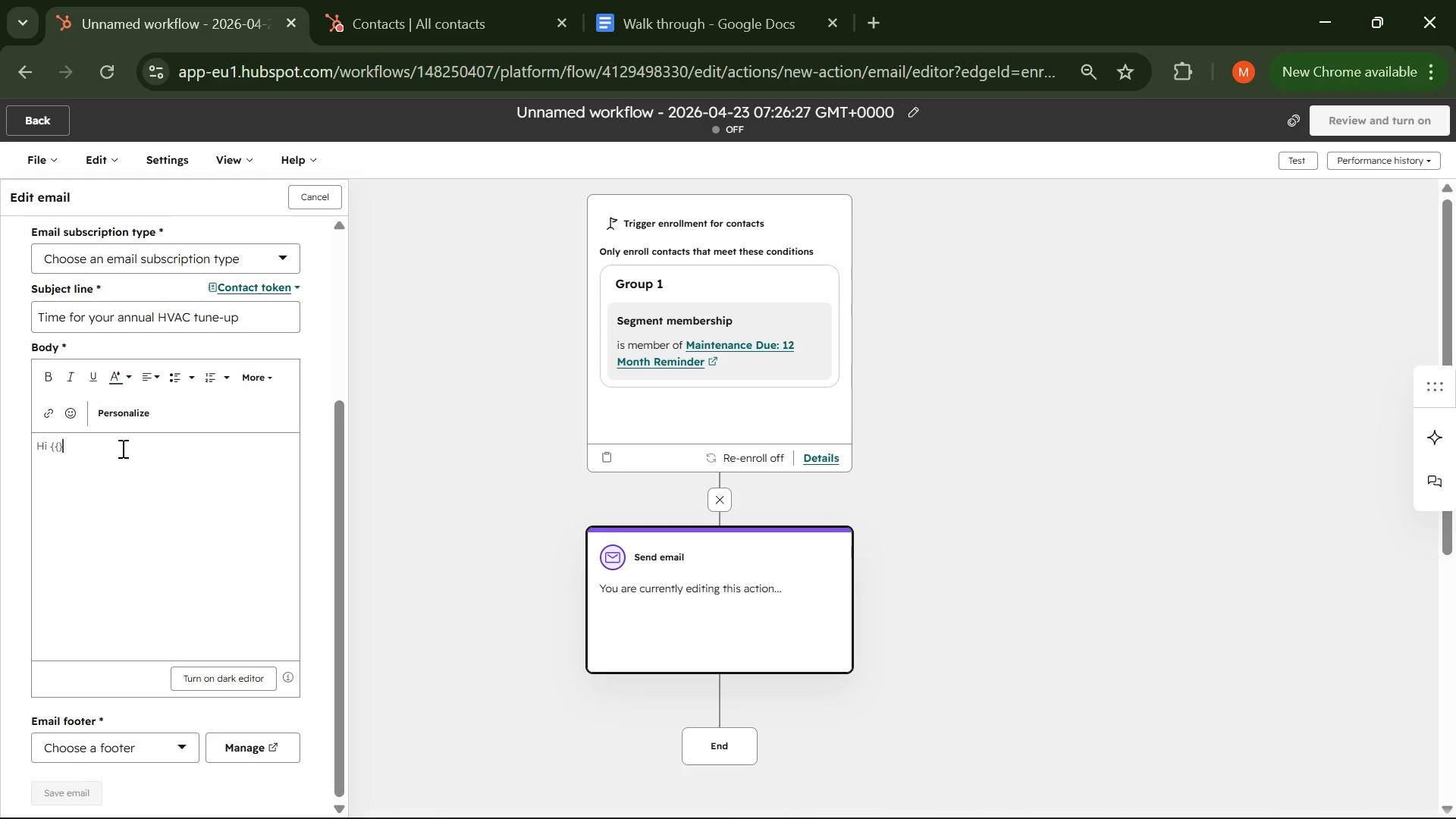 
key(Shift+BracketRight)
 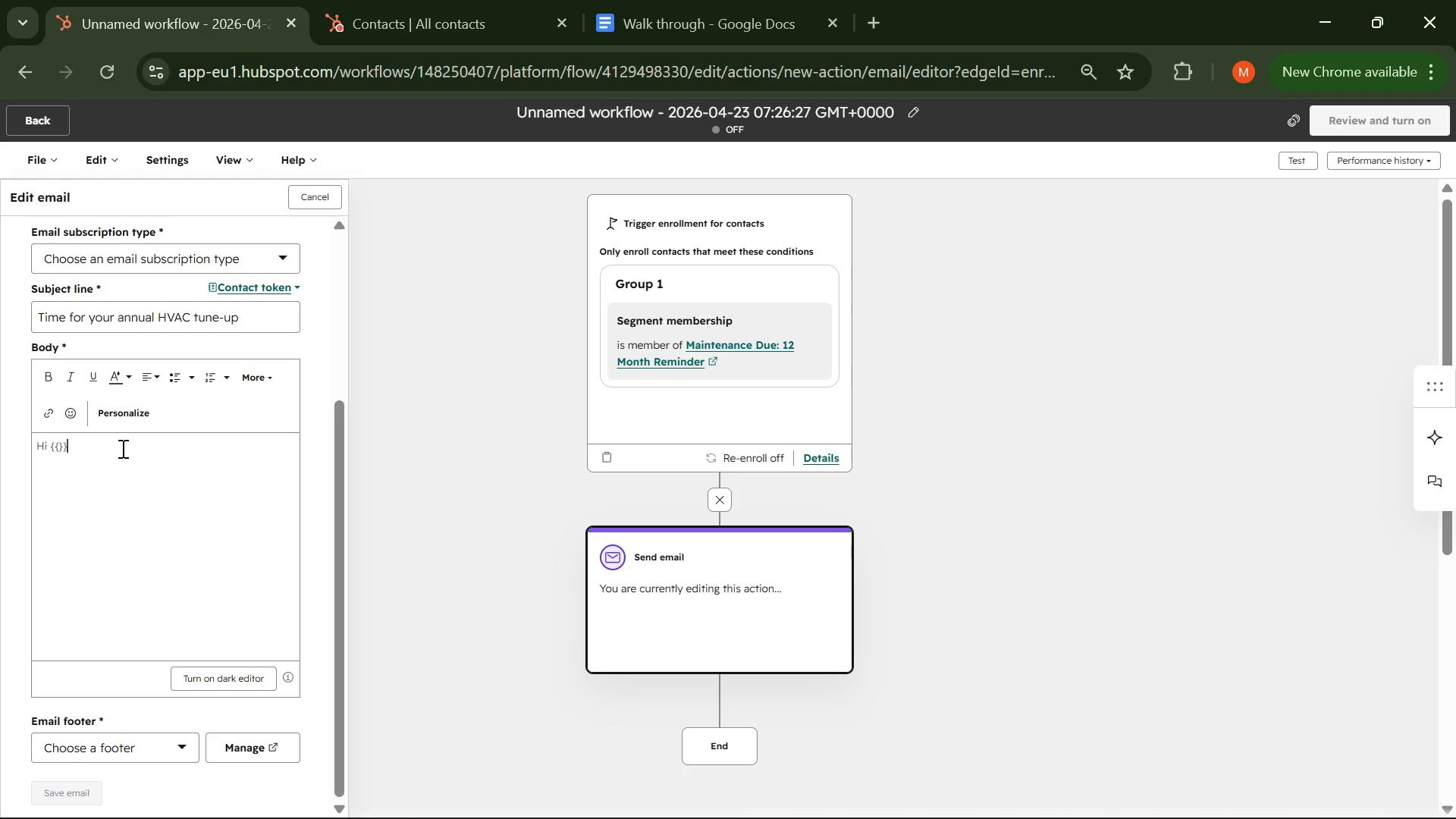 
key(Shift+BracketRight)
 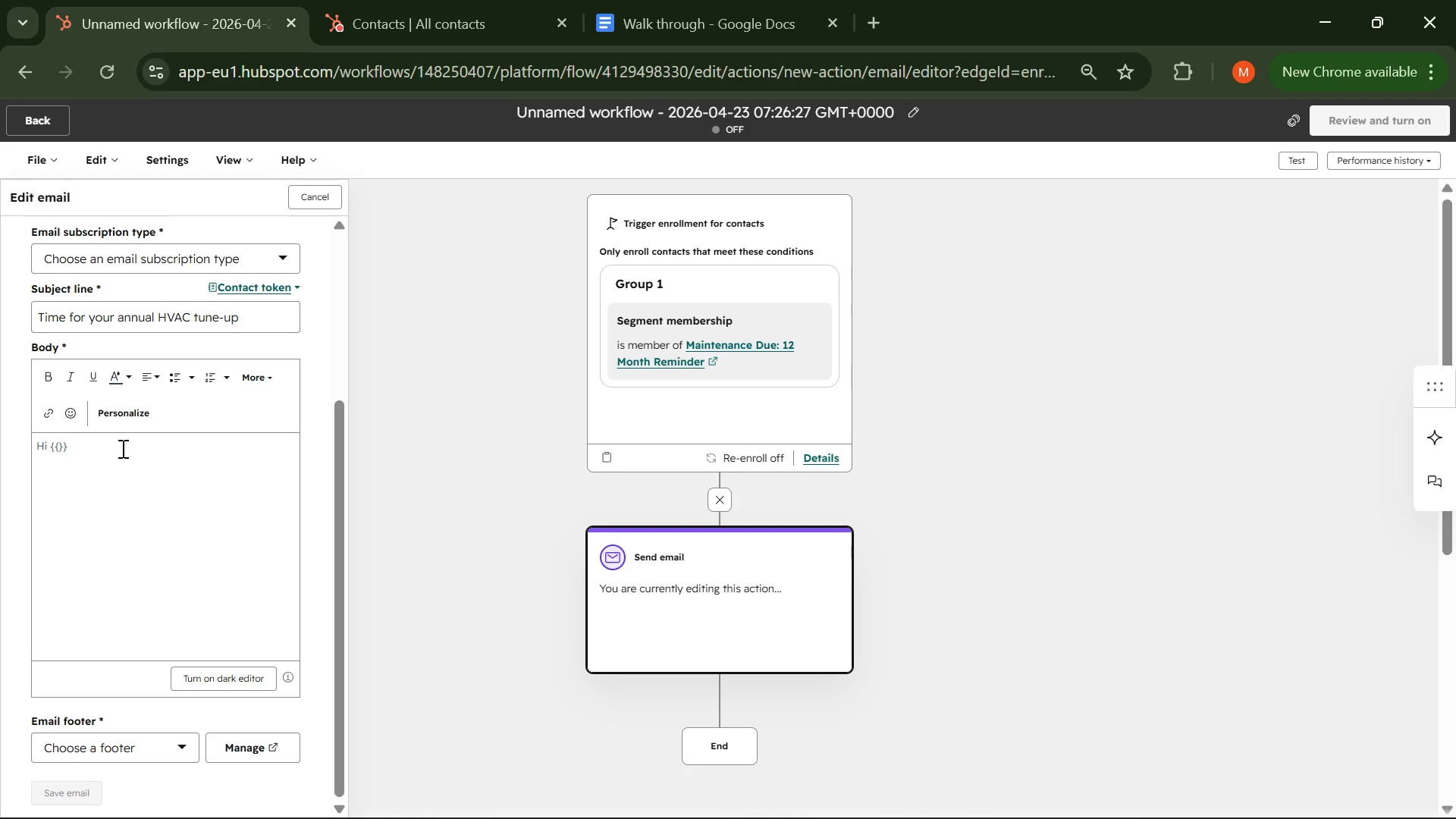 
key(ArrowLeft)
 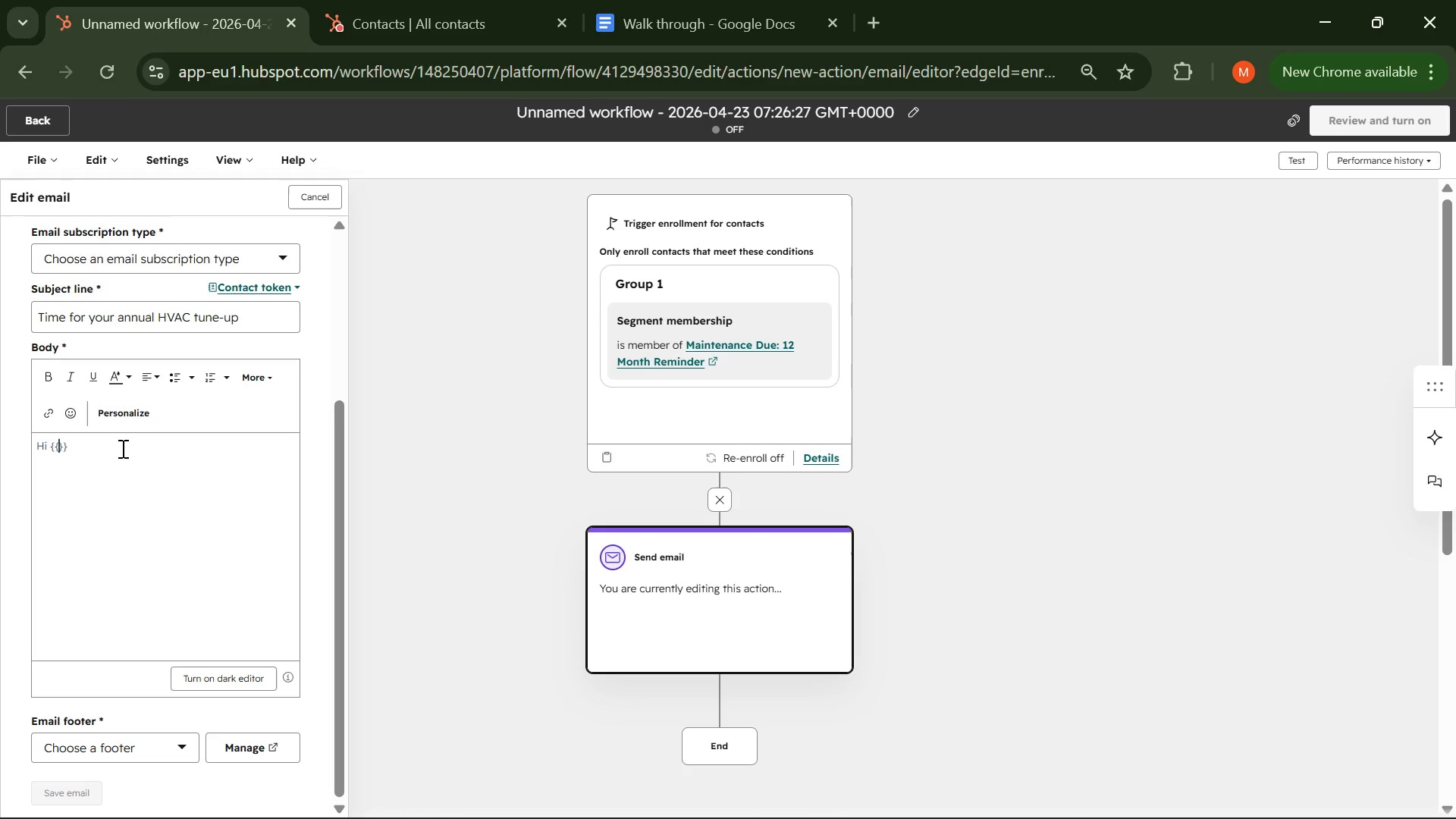 
key(ArrowLeft)
 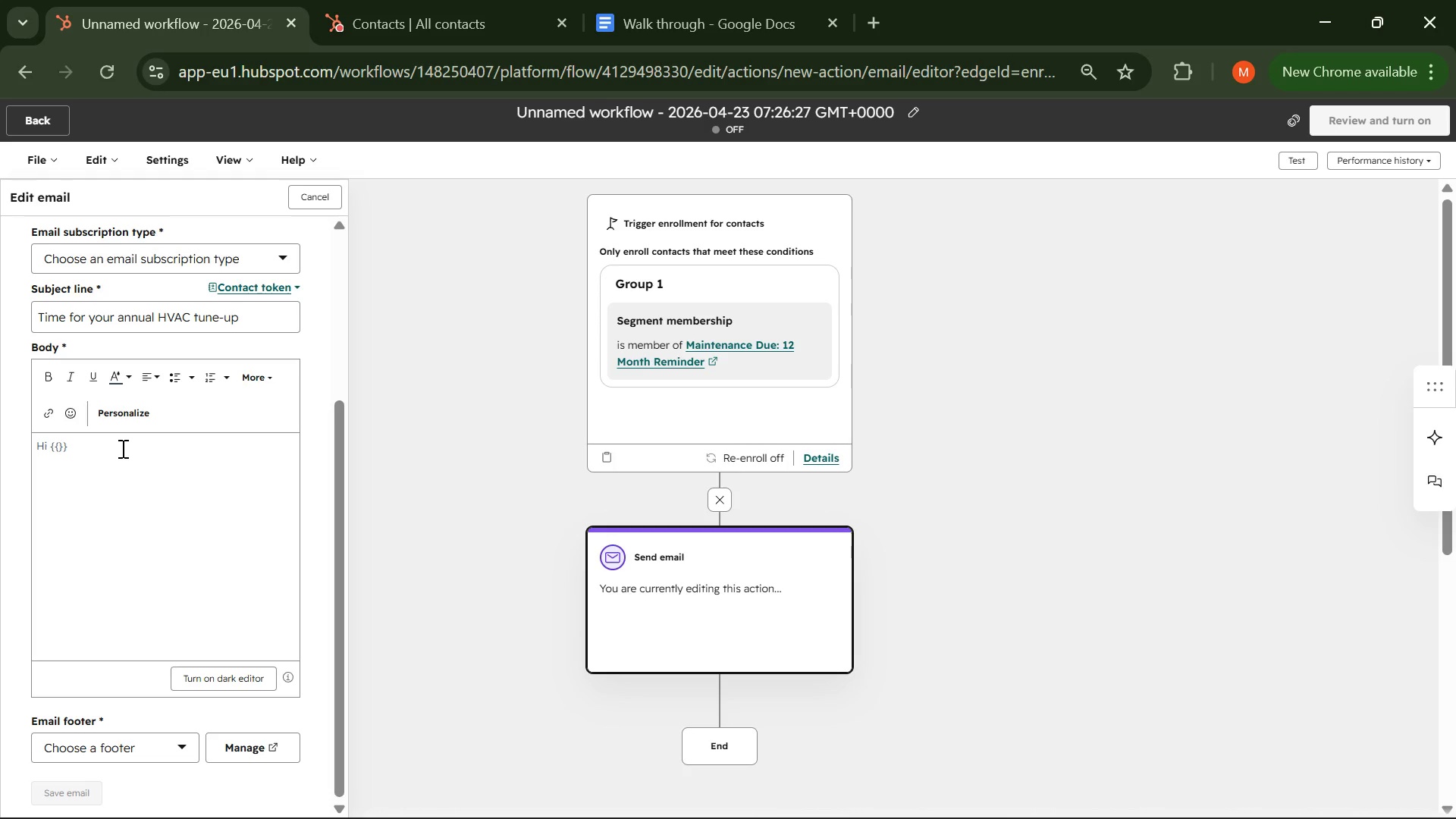 
type(Contact )
key(Backspace)
type(.firstname)
 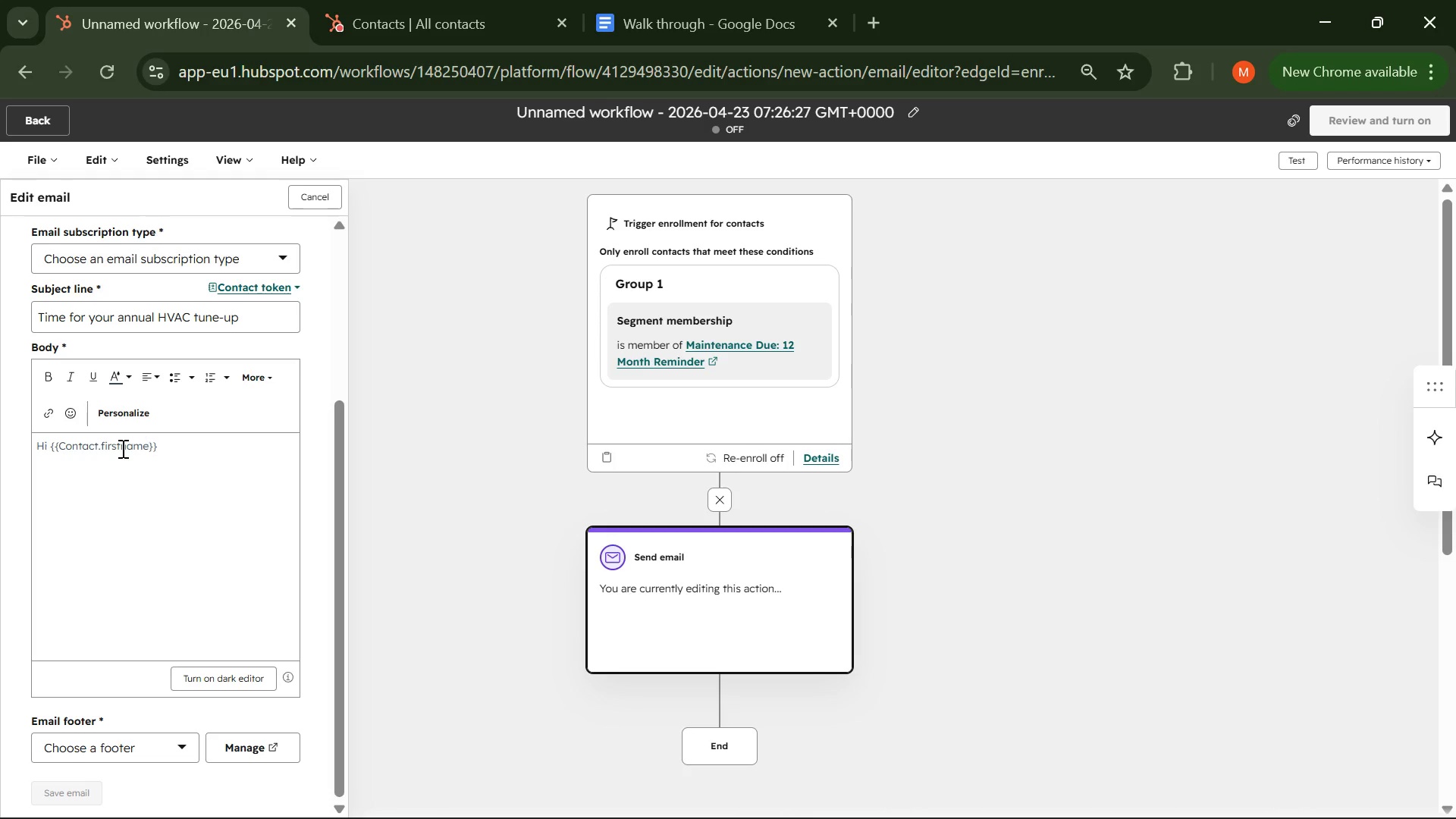 
key(ArrowRight)
 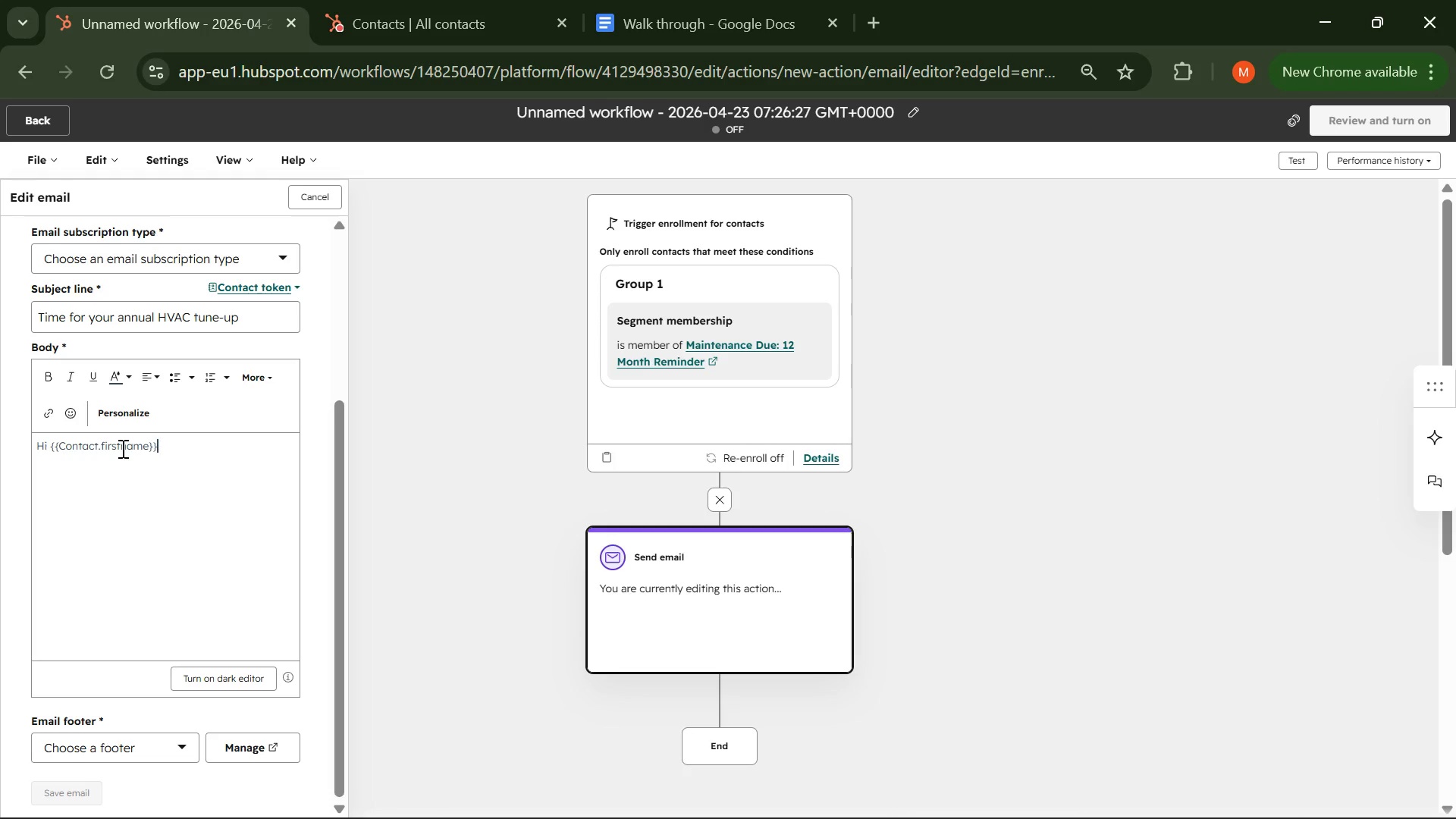 
key(ArrowRight)
 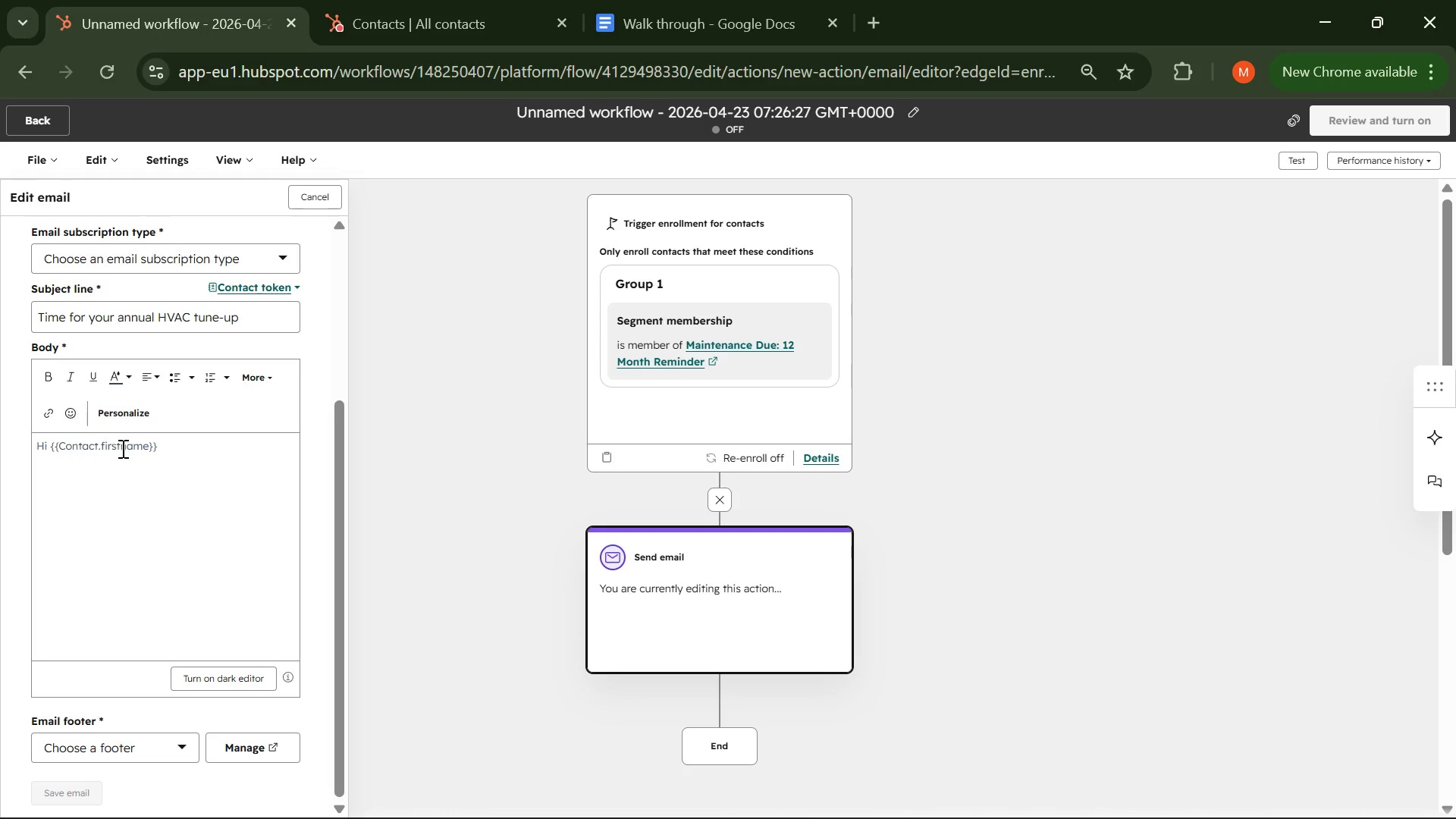 
key(Enter)
 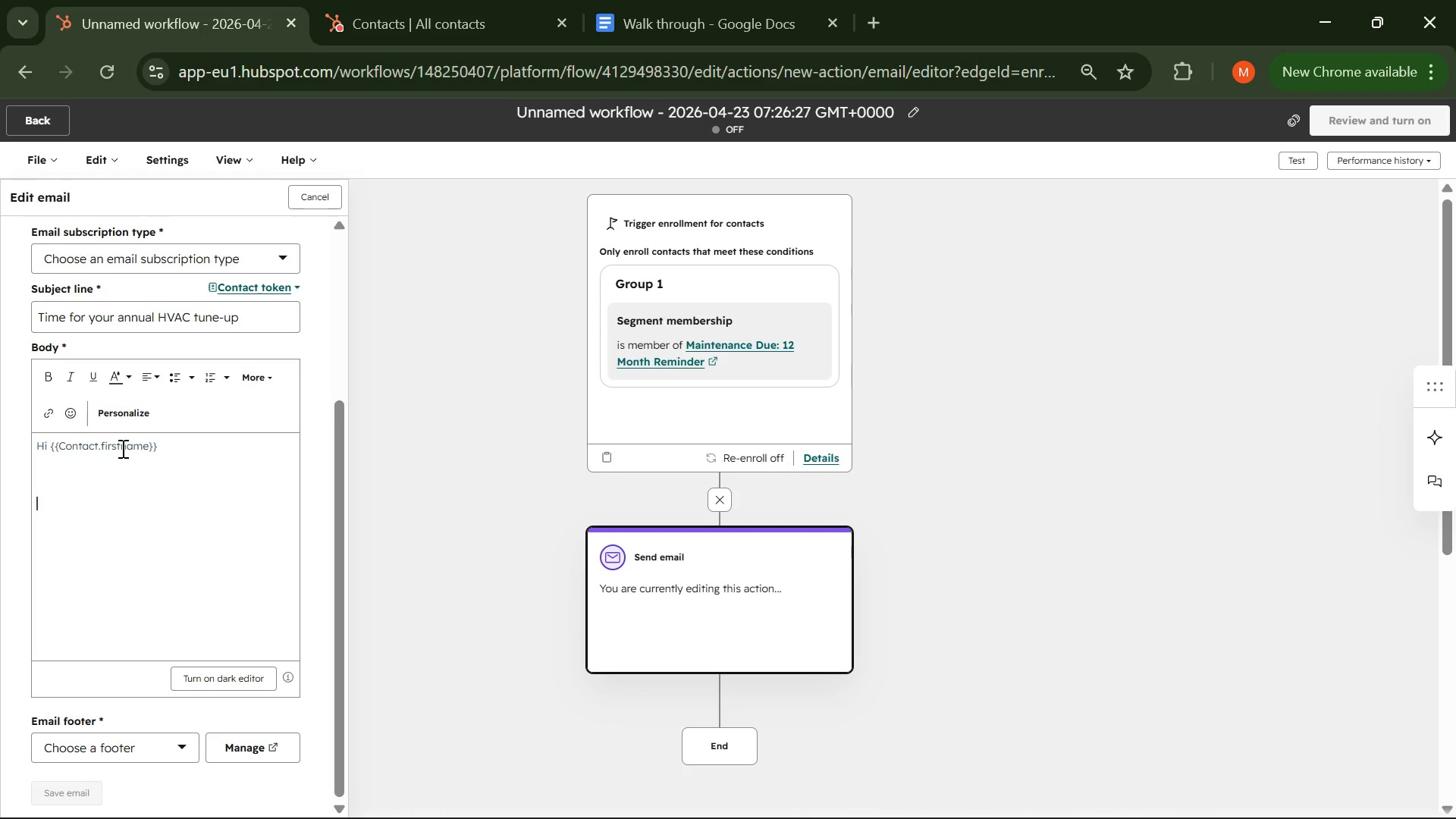 
key(Enter)
 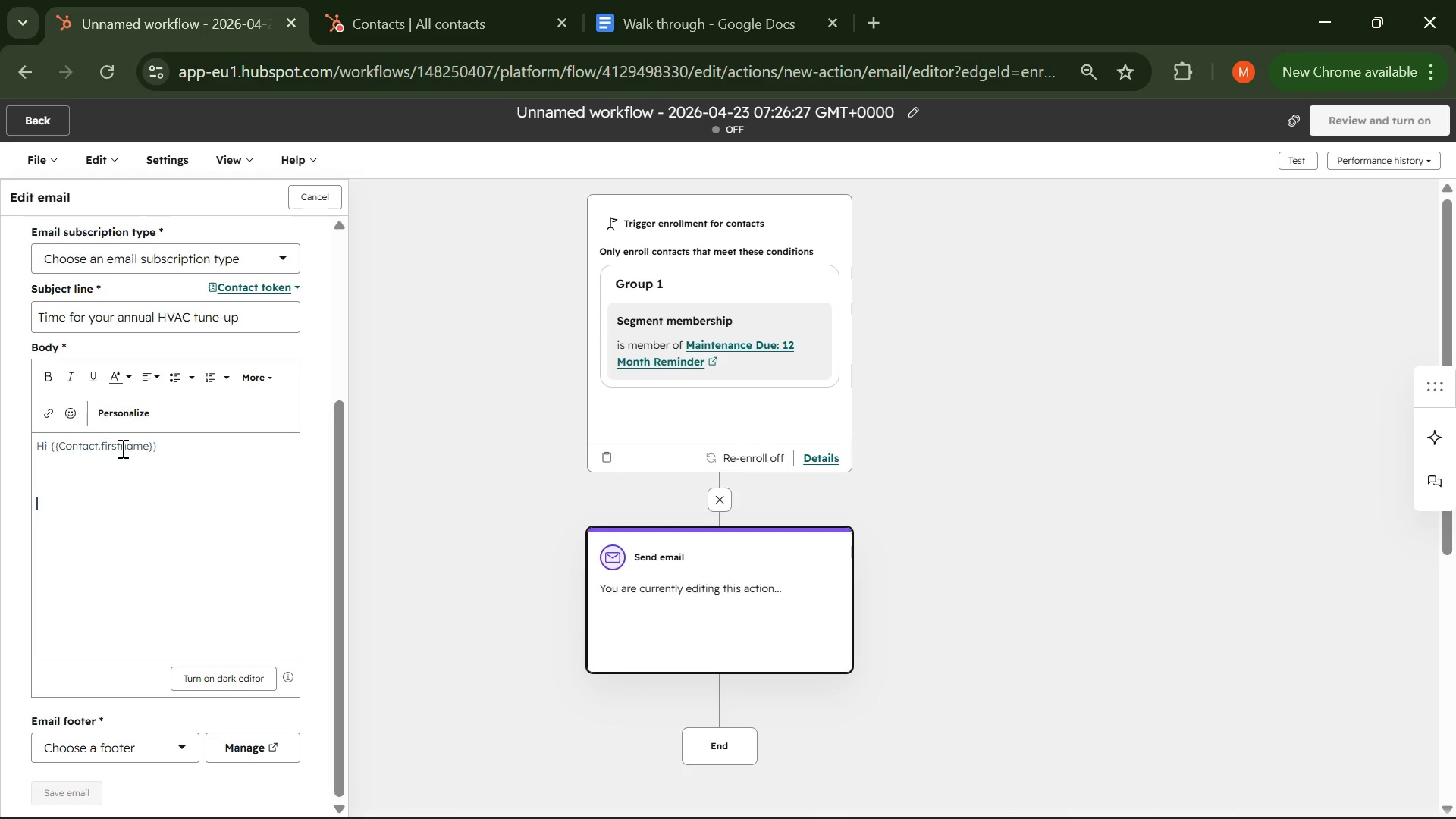 
key(Backspace)
type(It looks like its)
 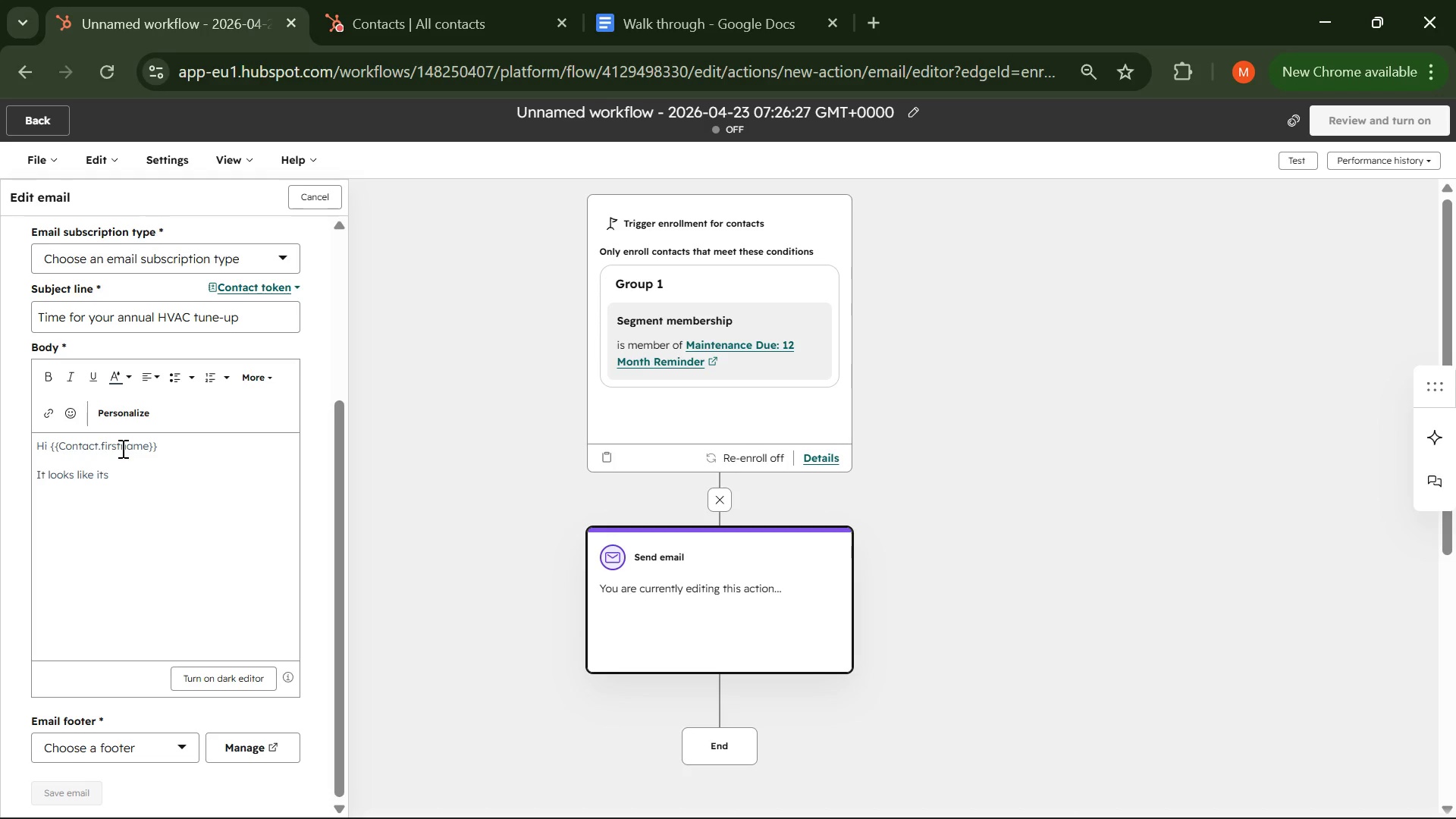 
key(ArrowLeft)
 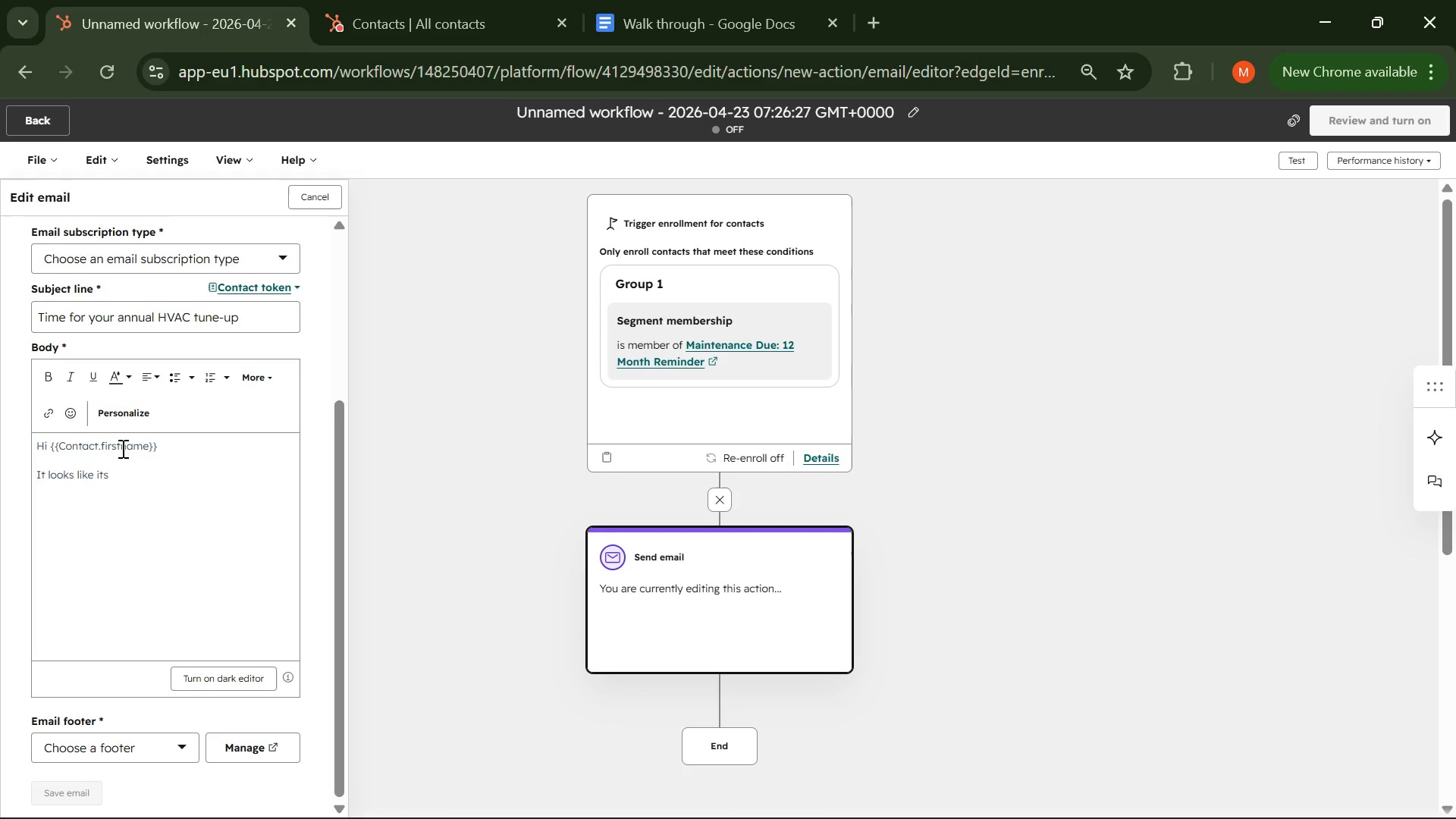 
key(Quote)
 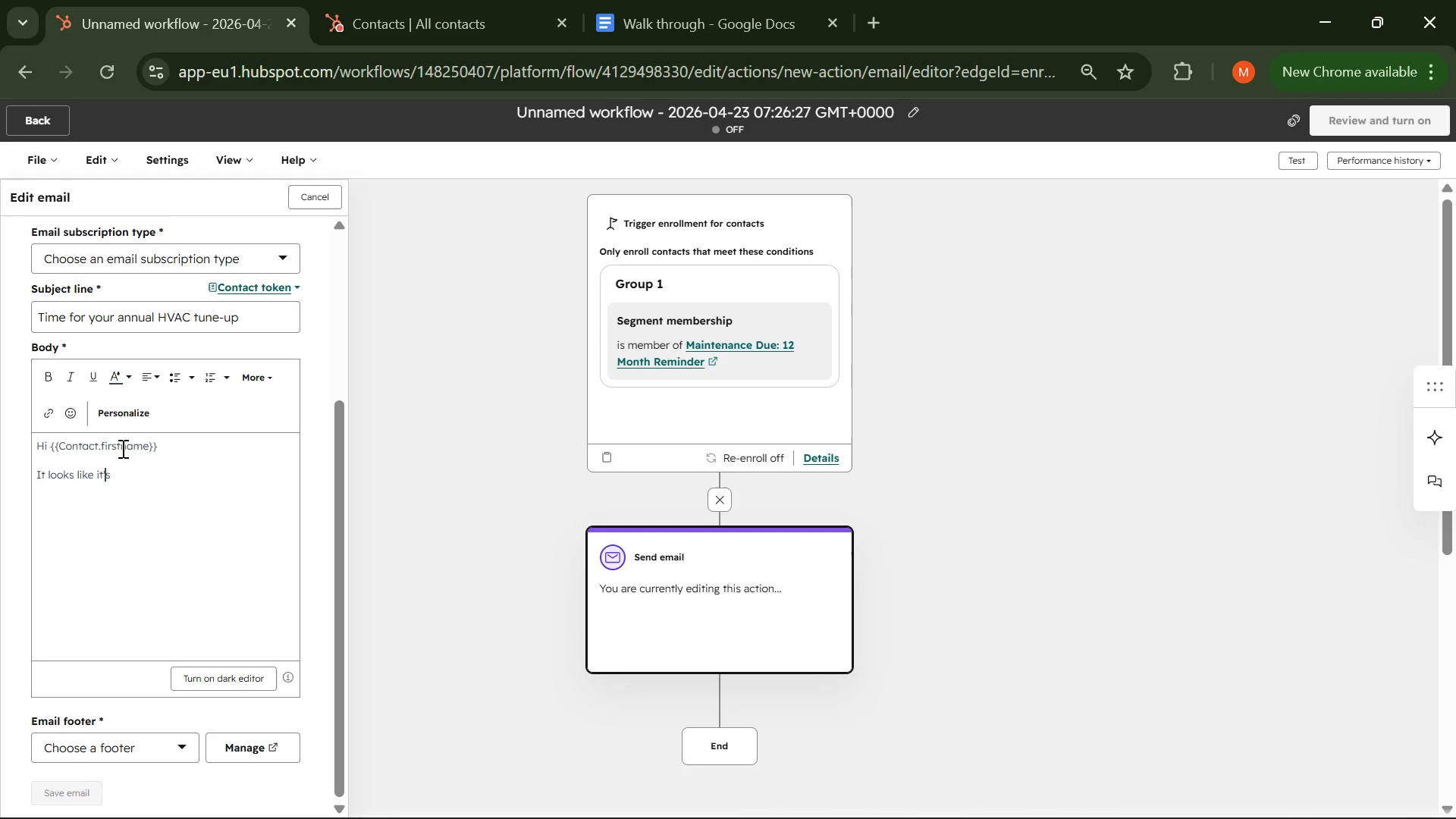 
key(ArrowRight)
 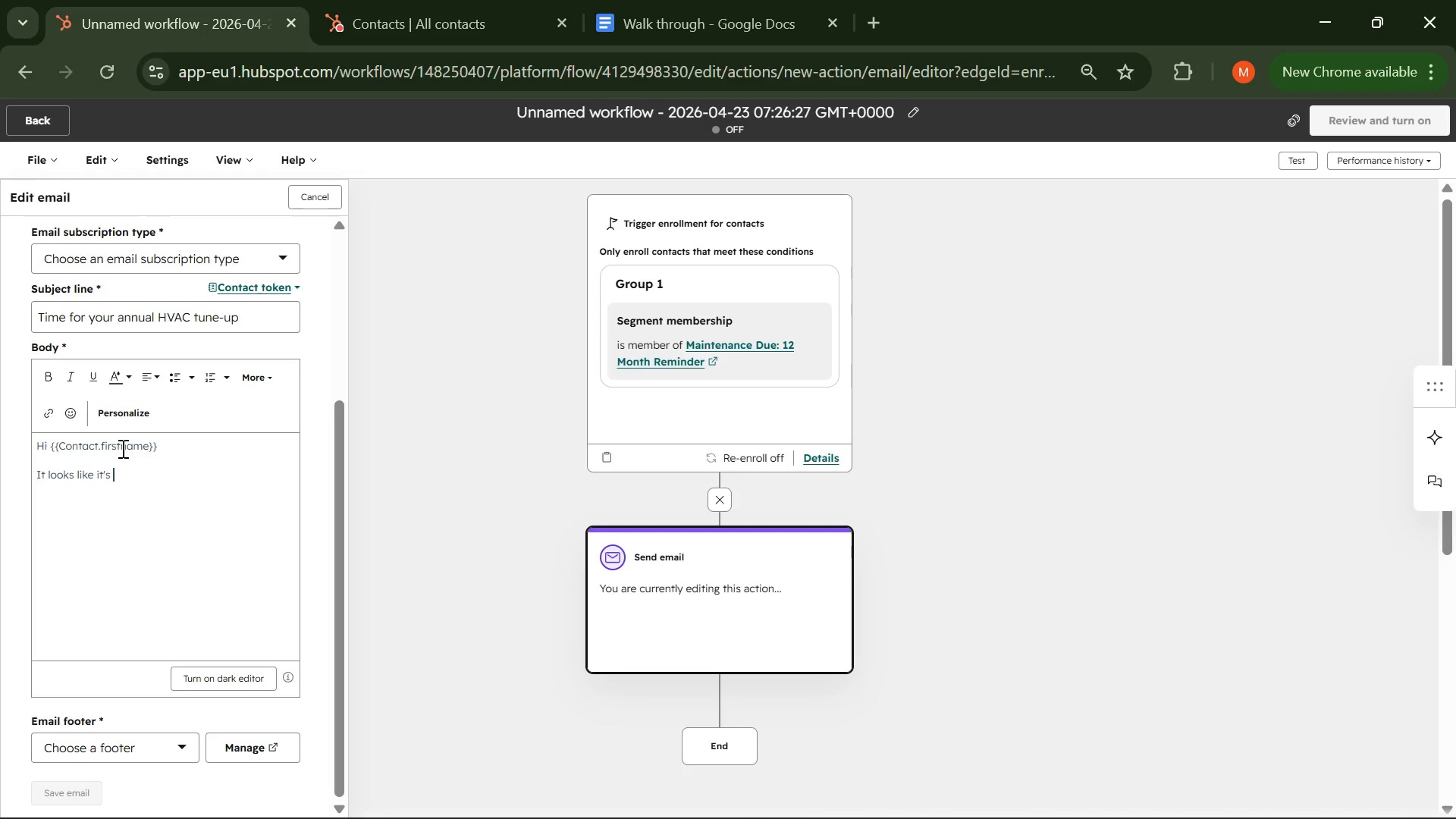 
type( been about a year since your last HVAC Service )
key(Backspace)
type(. )
 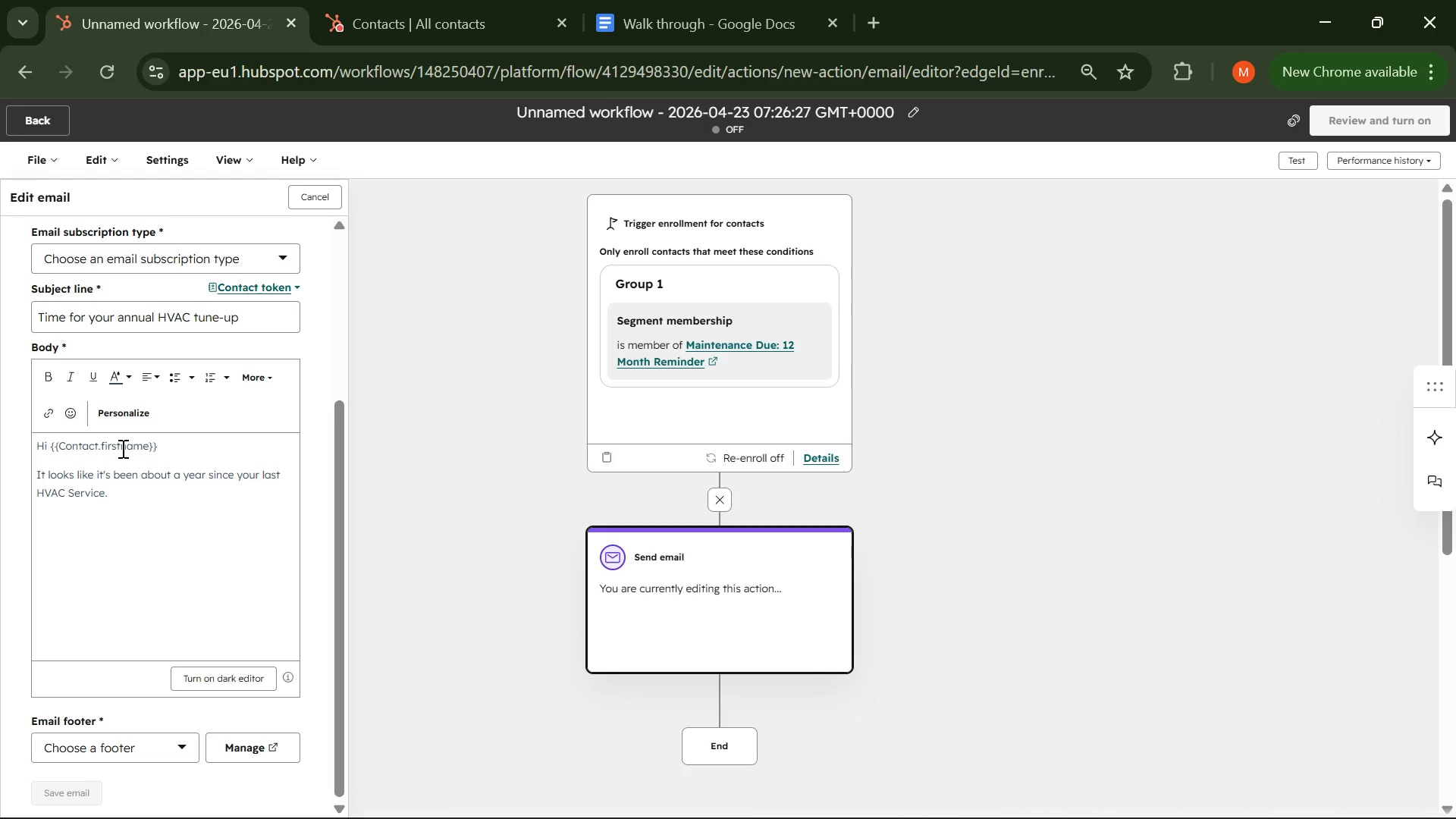 
key(Enter)
 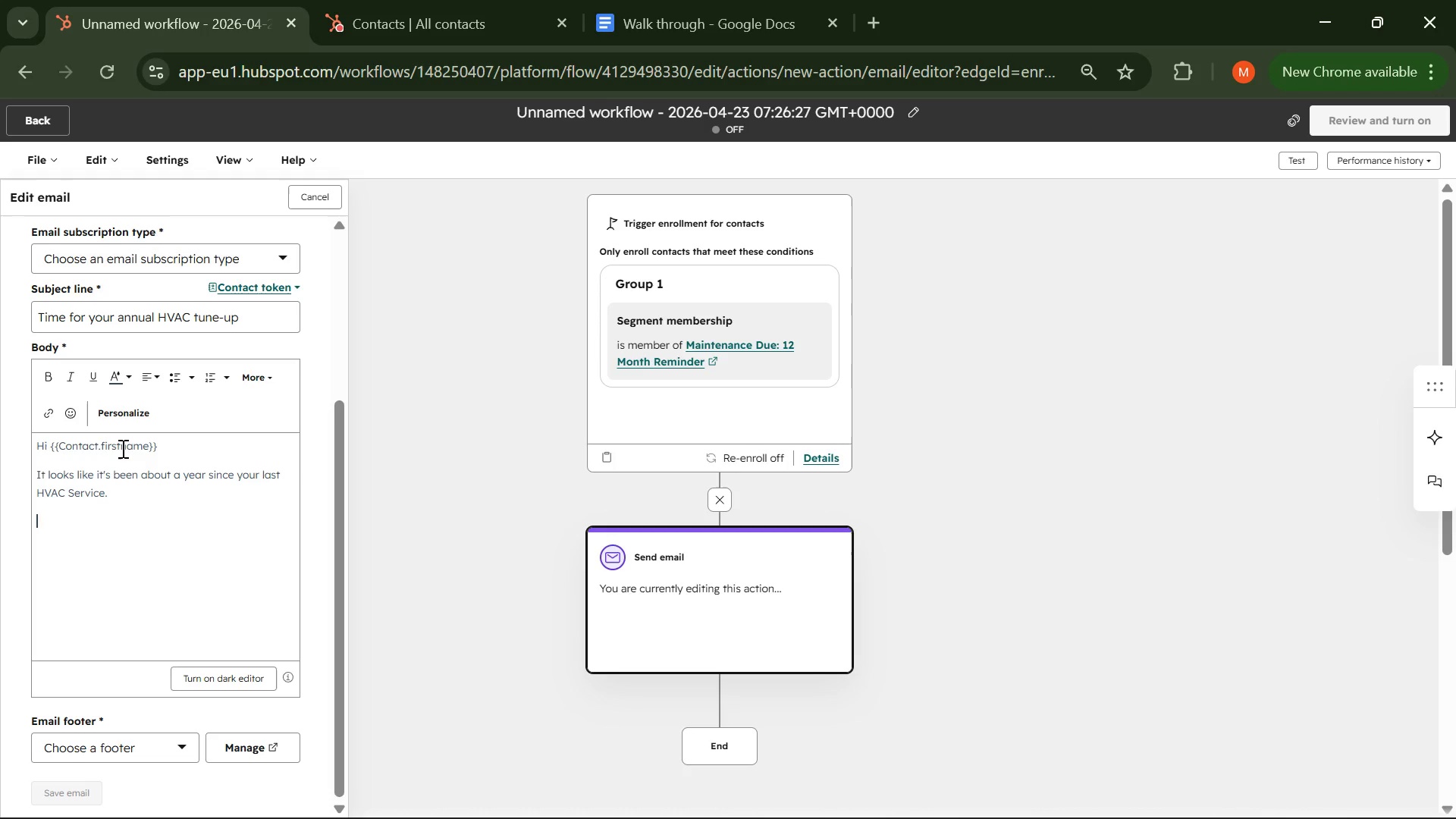 
key(Enter)
 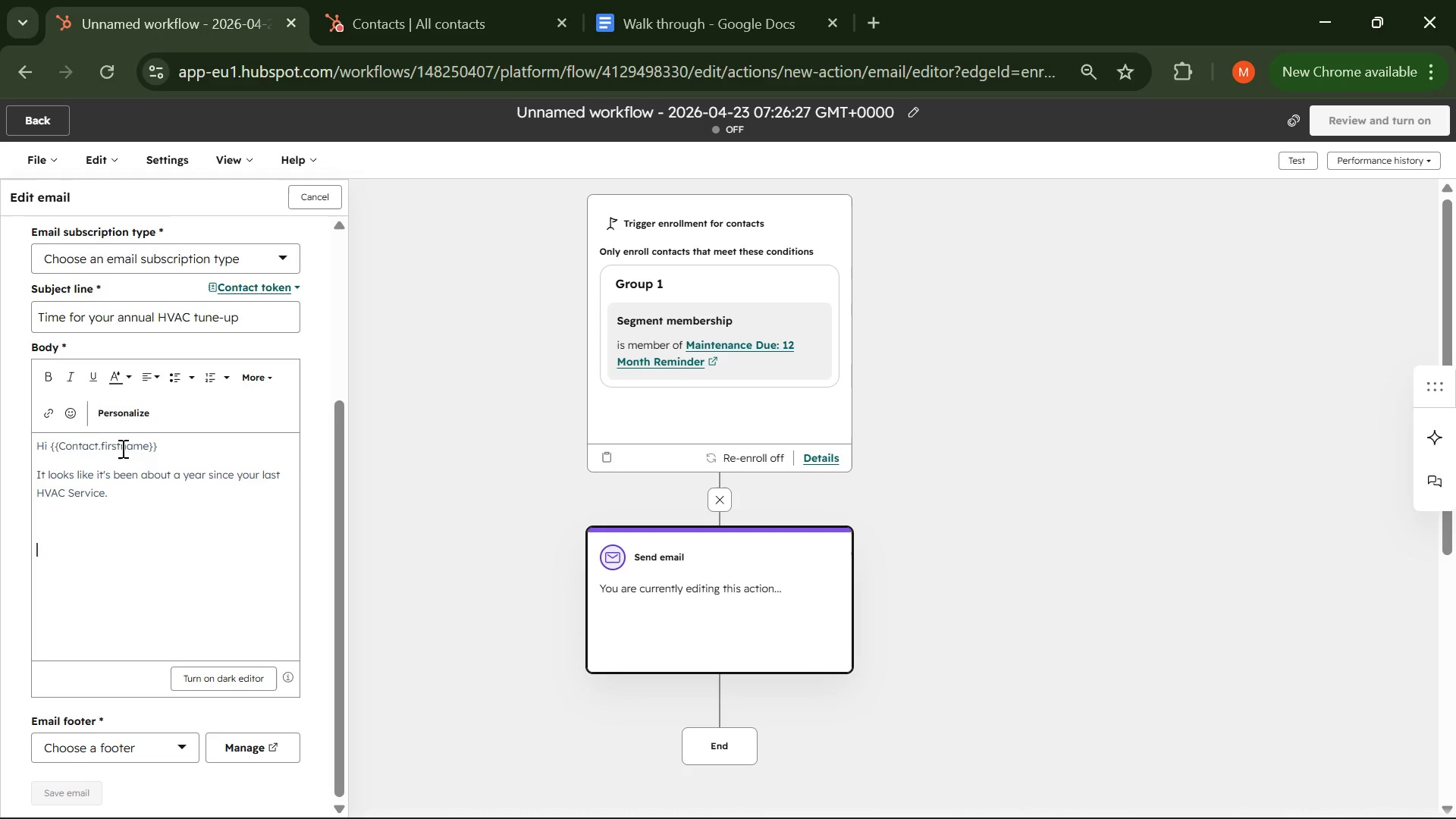 
type(Re)
key(Backspace)
key(Backspace)
key(Backspace)
type(r)
key(Backspace)
type(Regular maintenance helps perve)
key(Backspace)
key(Backspace)
key(Backspace)
key(Backspace)
type(revent breakdowns and keeps your su)
key(Backspace)
type(ystem running efficients)
key(Backspace)
type(ly,)
key(Backspace)
type(. )
 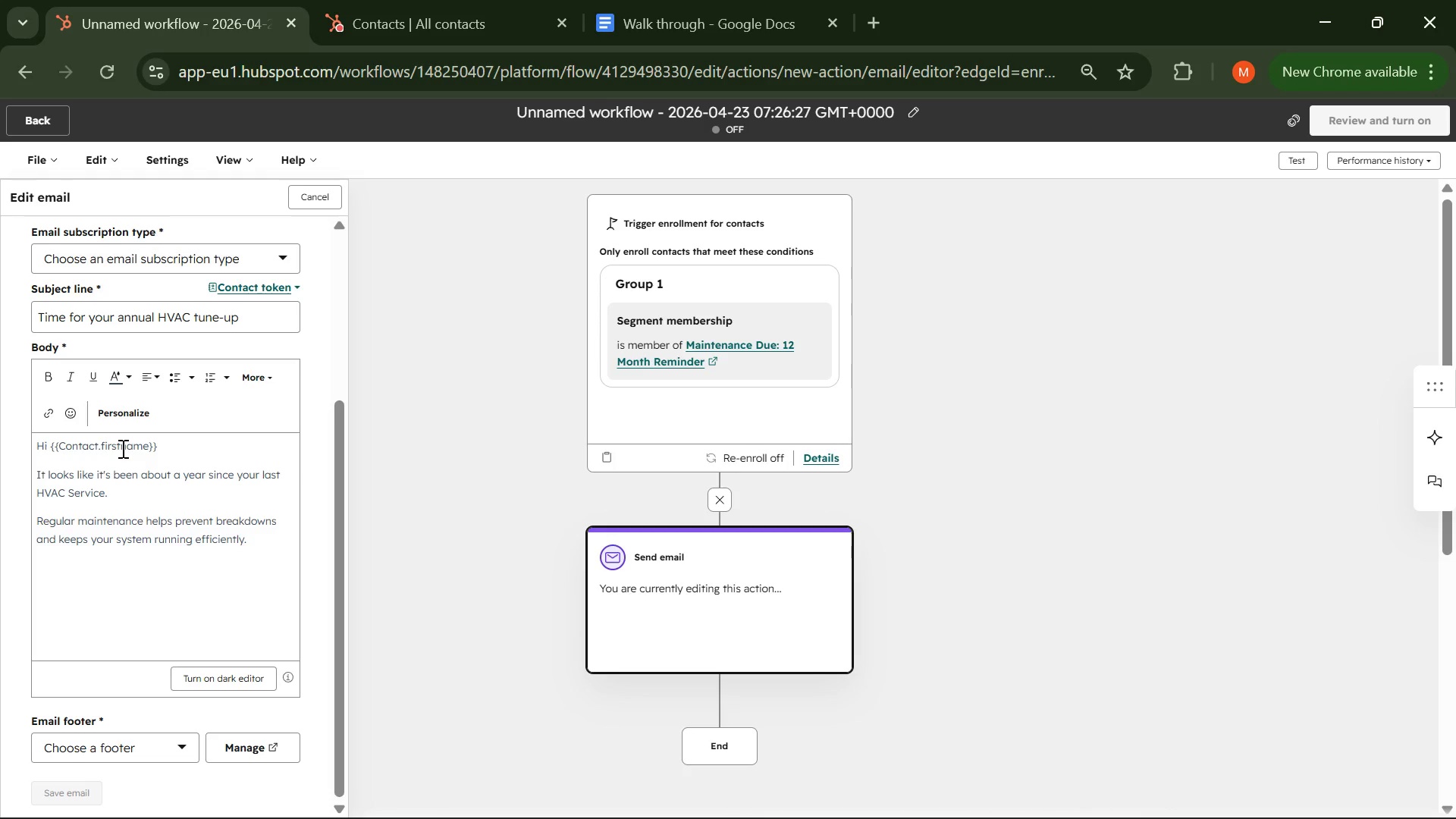 
key(Enter)
 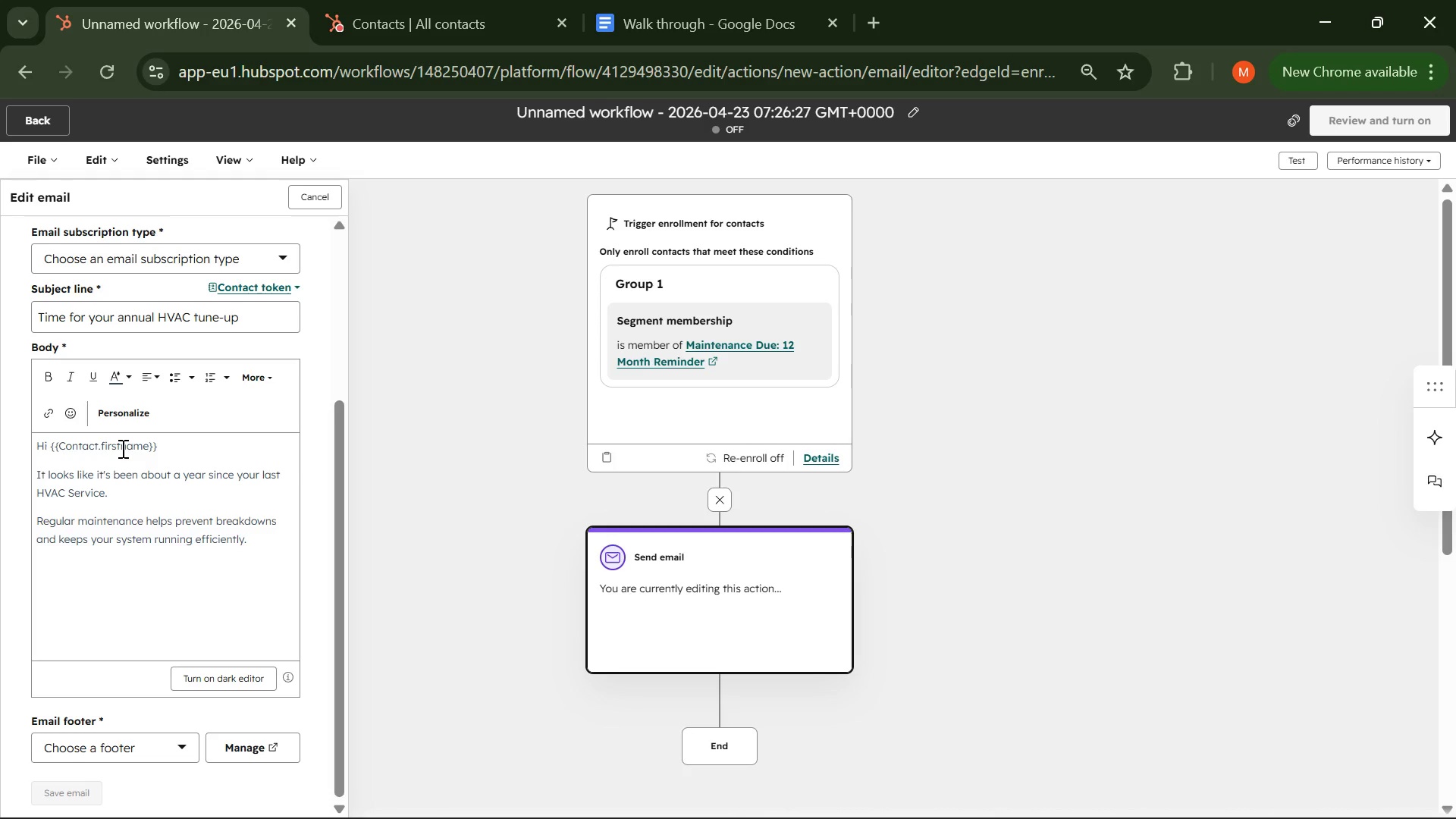 
type(Click below to schedule your annual tune-up: {})
 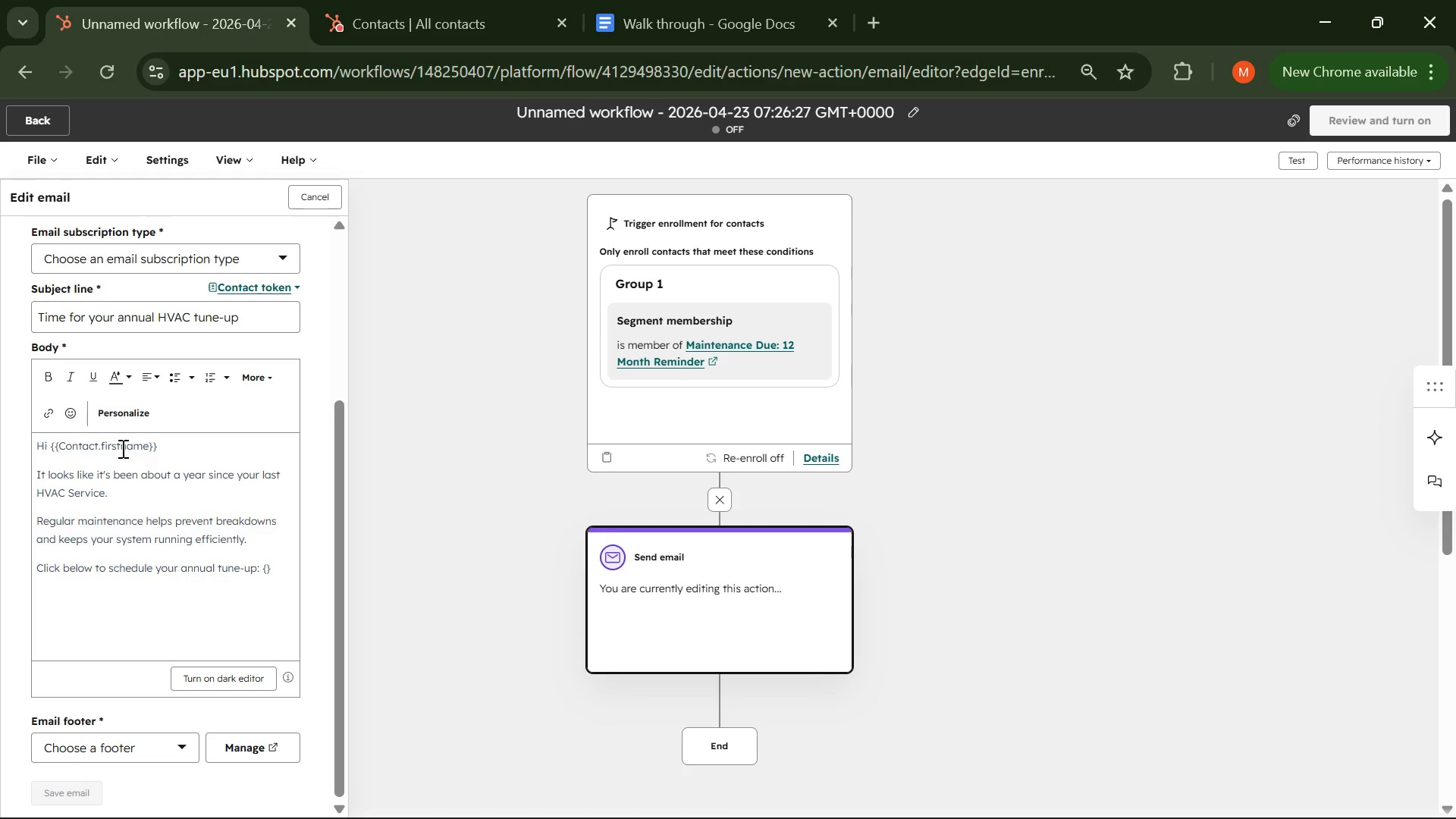 
key(ArrowLeft)
 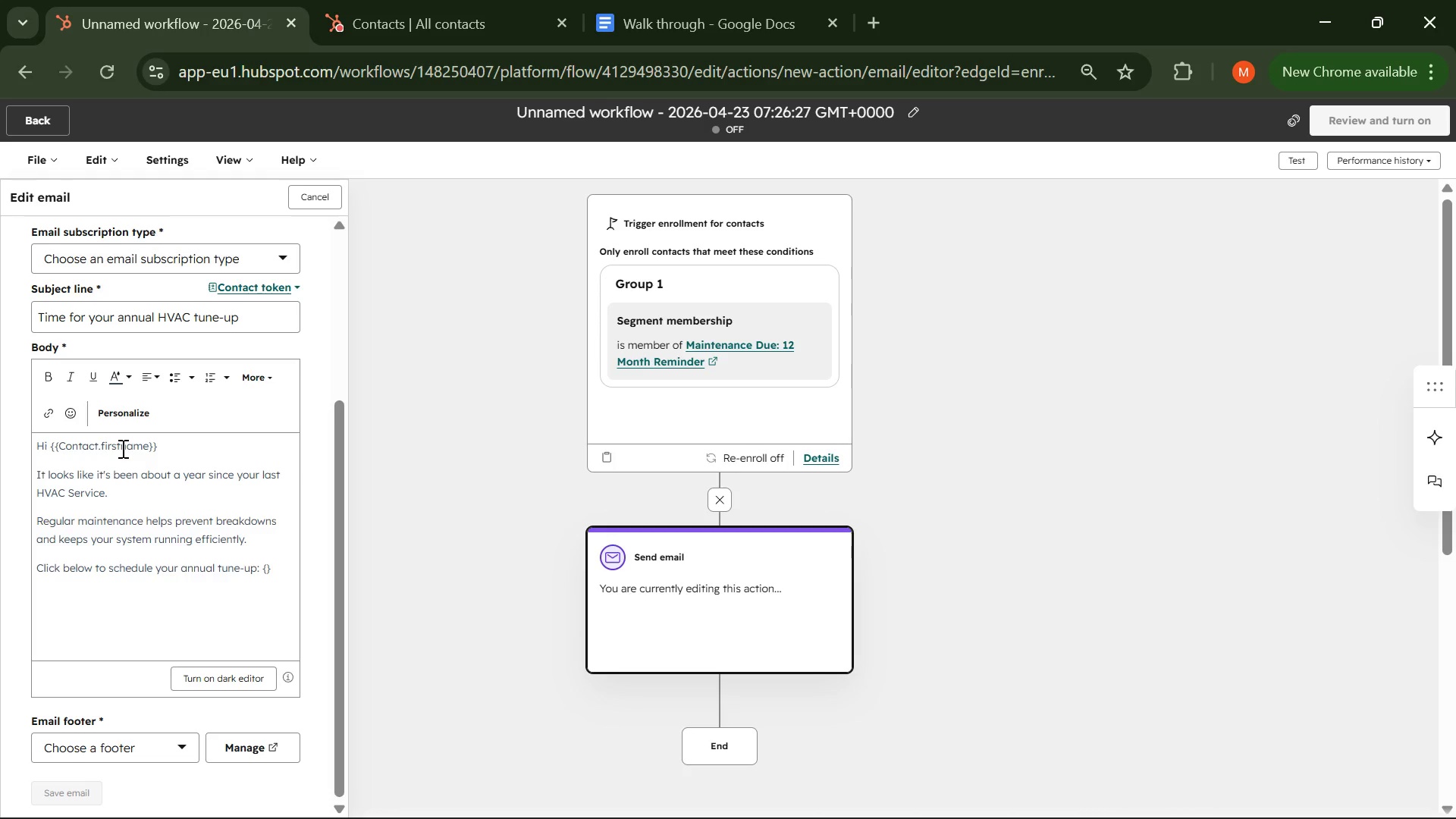 
key(Backspace)
 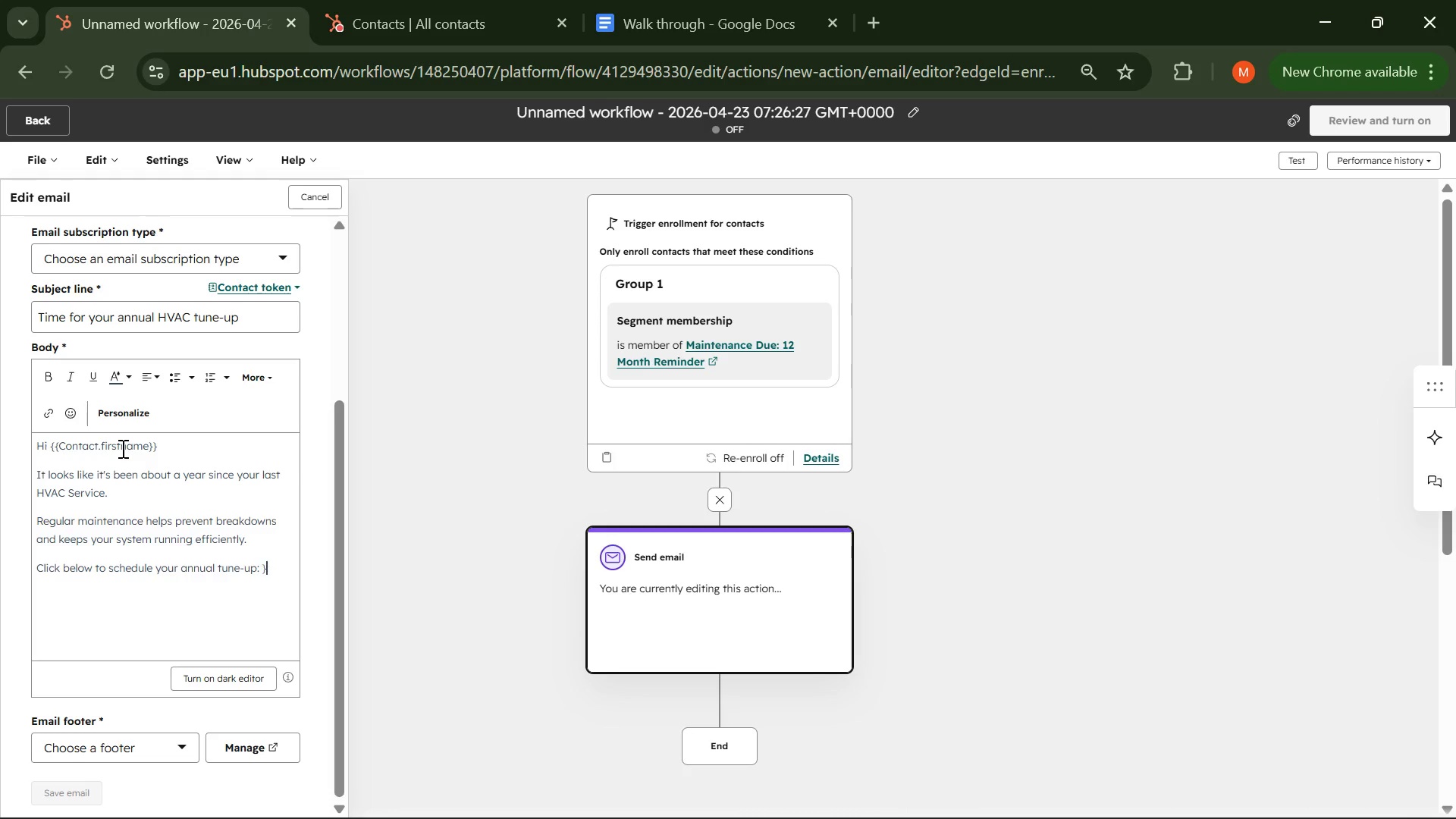 
key(ArrowRight)
 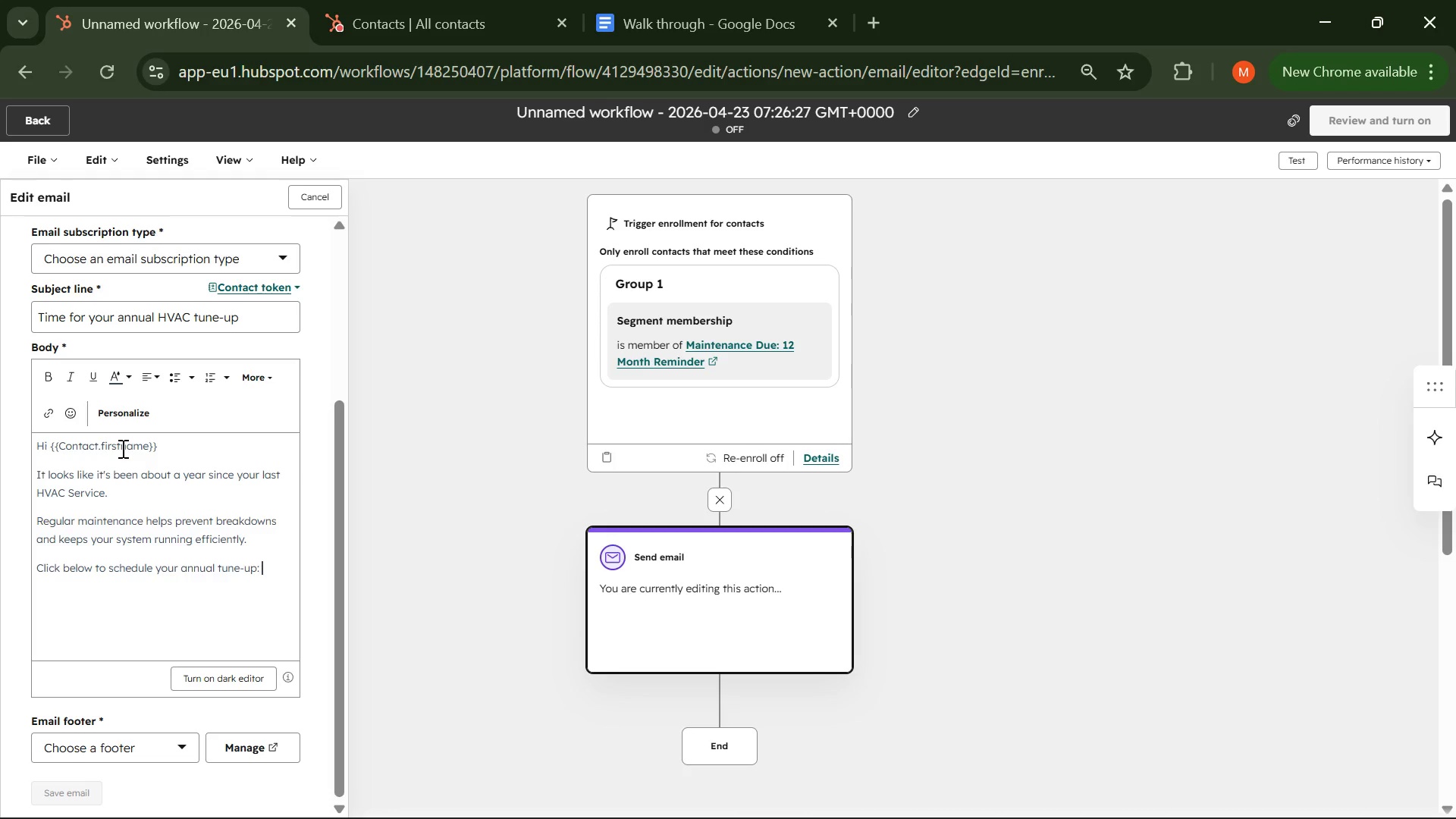 
key(Backspace)
 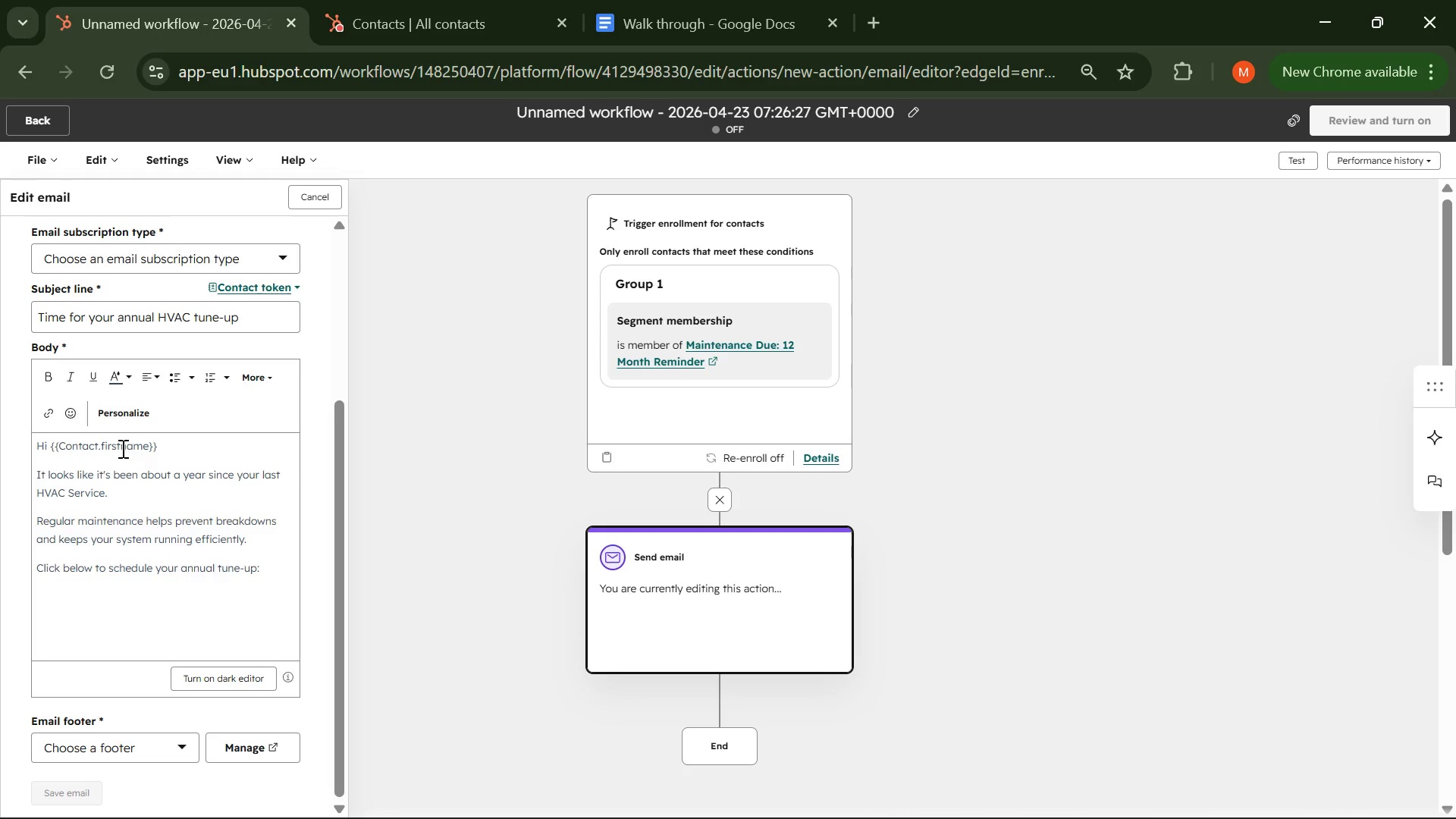 
key(BracketLeft)
 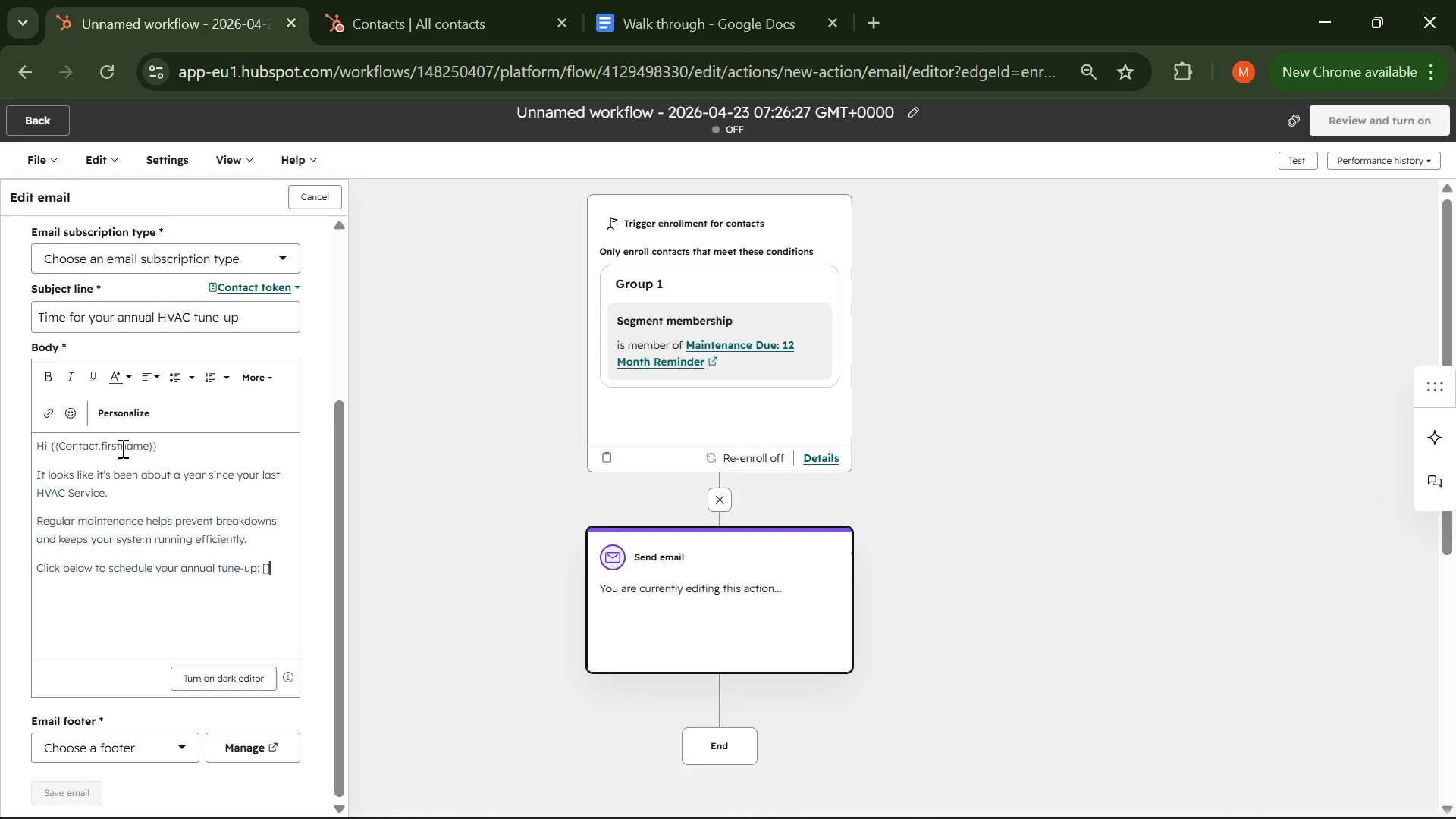 
key(BracketRight)
 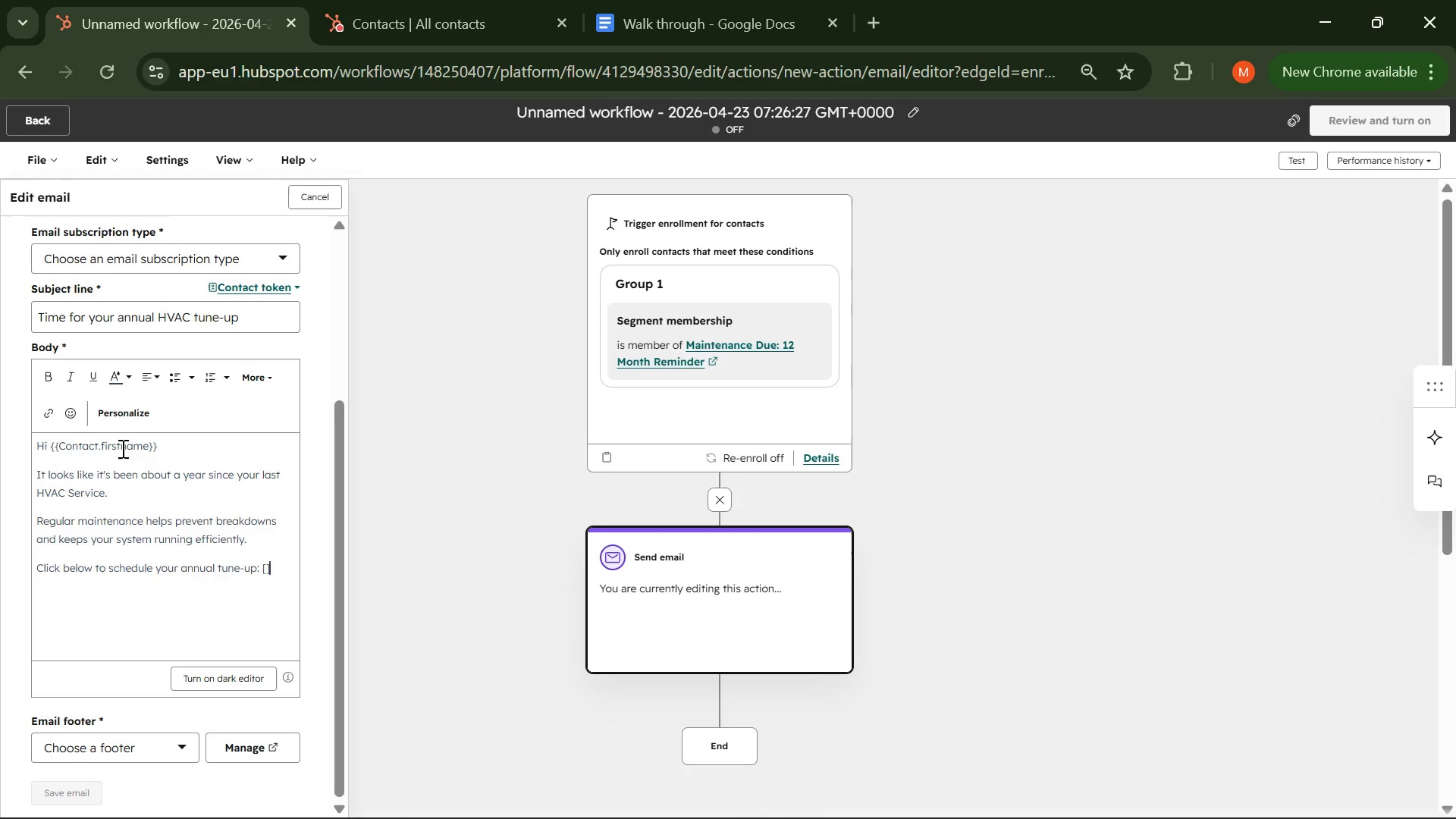 
key(ArrowLeft)
 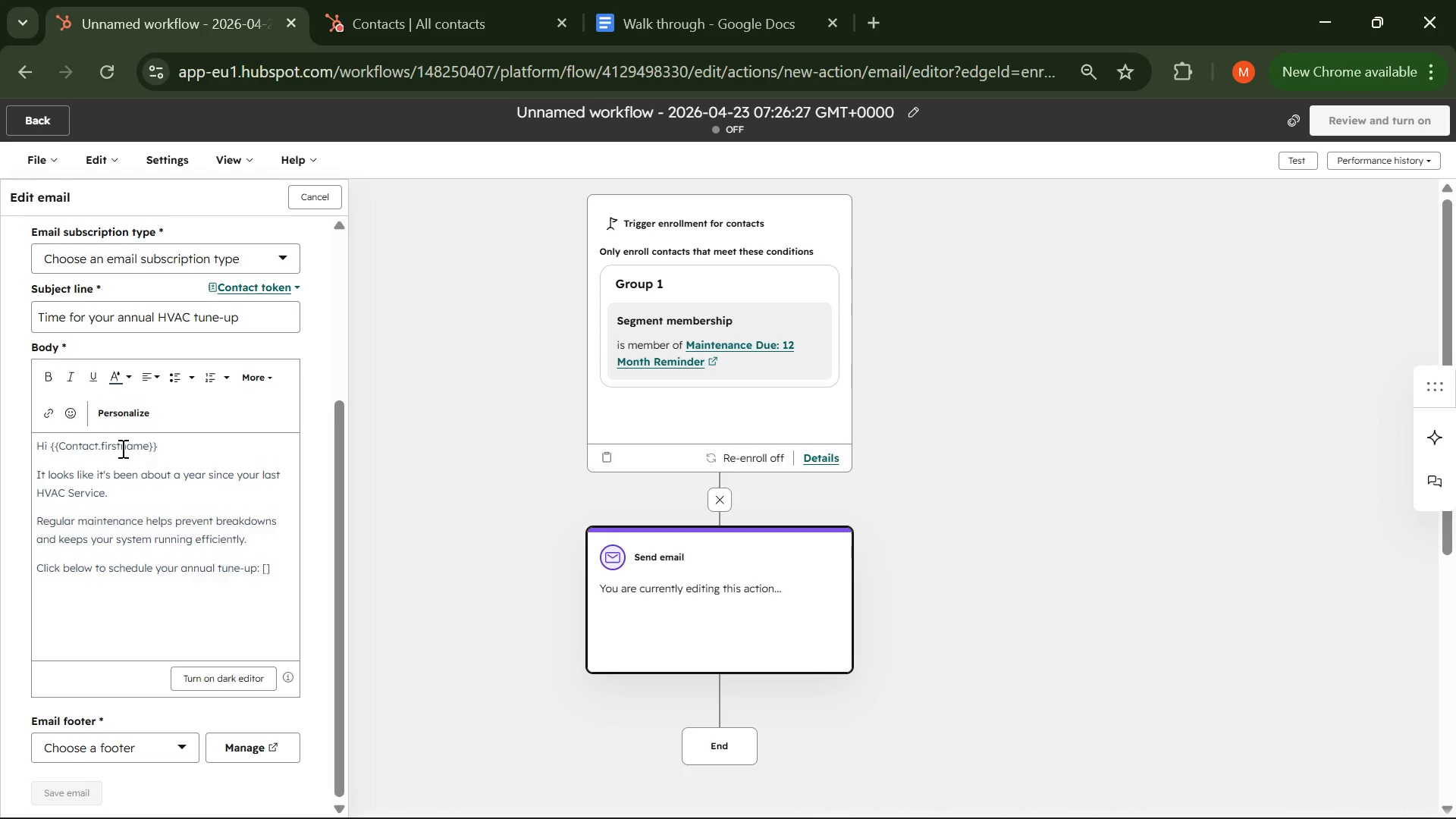 
type(booking link)
 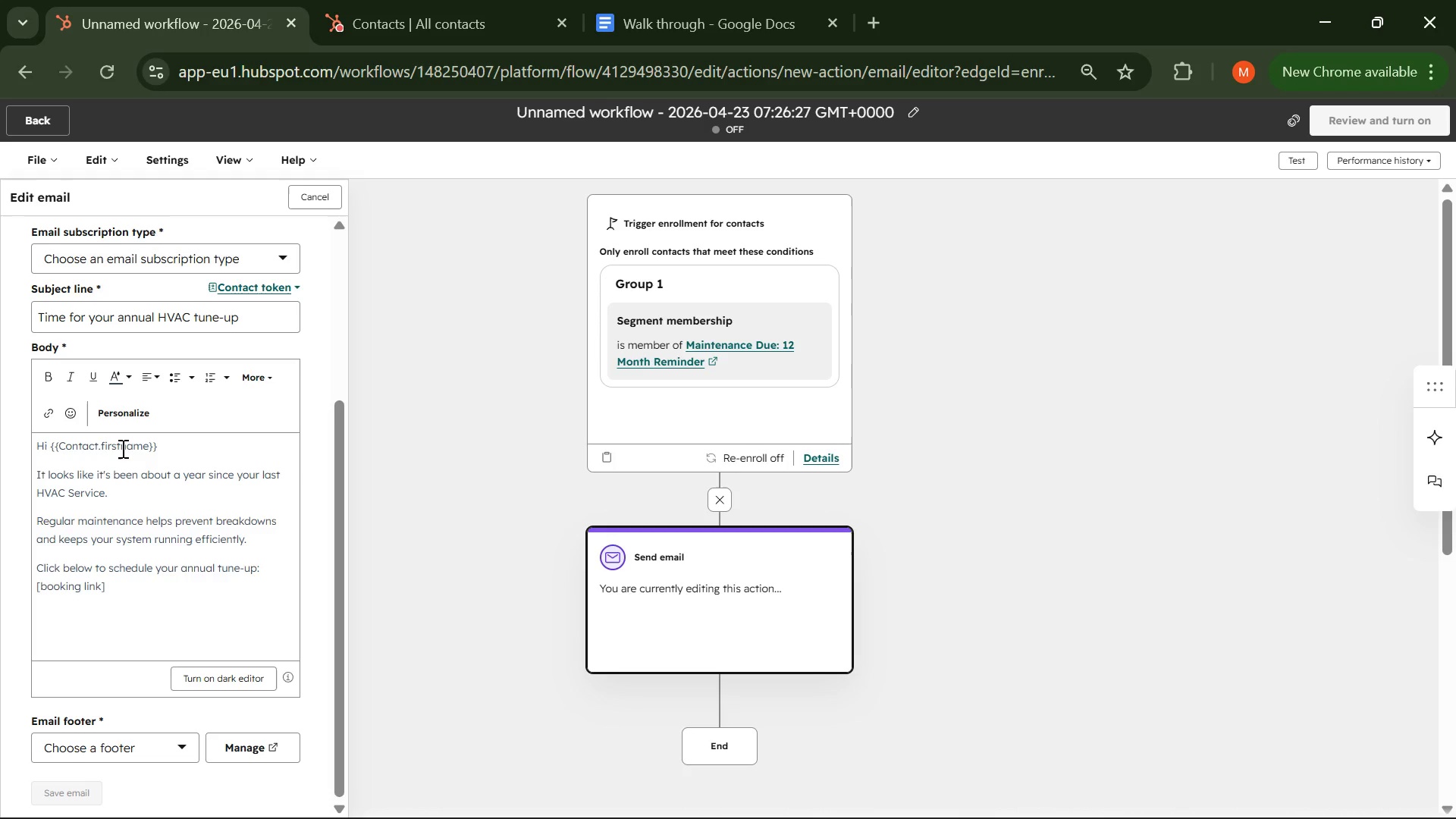 
key(ArrowRight)
 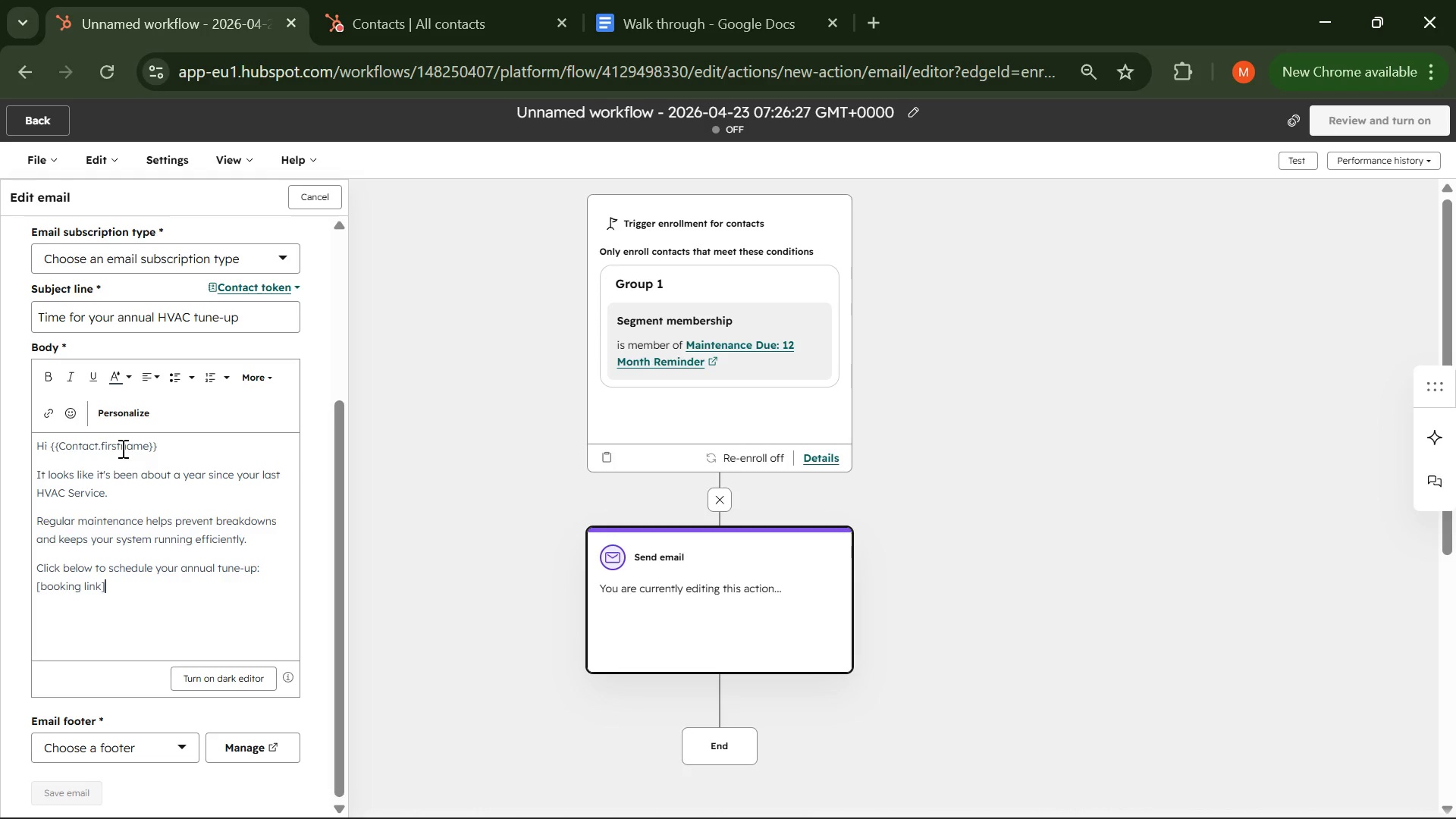 
key(Space)
 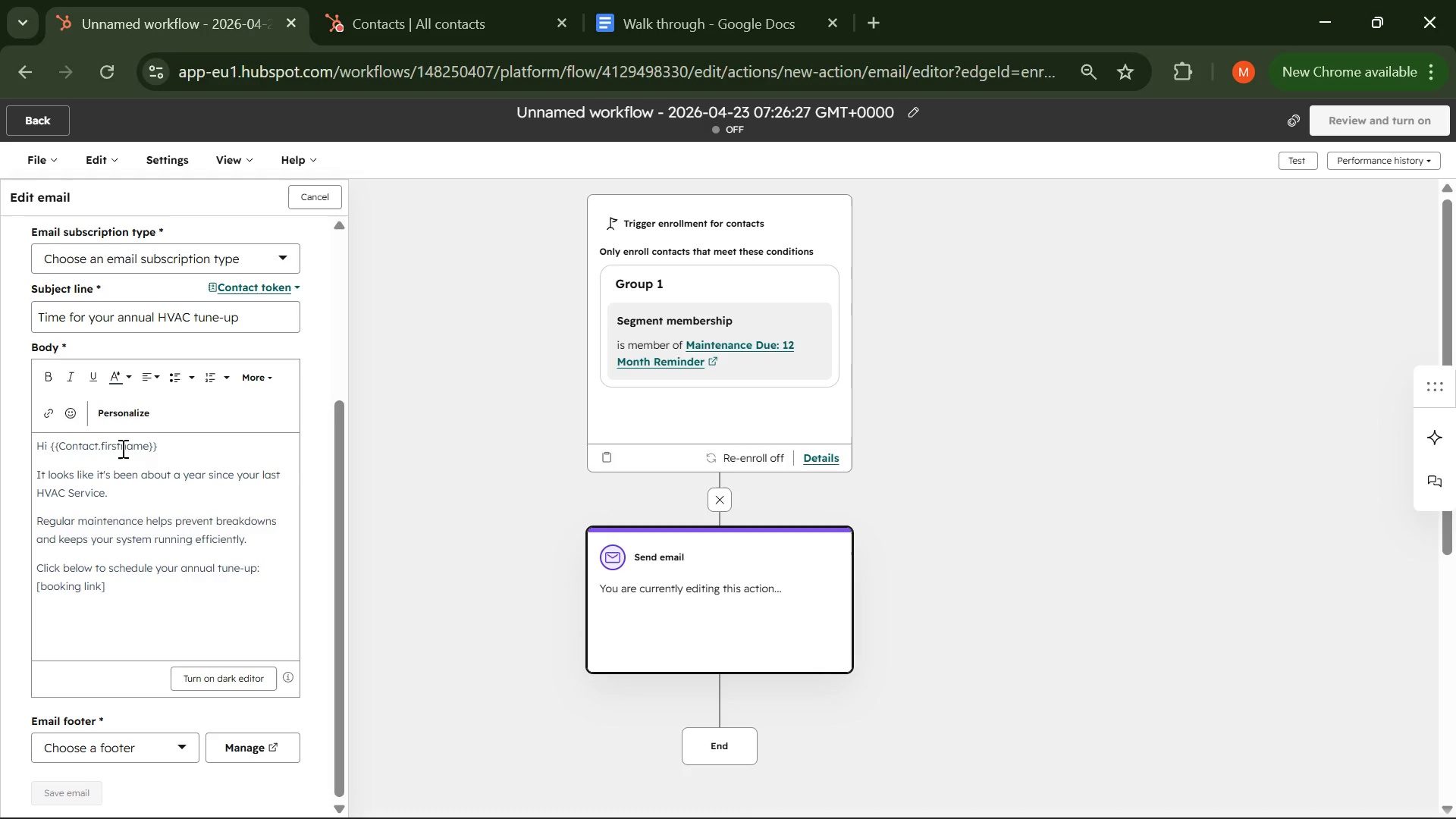 
key(Enter)
 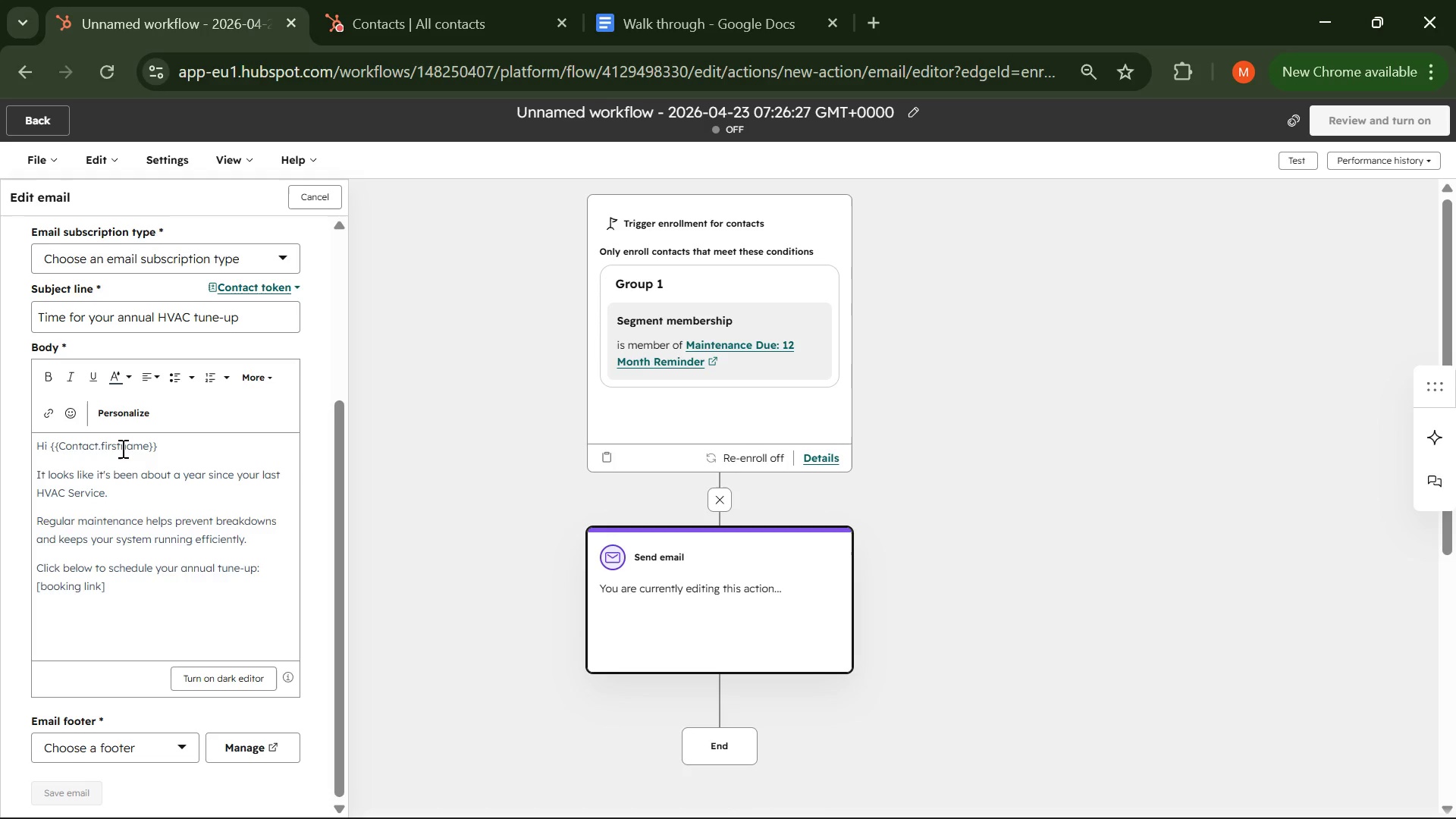 
key(Enter)
 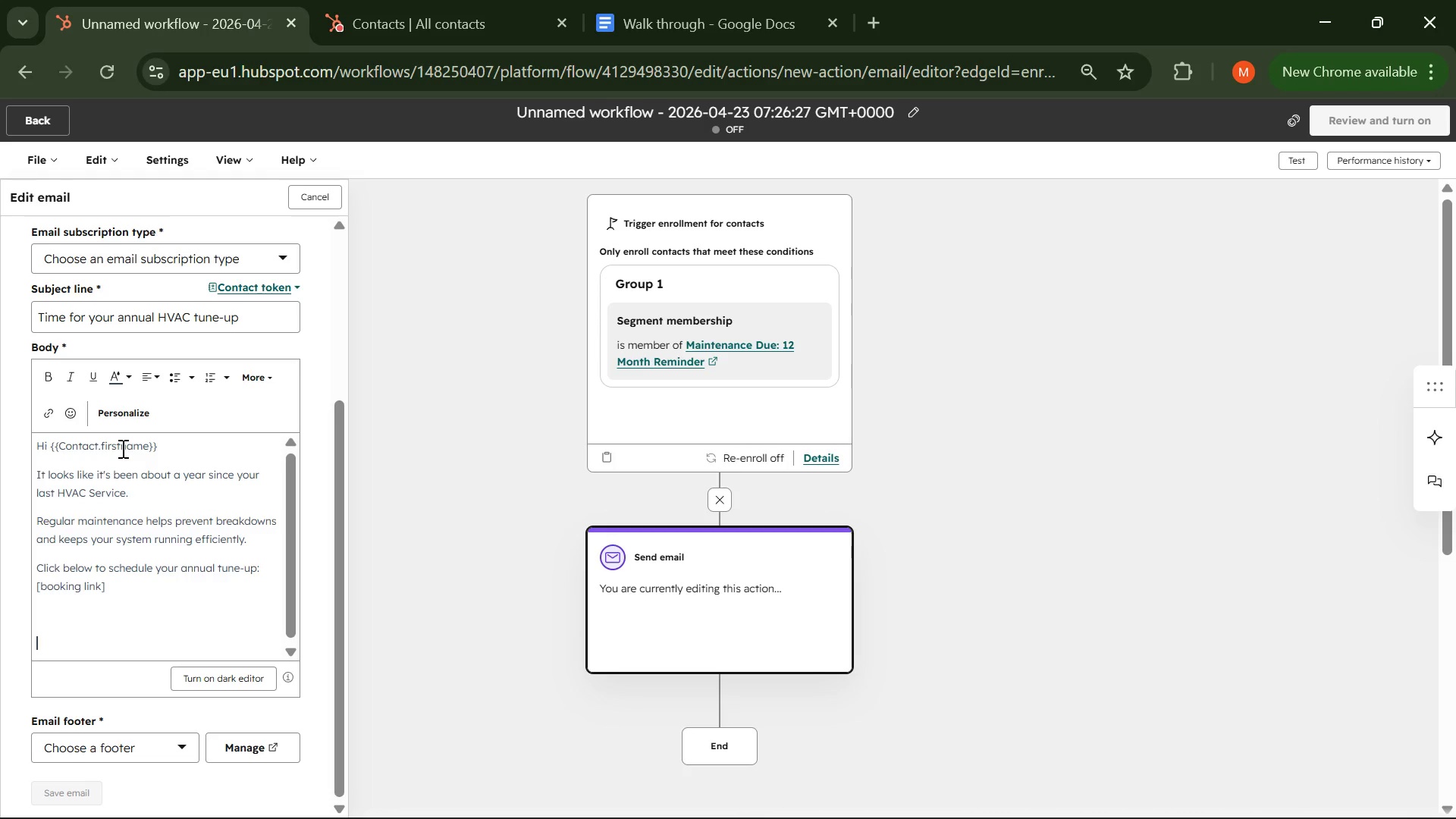 
type(Best )
 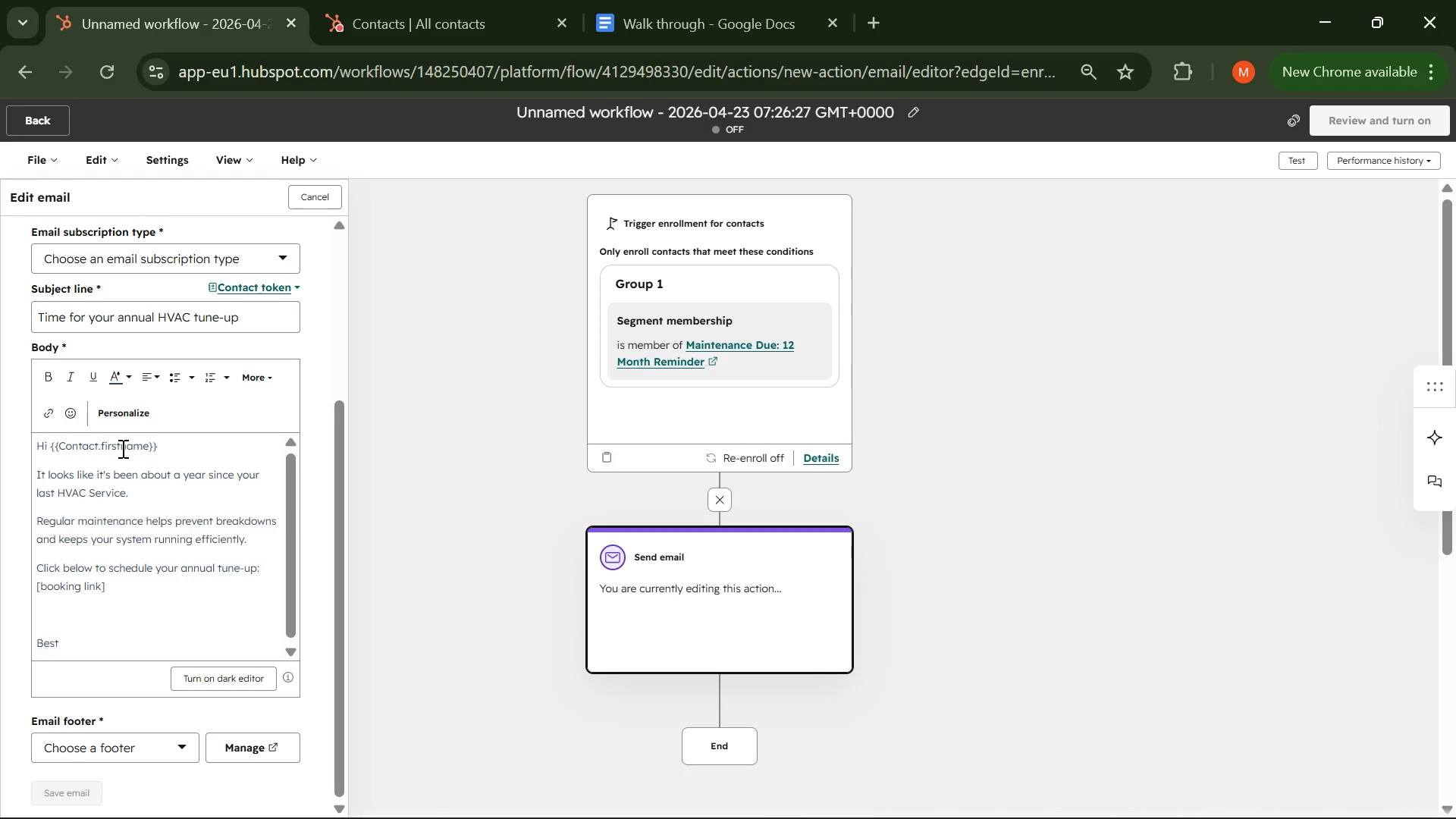 
key(Shift+Enter)
 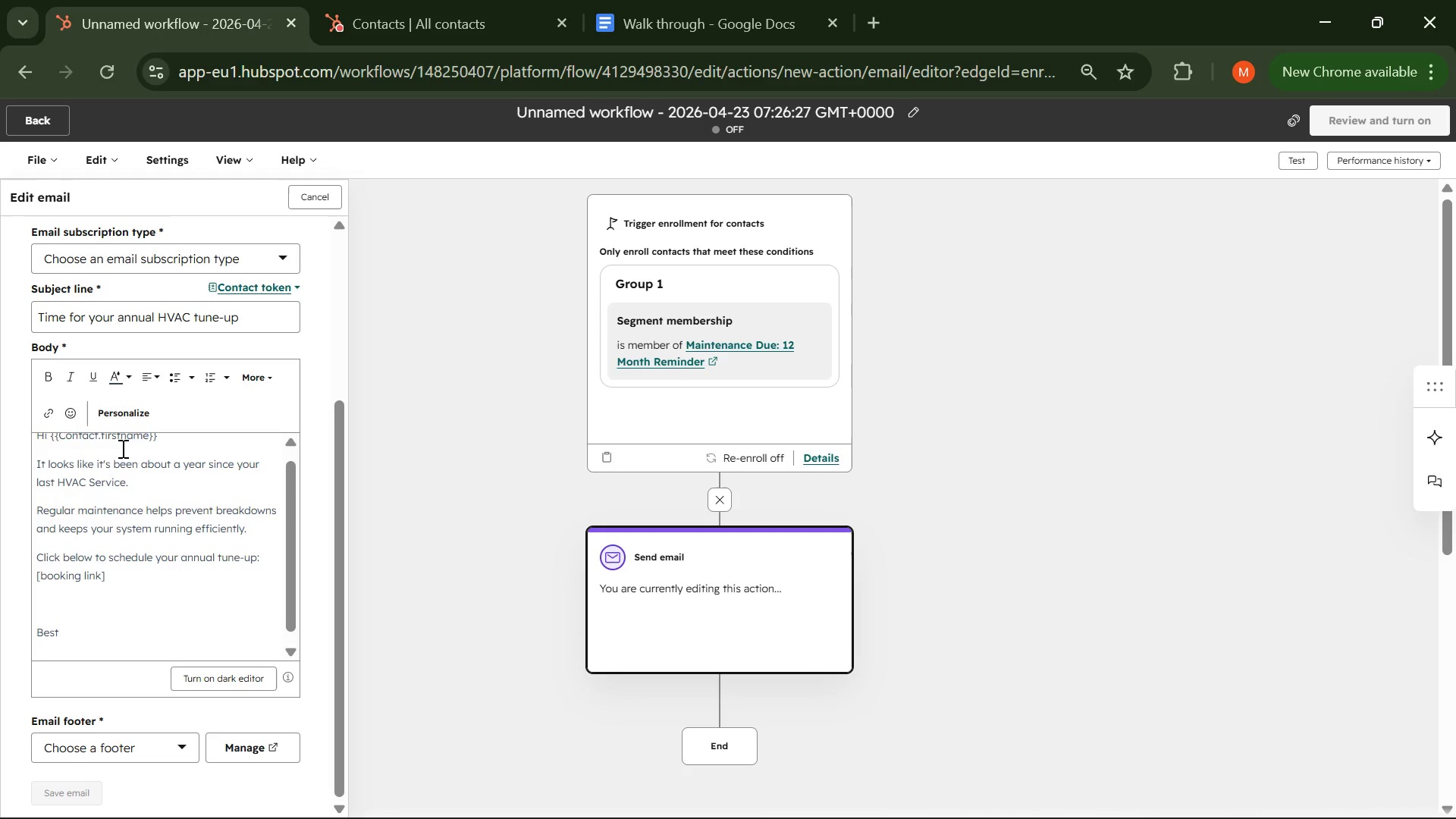 
type(Your h)
key(Backspace)
type(HVAC Tea )
key(Backspace)
type(m )
 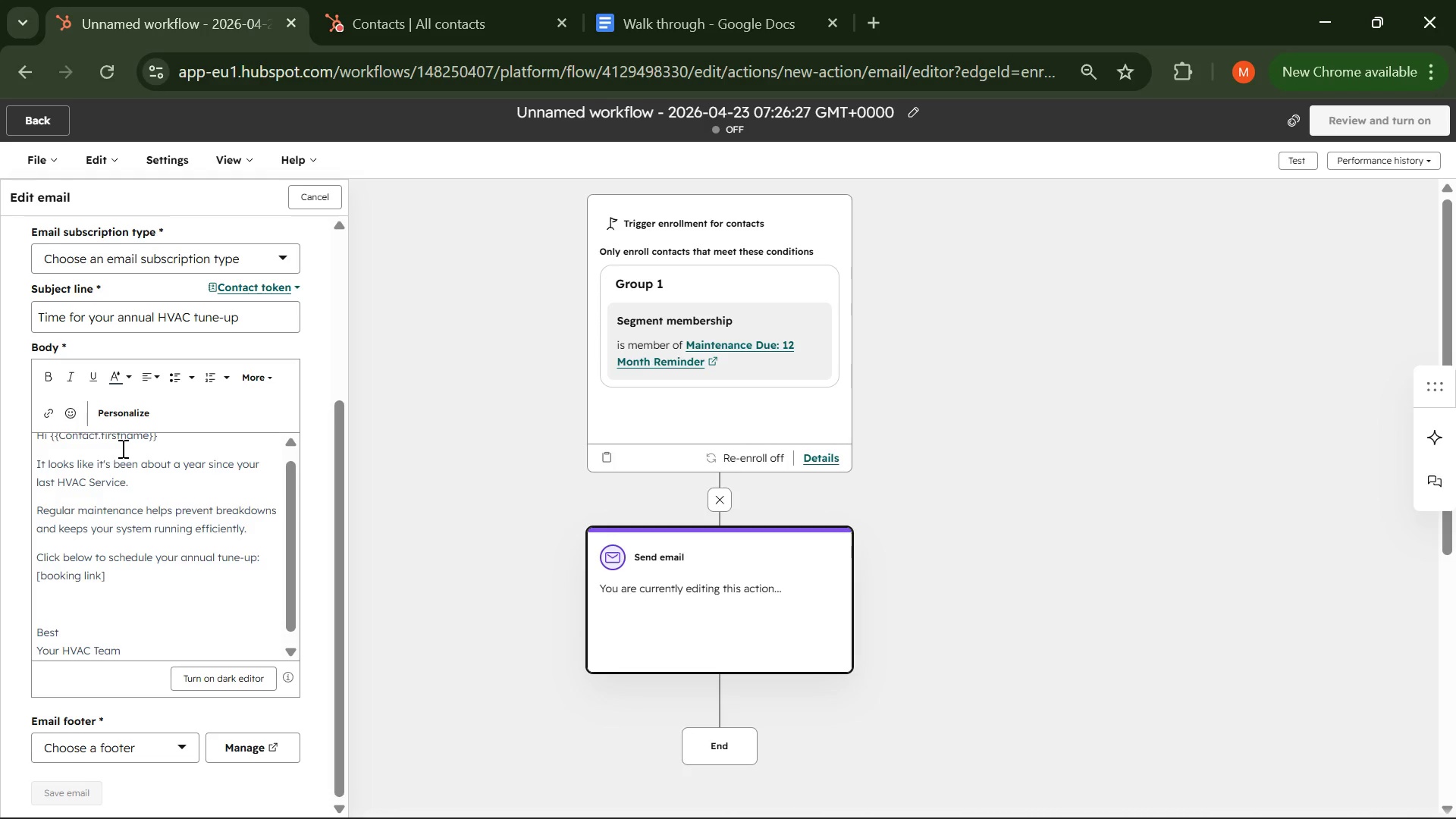 
key(ArrowUp)
 